 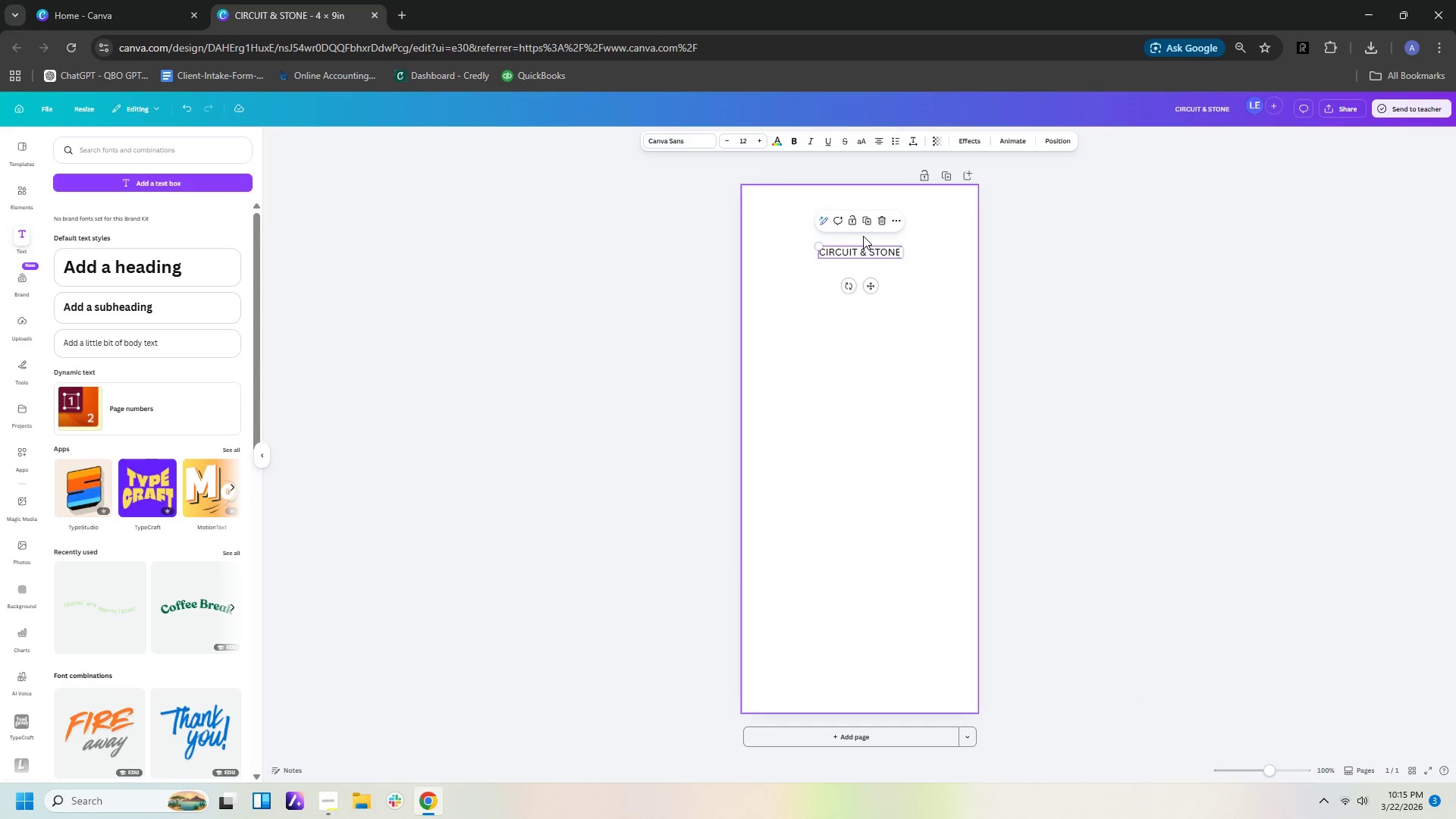 
left_click_drag(start_coordinate=[869, 256], to_coordinate=[871, 240])
 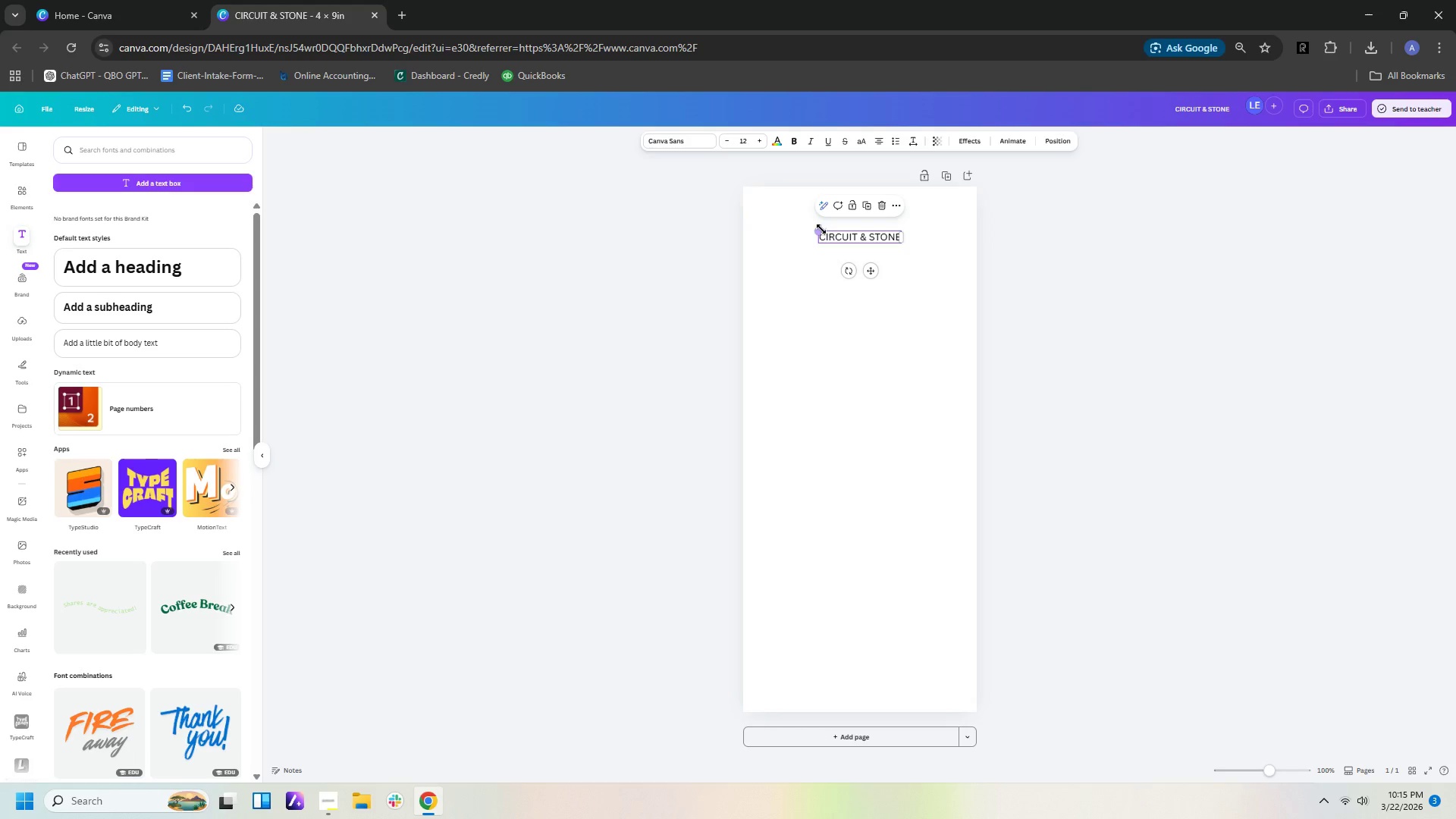 
left_click_drag(start_coordinate=[819, 229], to_coordinate=[810, 218])
 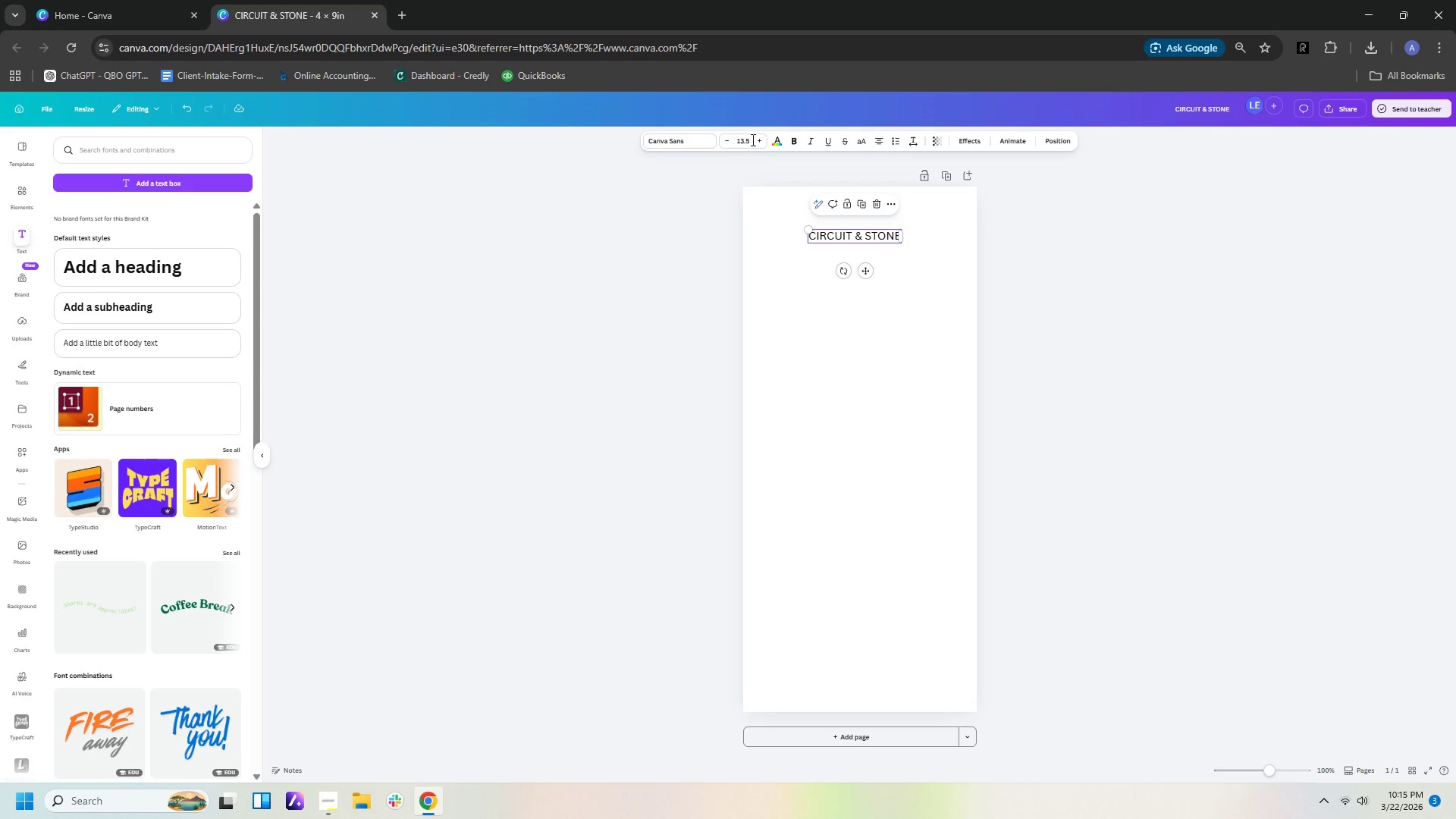 
left_click([751, 139])
 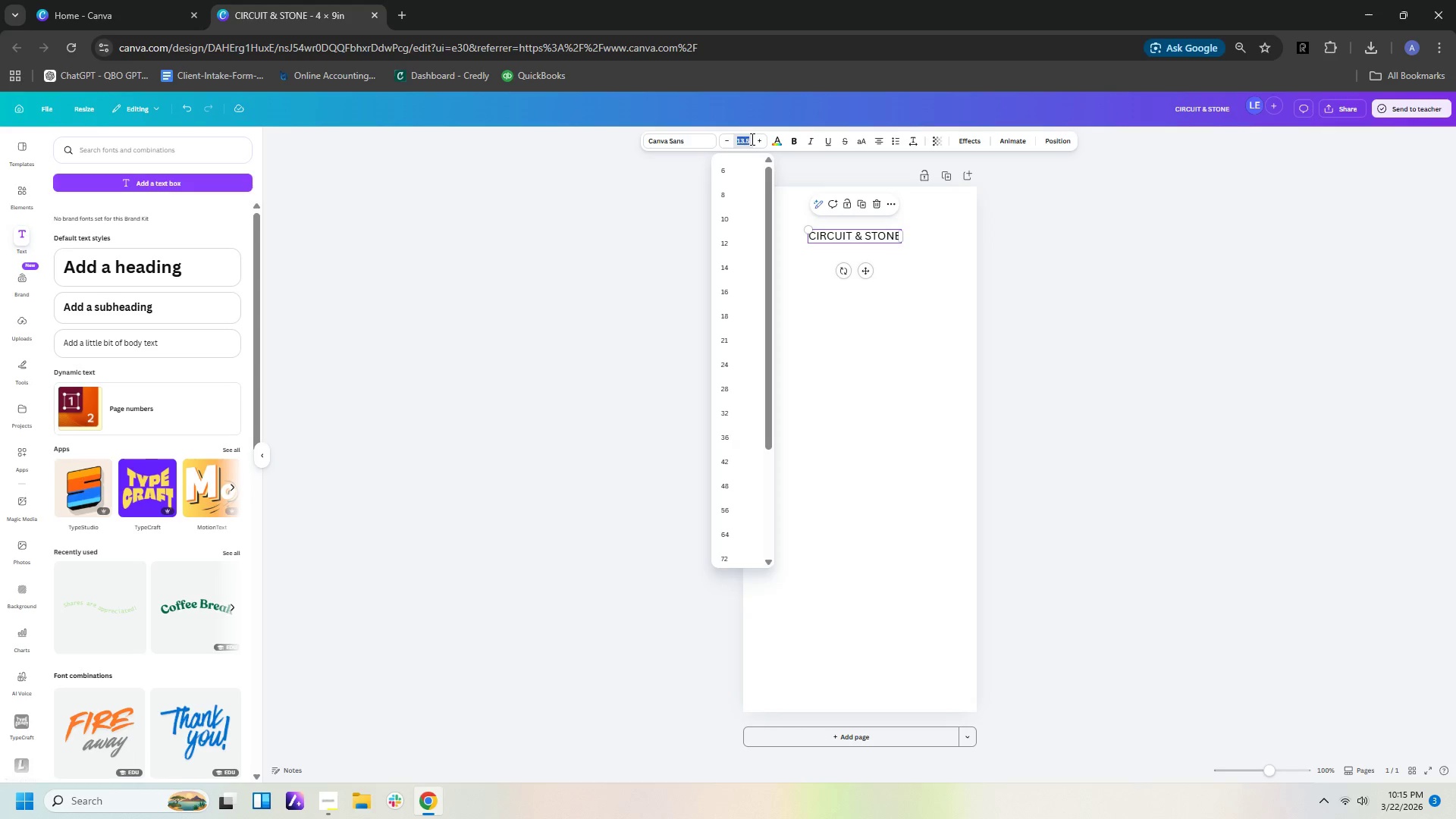 
type(15)
 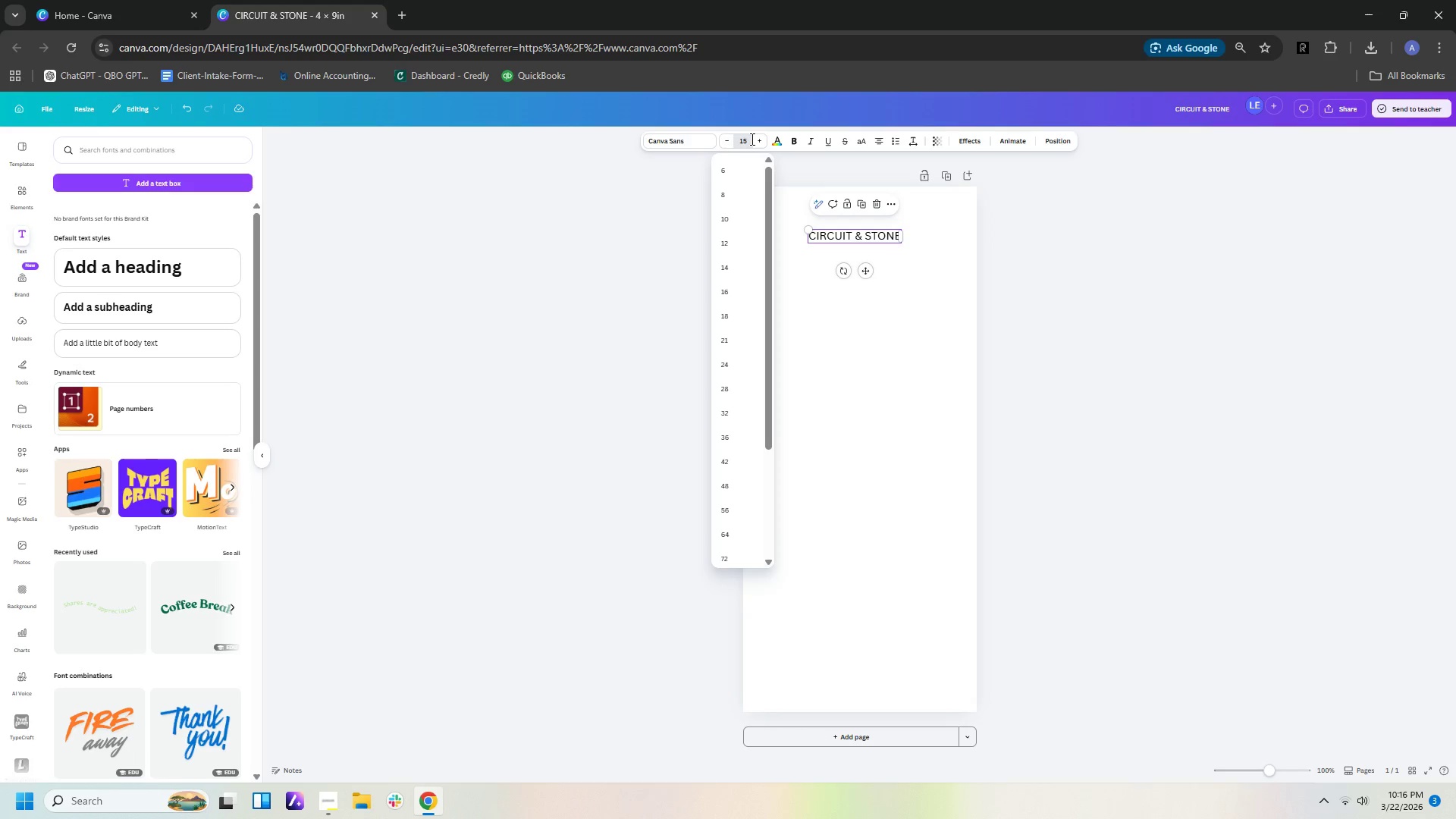 
key(Enter)
 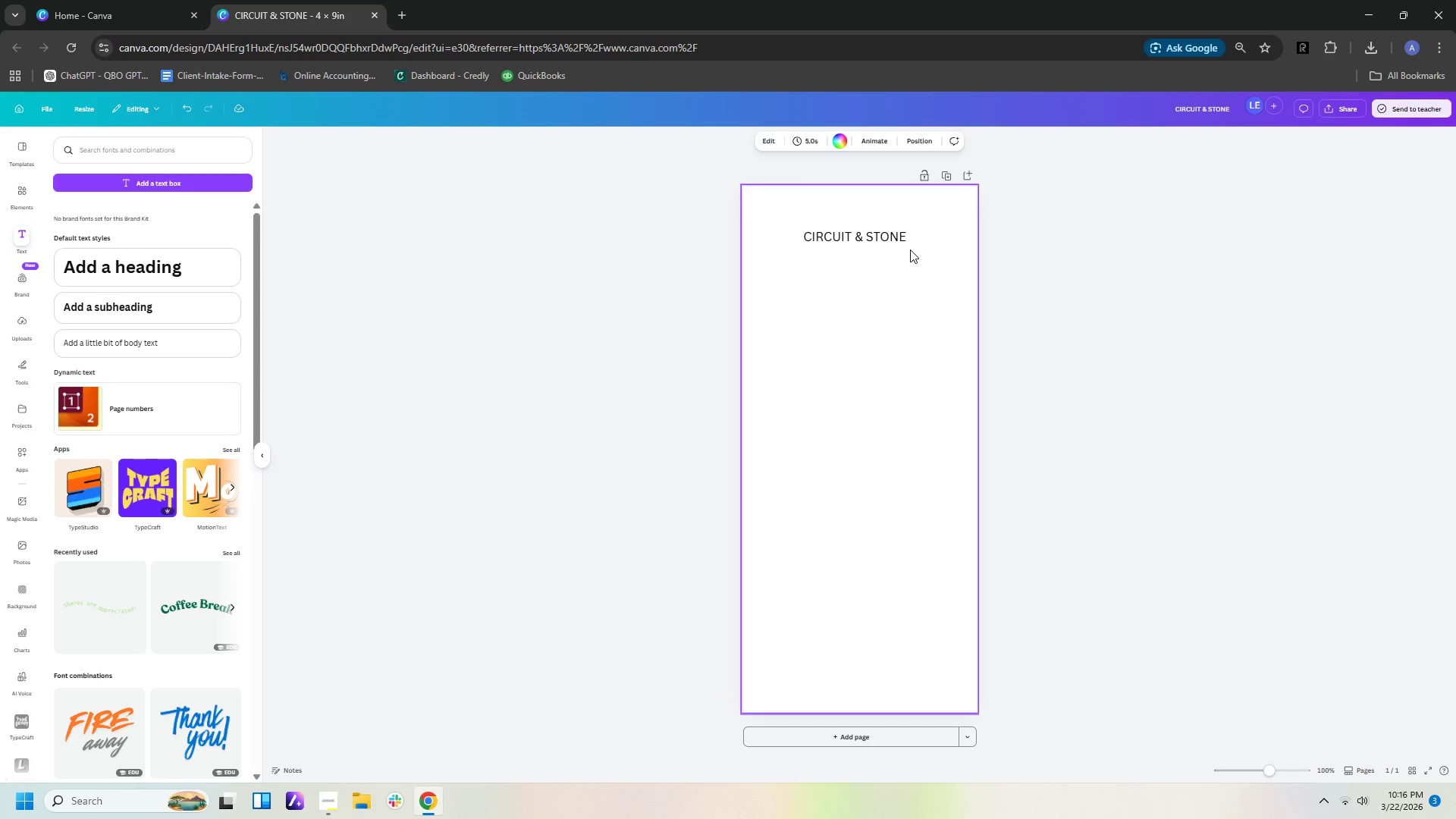 
left_click_drag(start_coordinate=[898, 239], to_coordinate=[902, 231])
 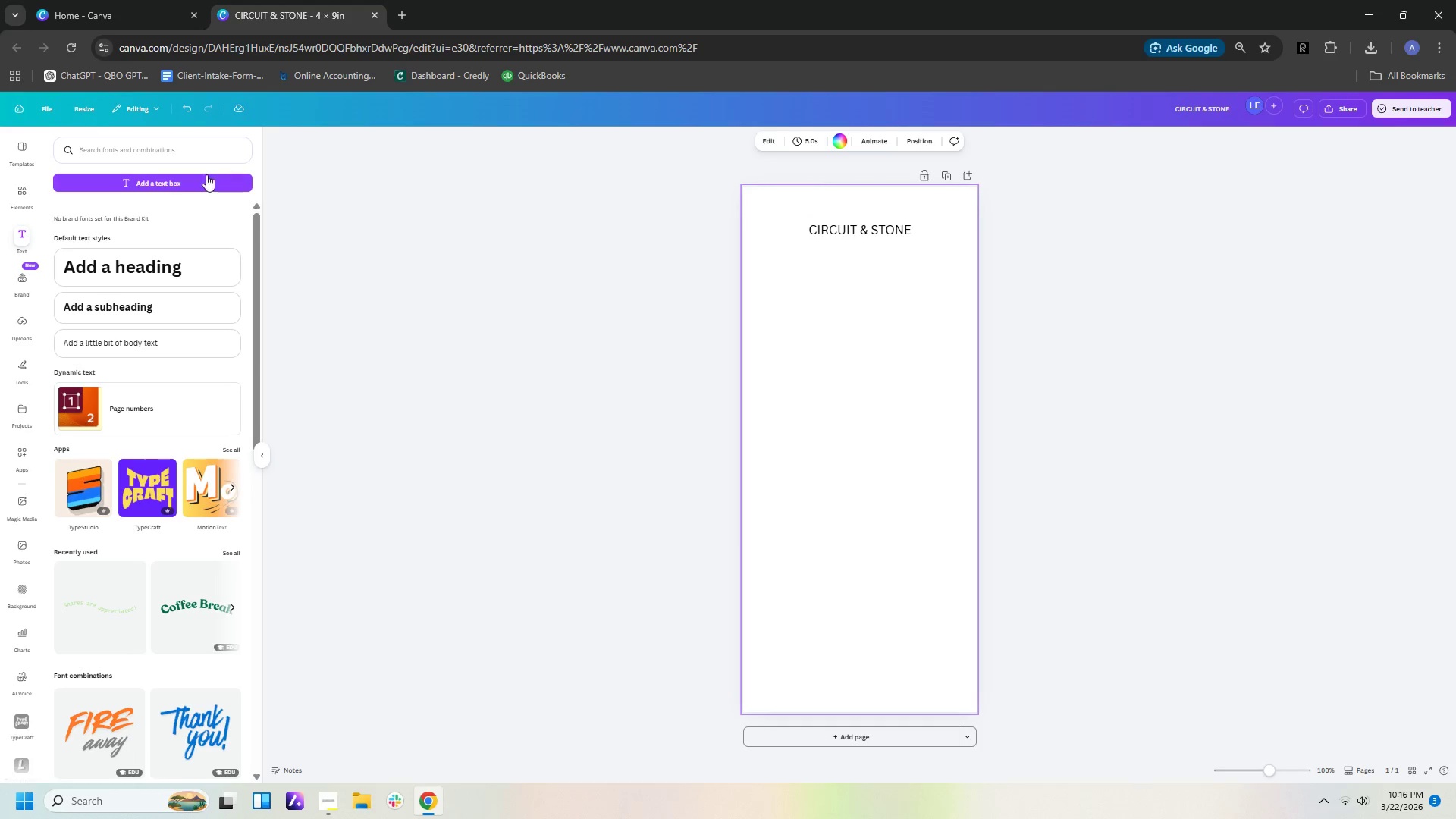 
left_click([184, 181])
 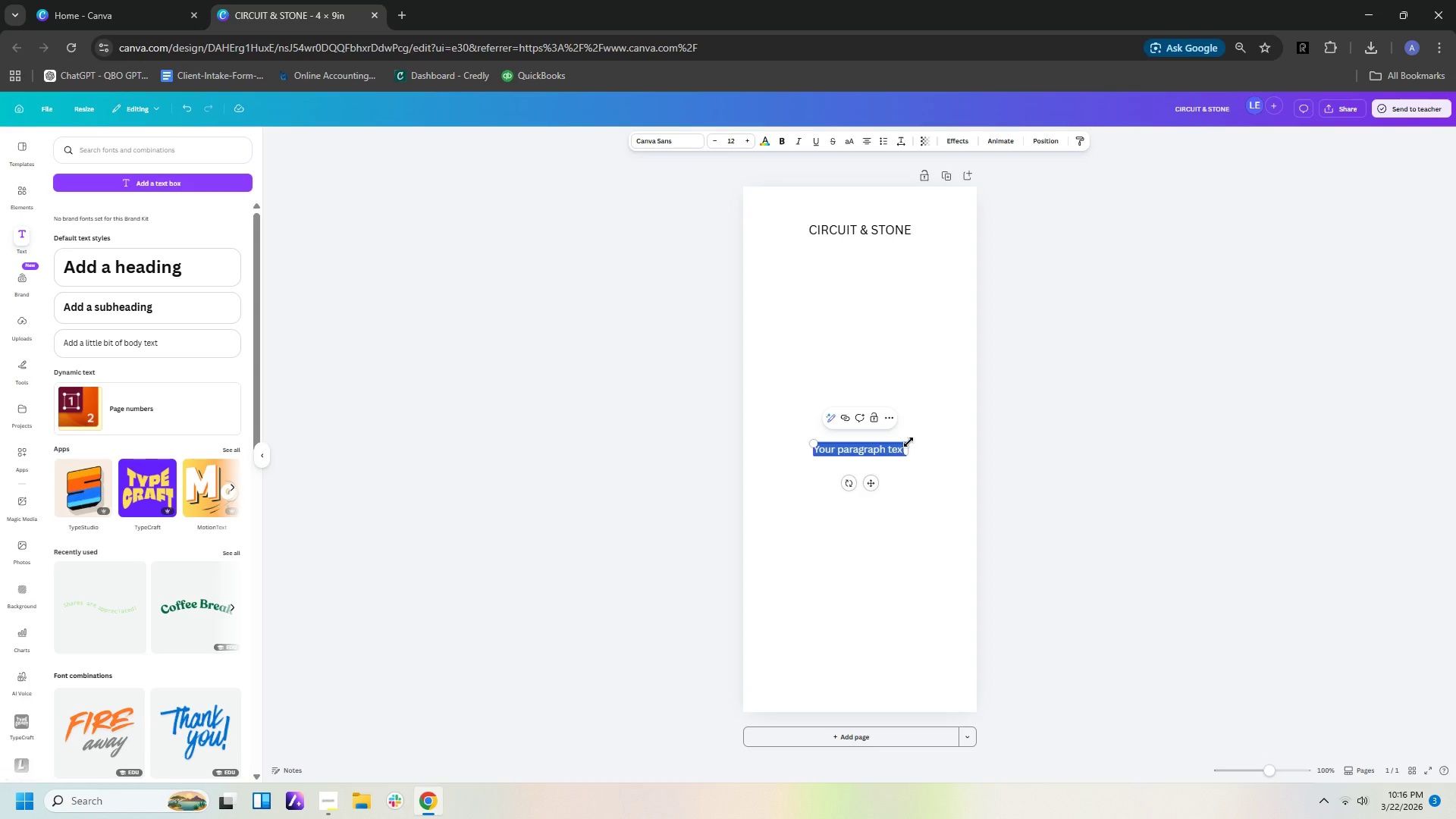 
type(E)
key(Backspace)
type(EXECUTIVE IT ENVIRONMWNT)
key(Backspace)
key(Backspace)
key(Backspace)
type(ENT)
 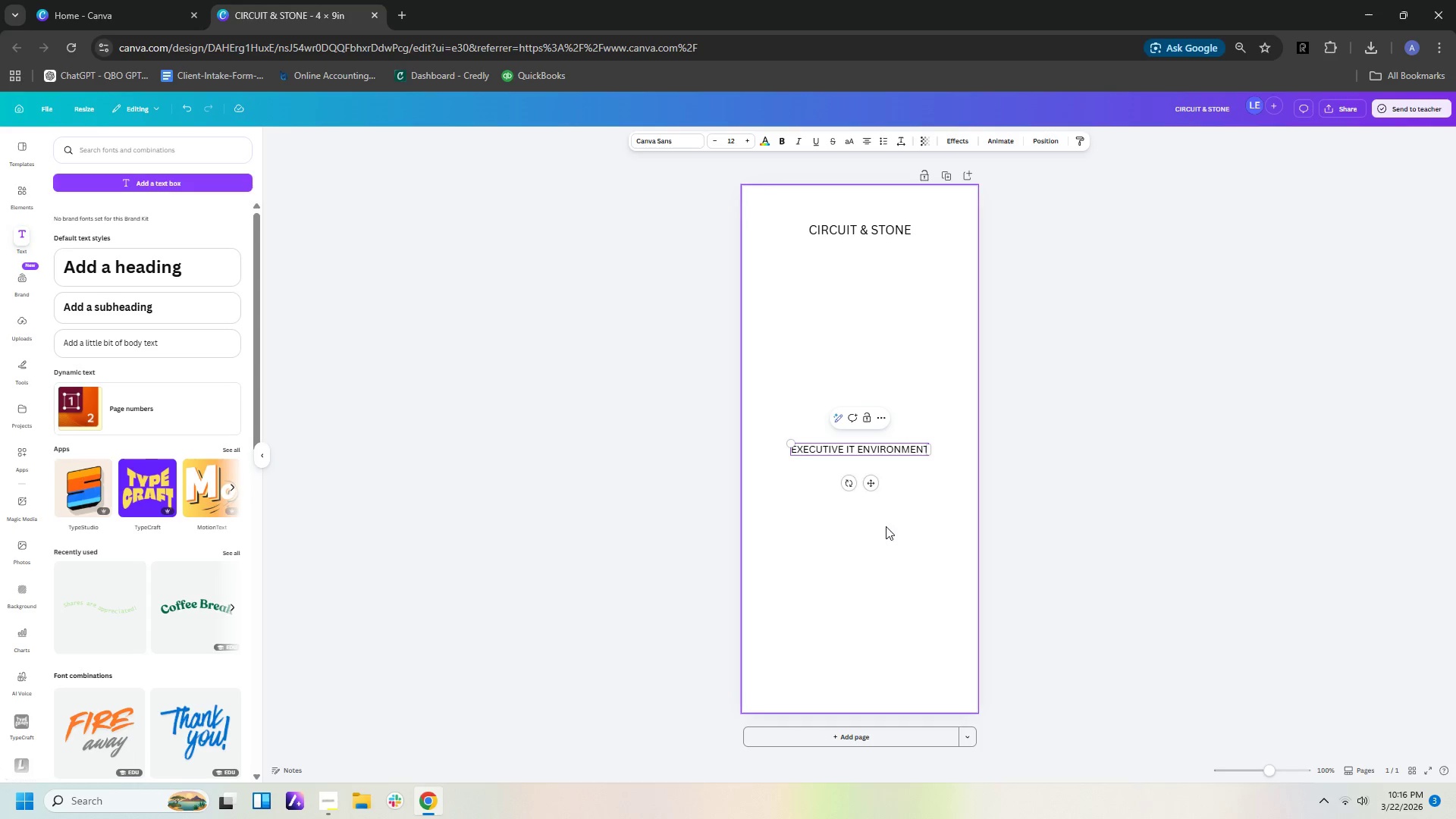 
left_click([892, 566])
 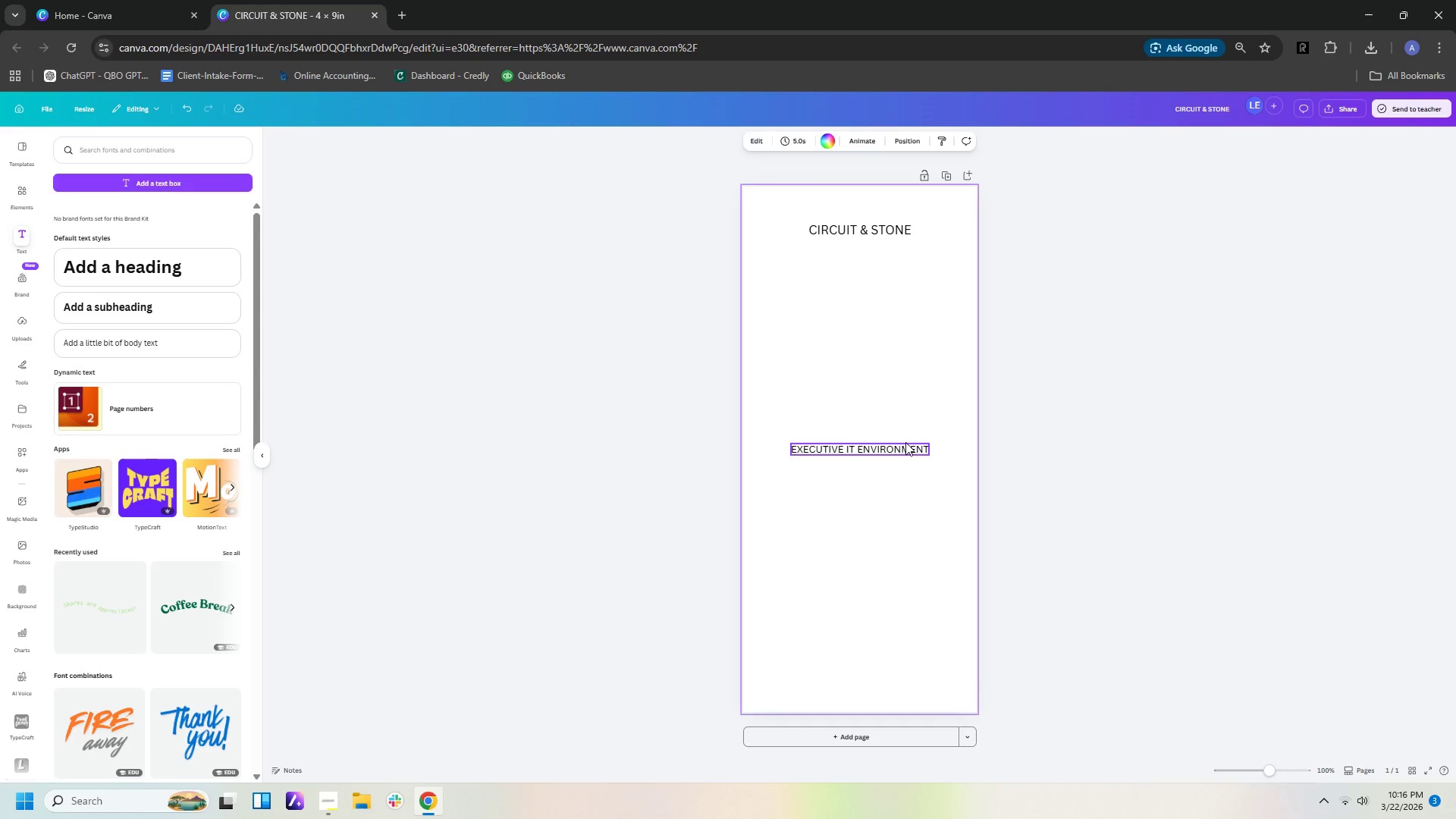 
left_click_drag(start_coordinate=[905, 447], to_coordinate=[908, 252])
 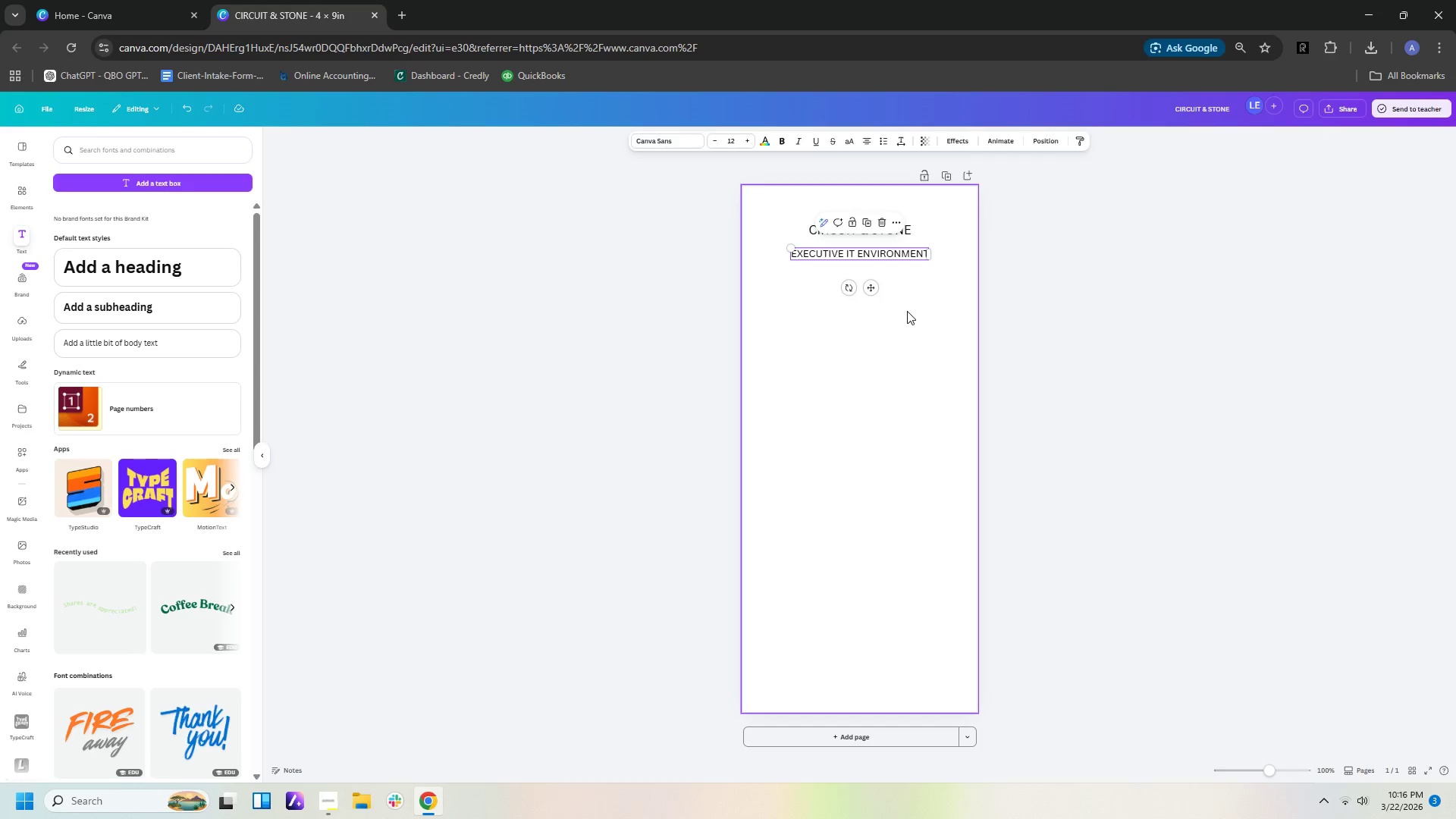 
left_click([907, 311])
 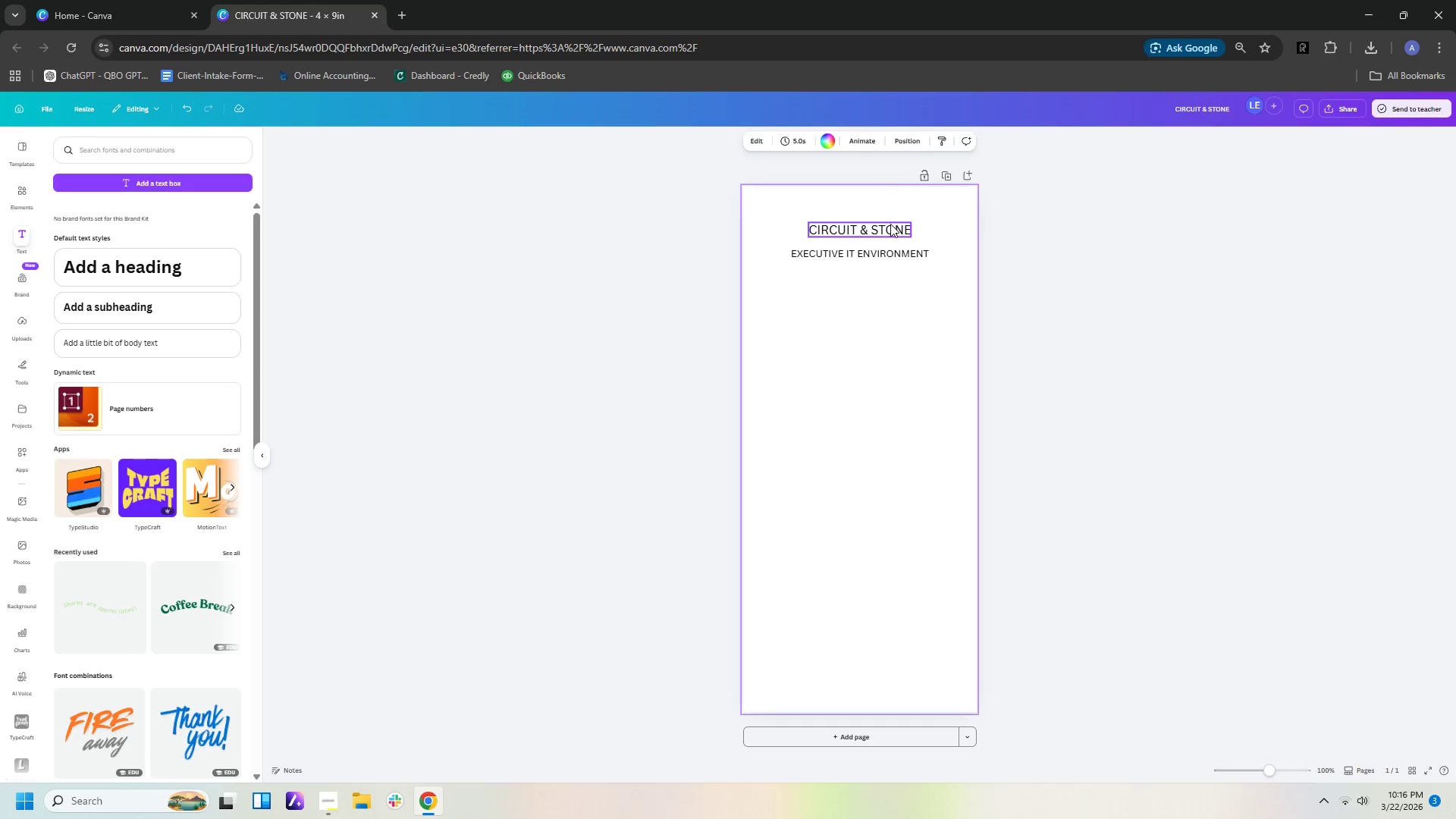 
left_click([890, 224])
 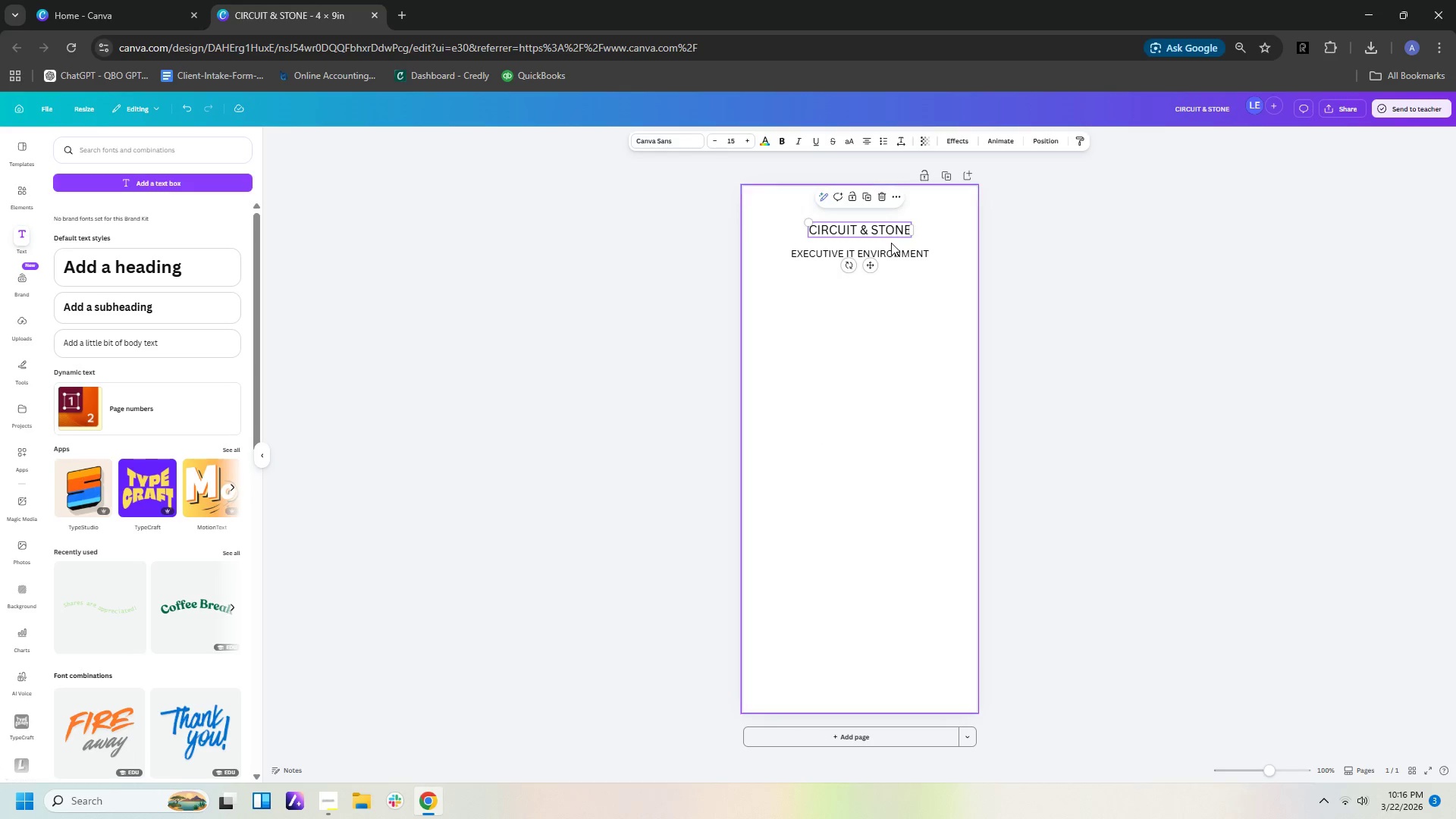 
key(Control+C)
 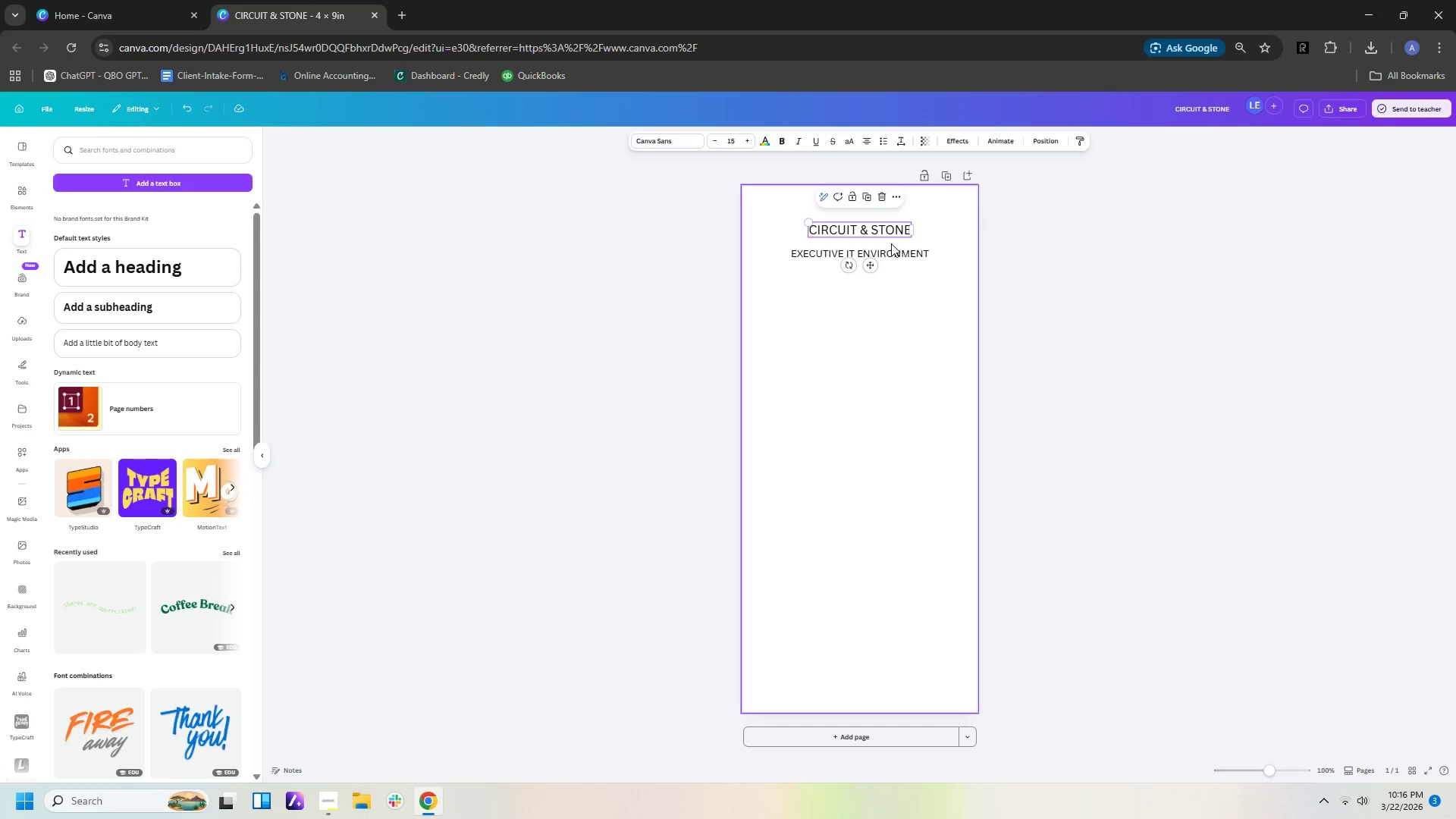 
key(Control+V)
 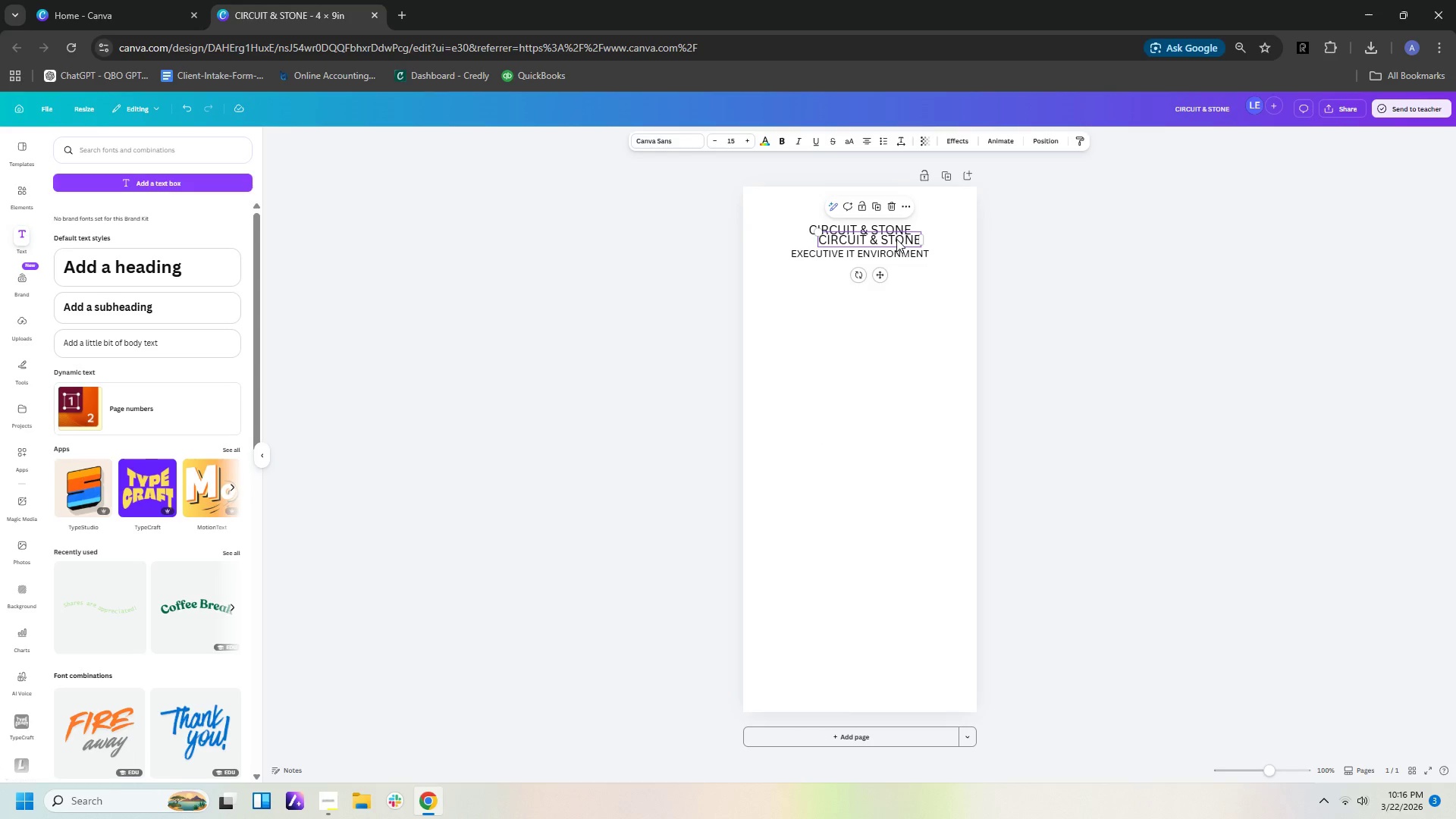 
left_click_drag(start_coordinate=[896, 239], to_coordinate=[897, 353])
 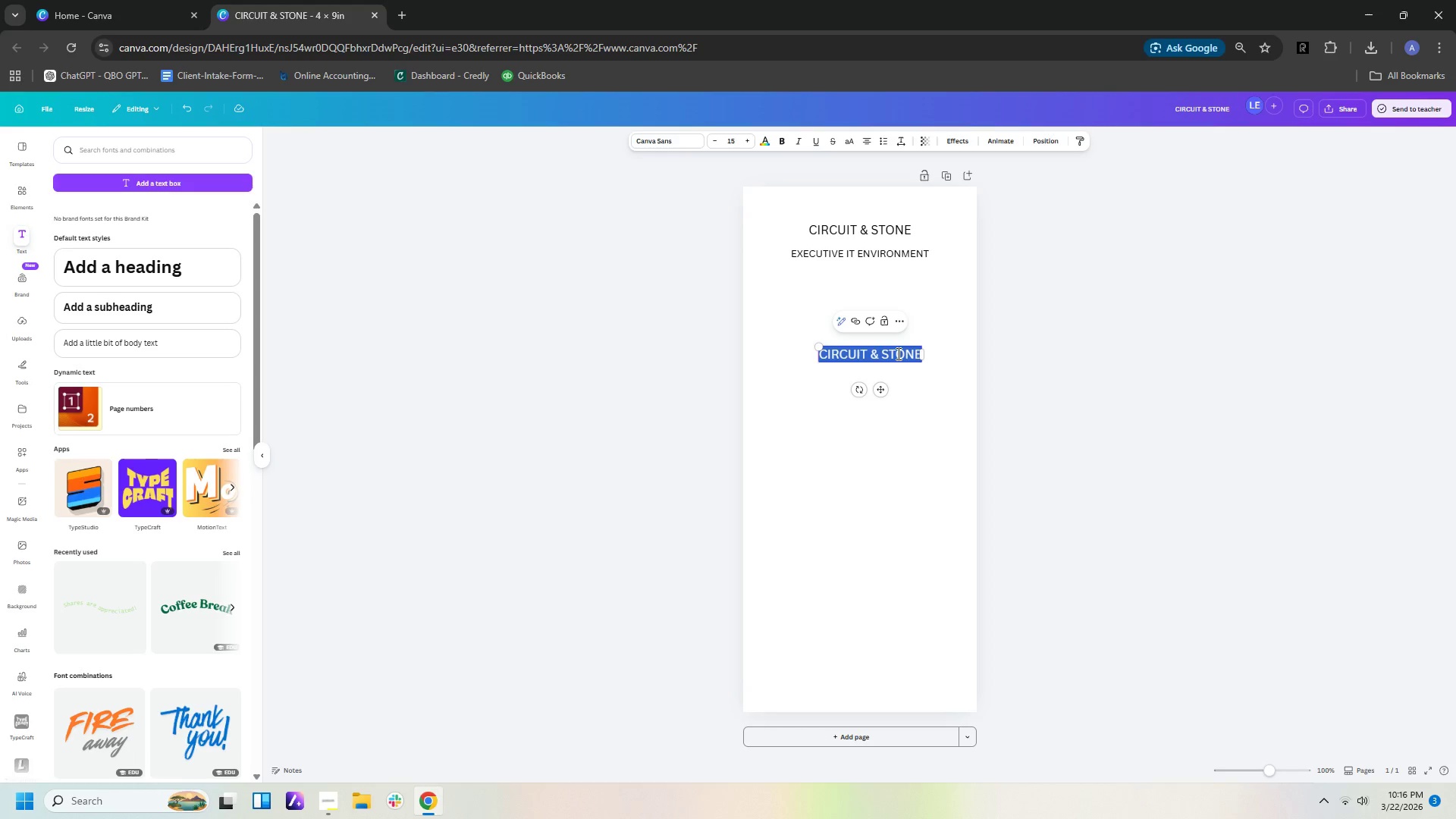 
double_click([897, 353])
 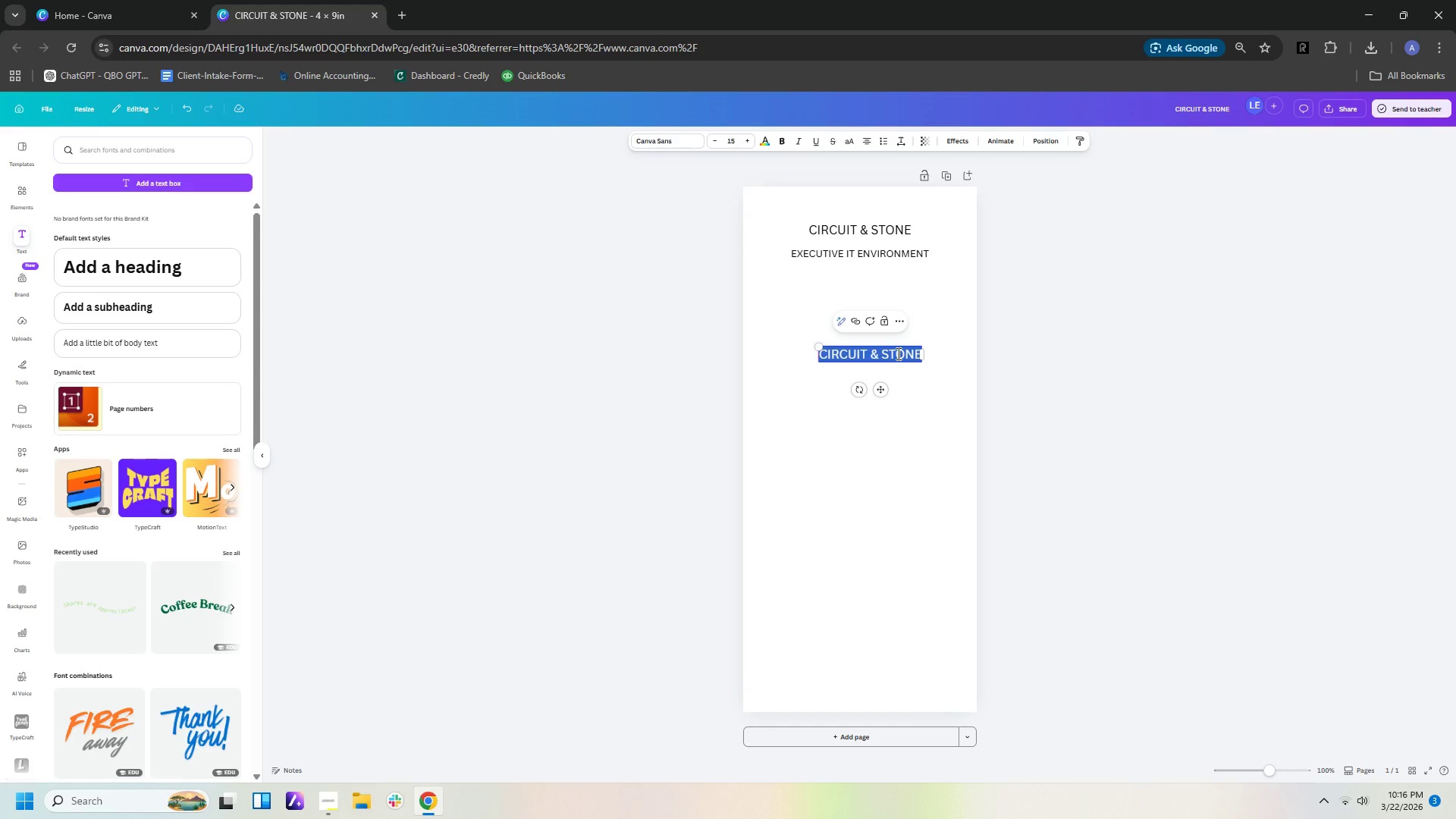 
type(pRIVATE )
key(Backspace)
key(Backspace)
key(Backspace)
key(Backspace)
key(Backspace)
key(Backspace)
key(Backspace)
key(Backspace)
type(Private technology infrastructure, designed for clarity, security, and performace)
key(Backspace)
key(Backspace)
type(nce.)
 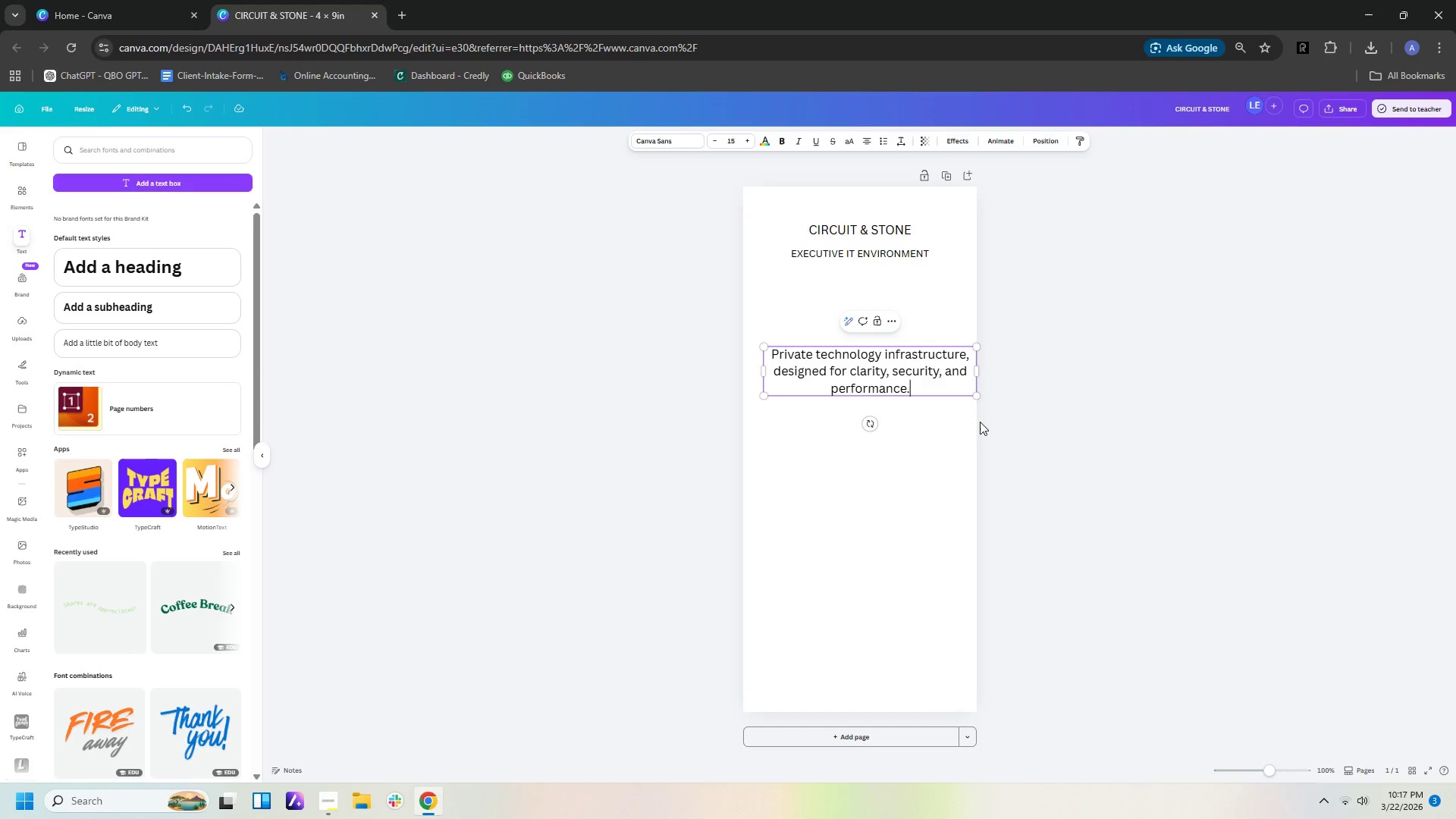 
left_click_drag(start_coordinate=[976, 396], to_coordinate=[890, 357])
 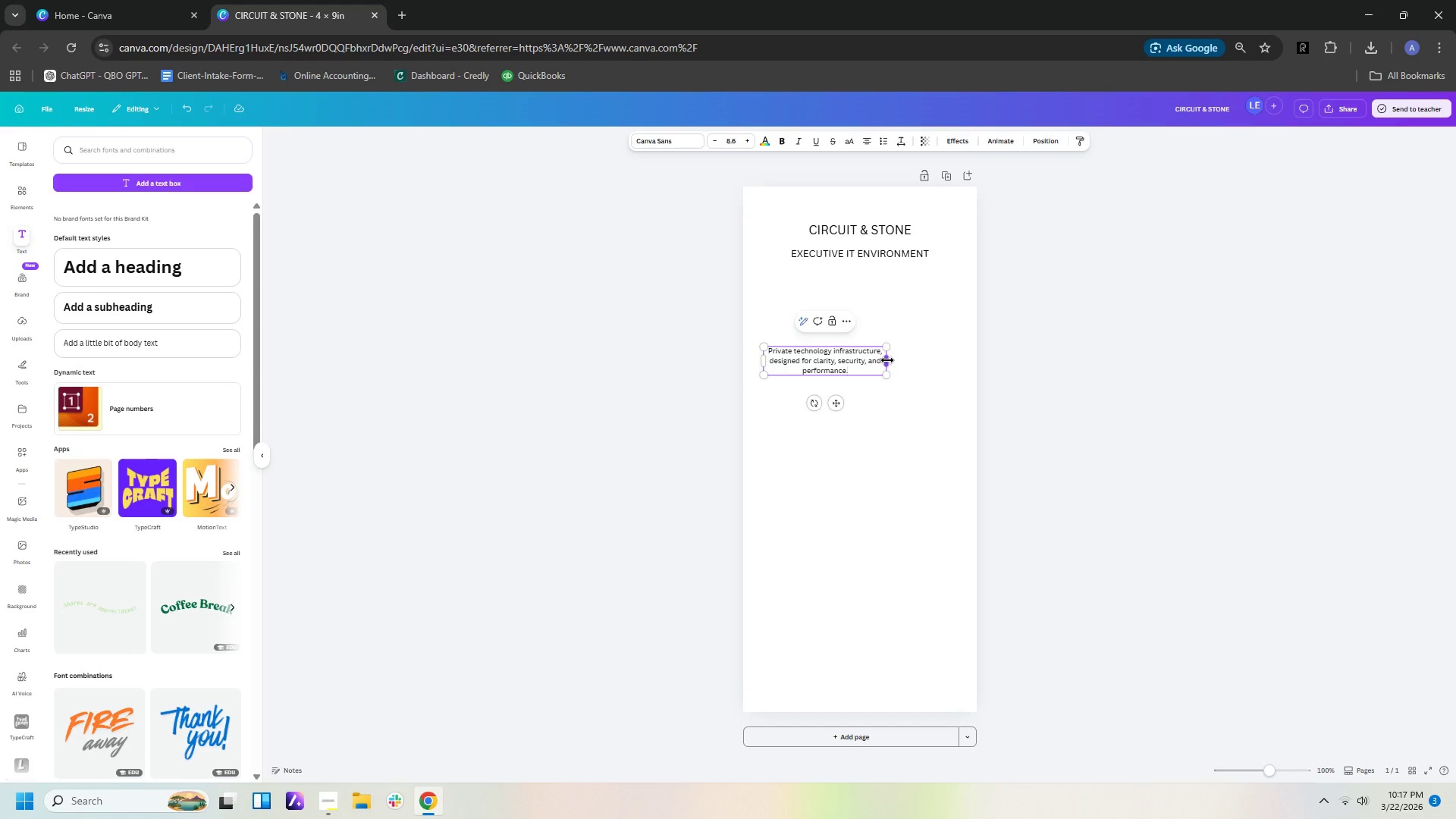 
left_click_drag(start_coordinate=[887, 360], to_coordinate=[922, 363])
 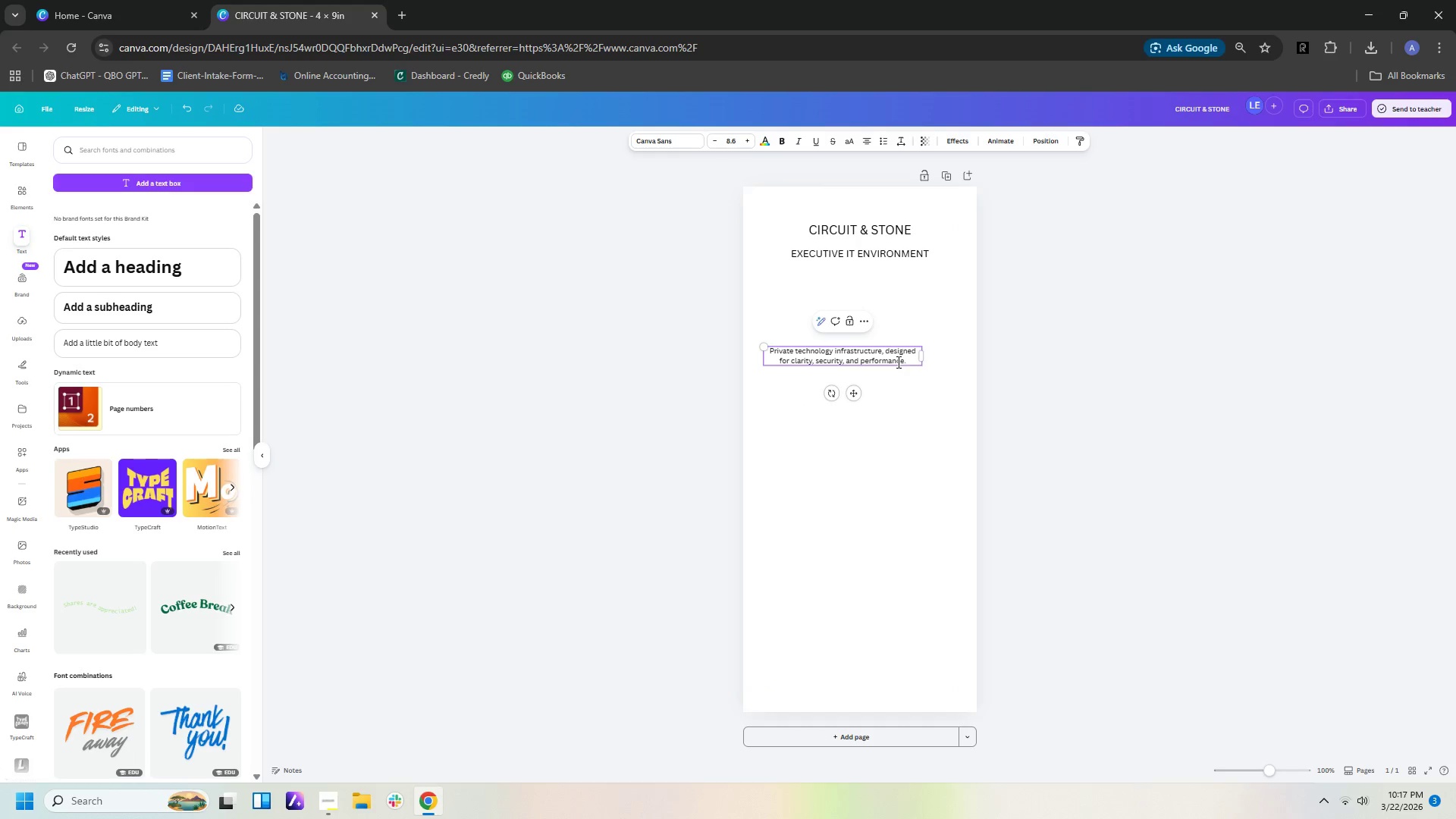 
left_click_drag(start_coordinate=[918, 398], to_coordinate=[922, 400])
 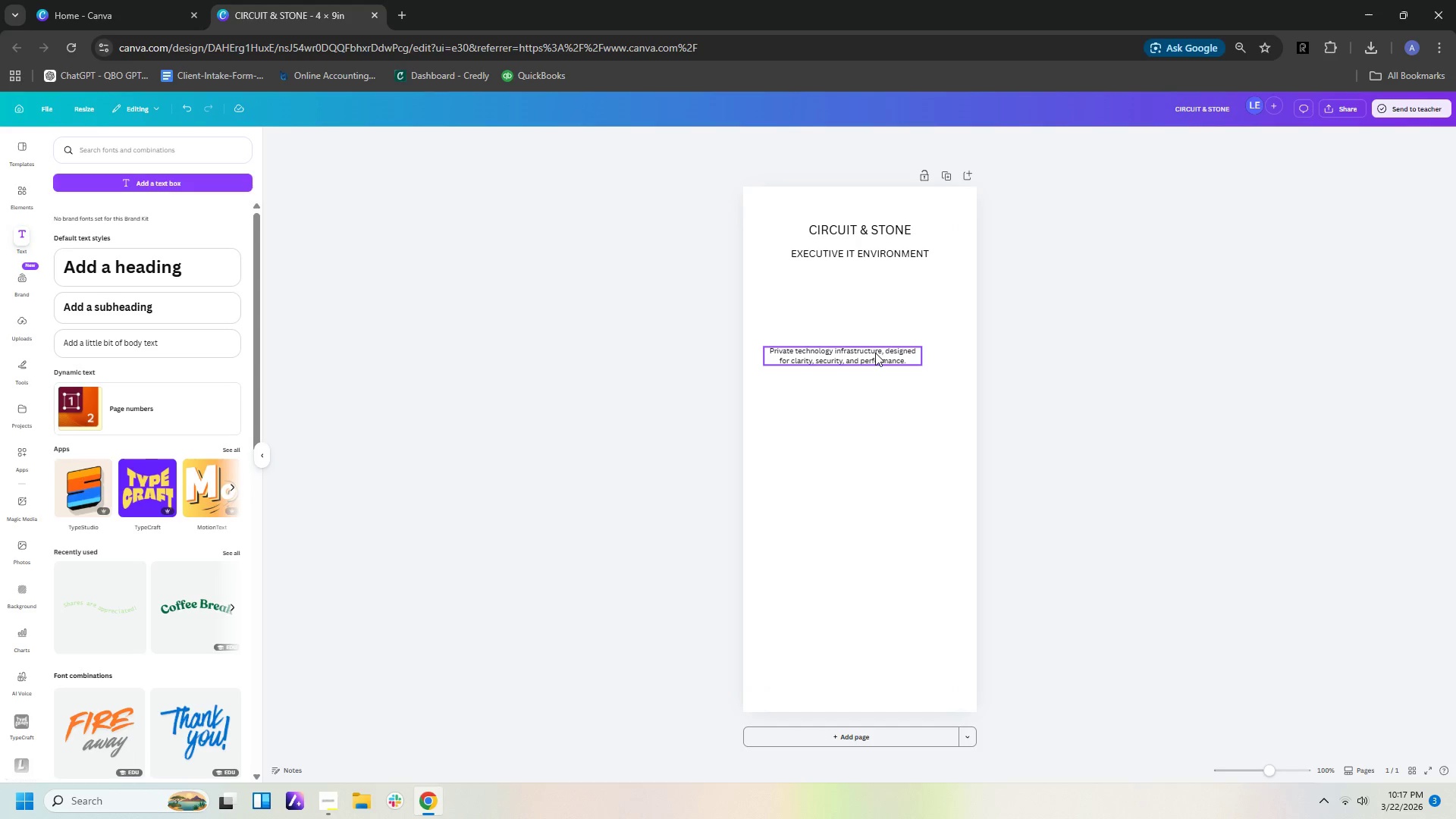 
left_click_drag(start_coordinate=[875, 353], to_coordinate=[896, 307])
 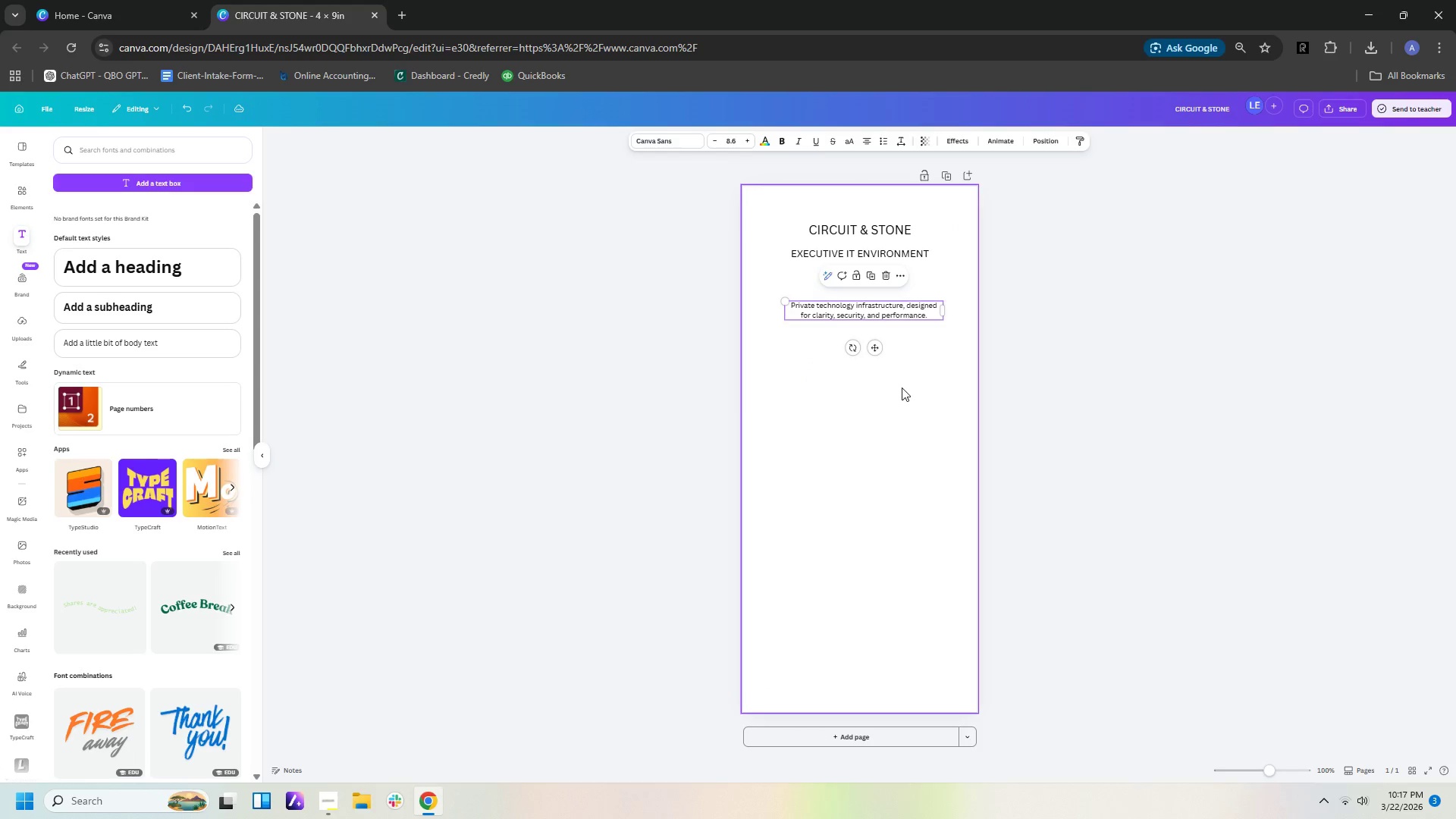 
left_click([902, 388])
 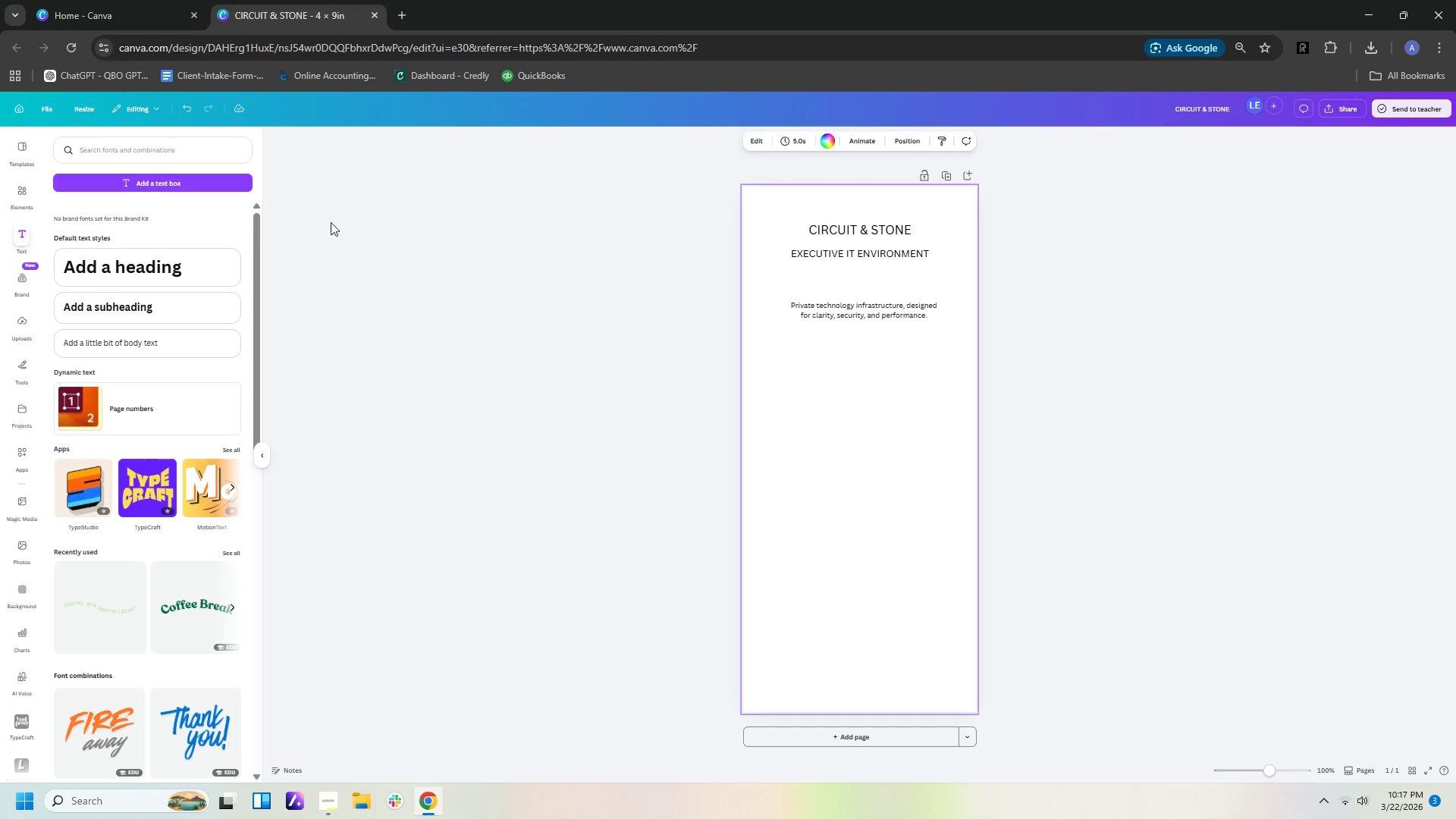 
left_click([166, 178])
 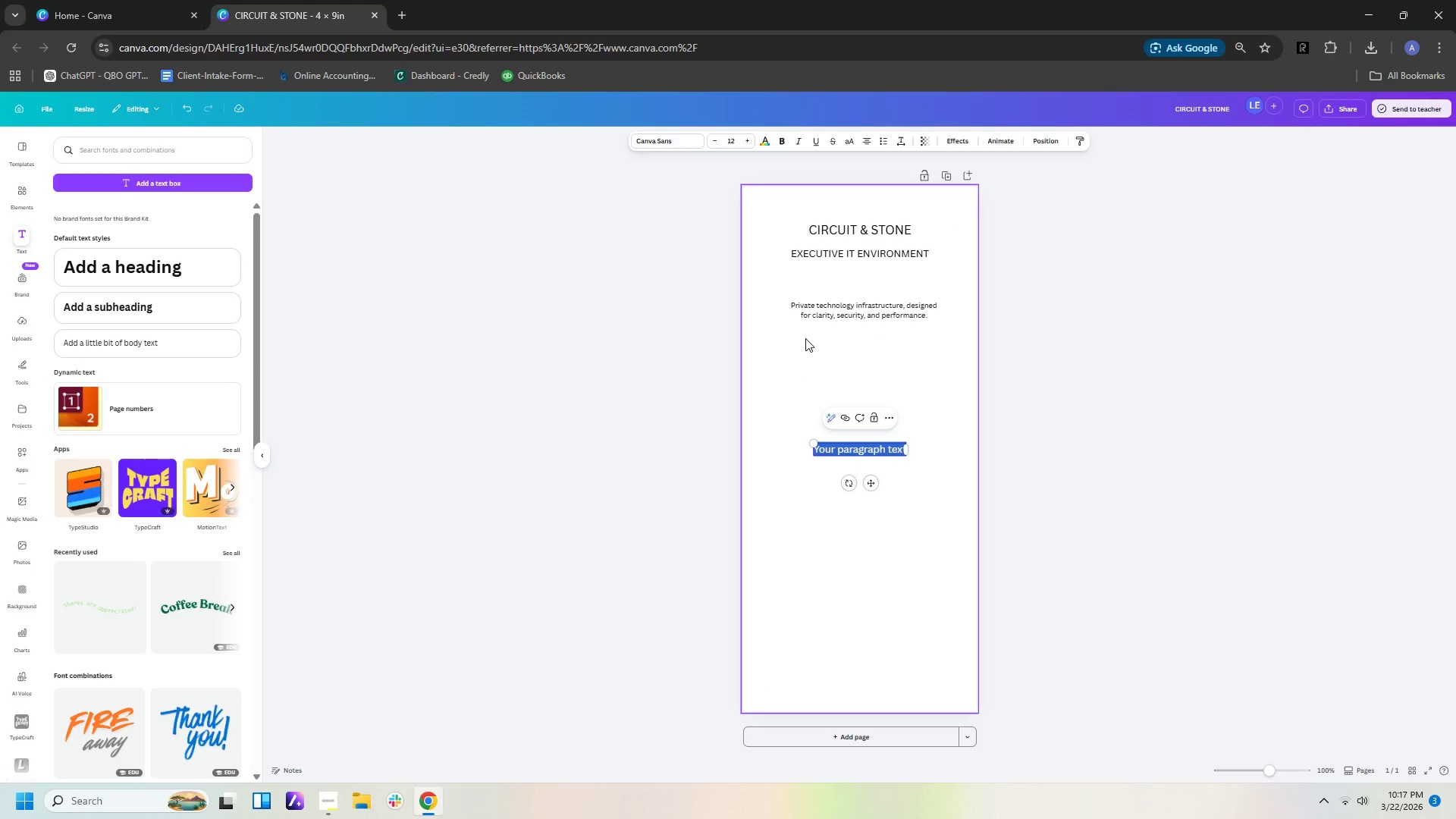 
type(01. The )
key(Backspace)
key(Backspace)
key(Backspace)
type(HE FOUNDATION)
 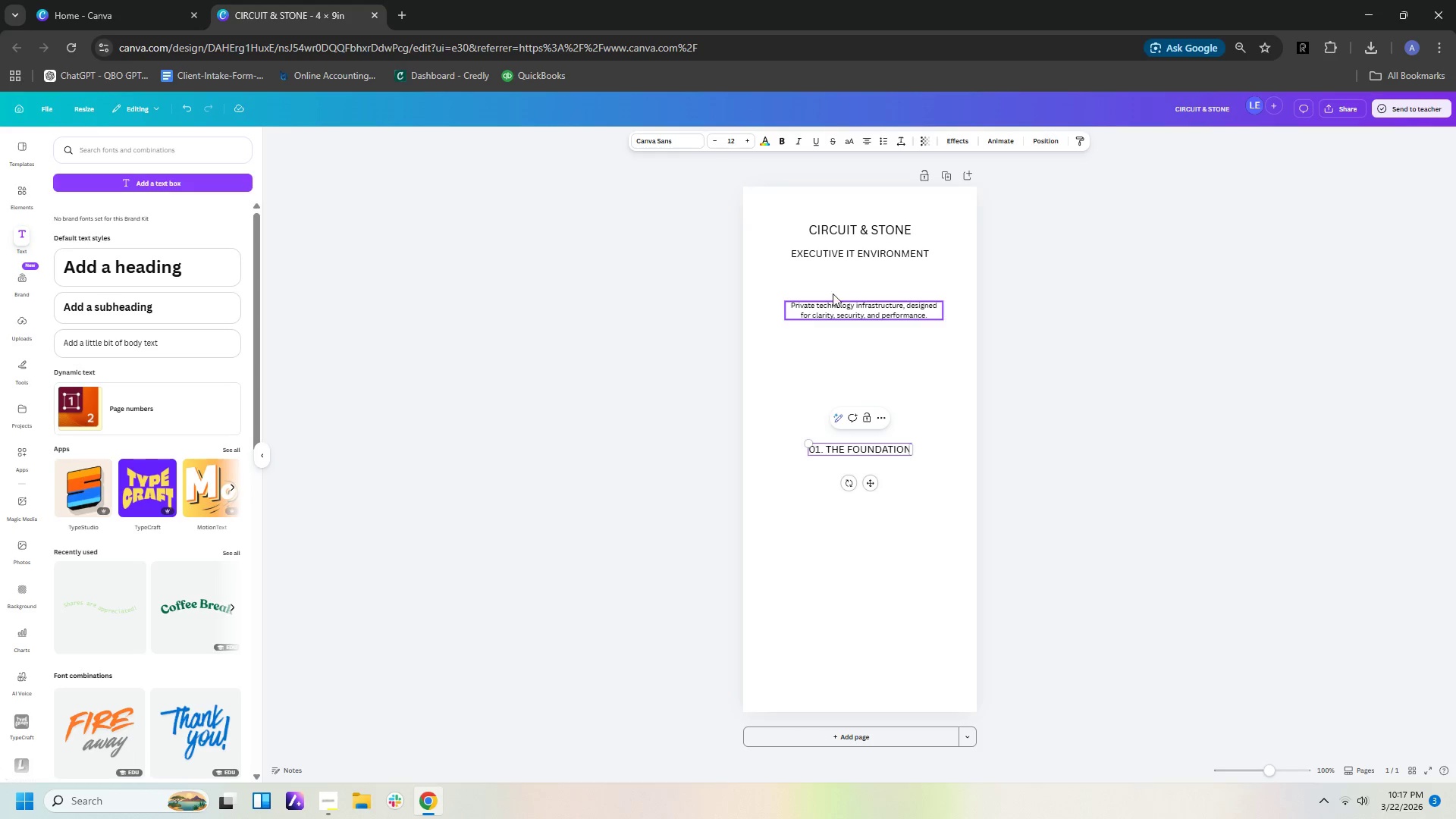 
left_click([930, 482])
 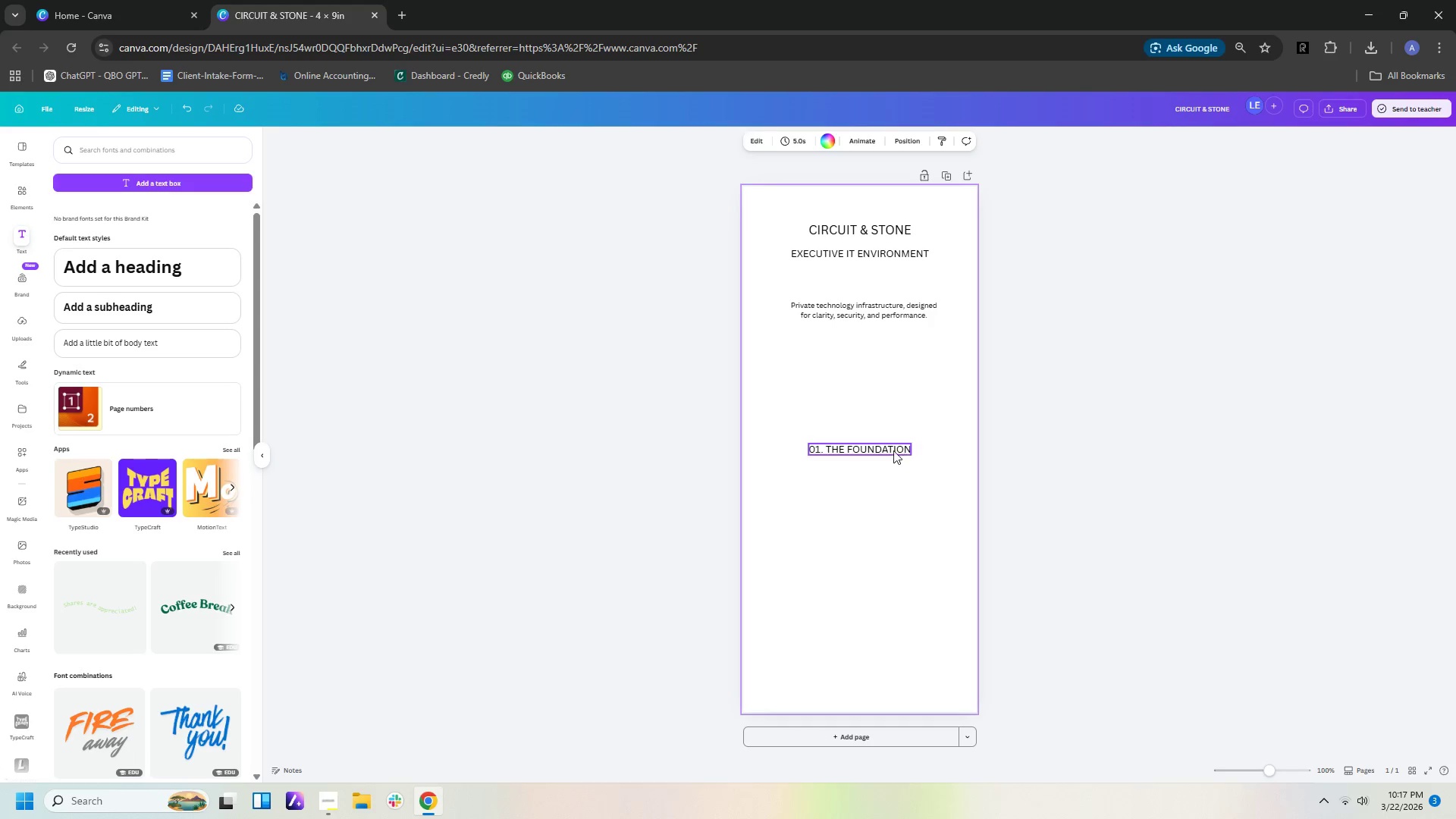 
left_click_drag(start_coordinate=[890, 450], to_coordinate=[887, 367])
 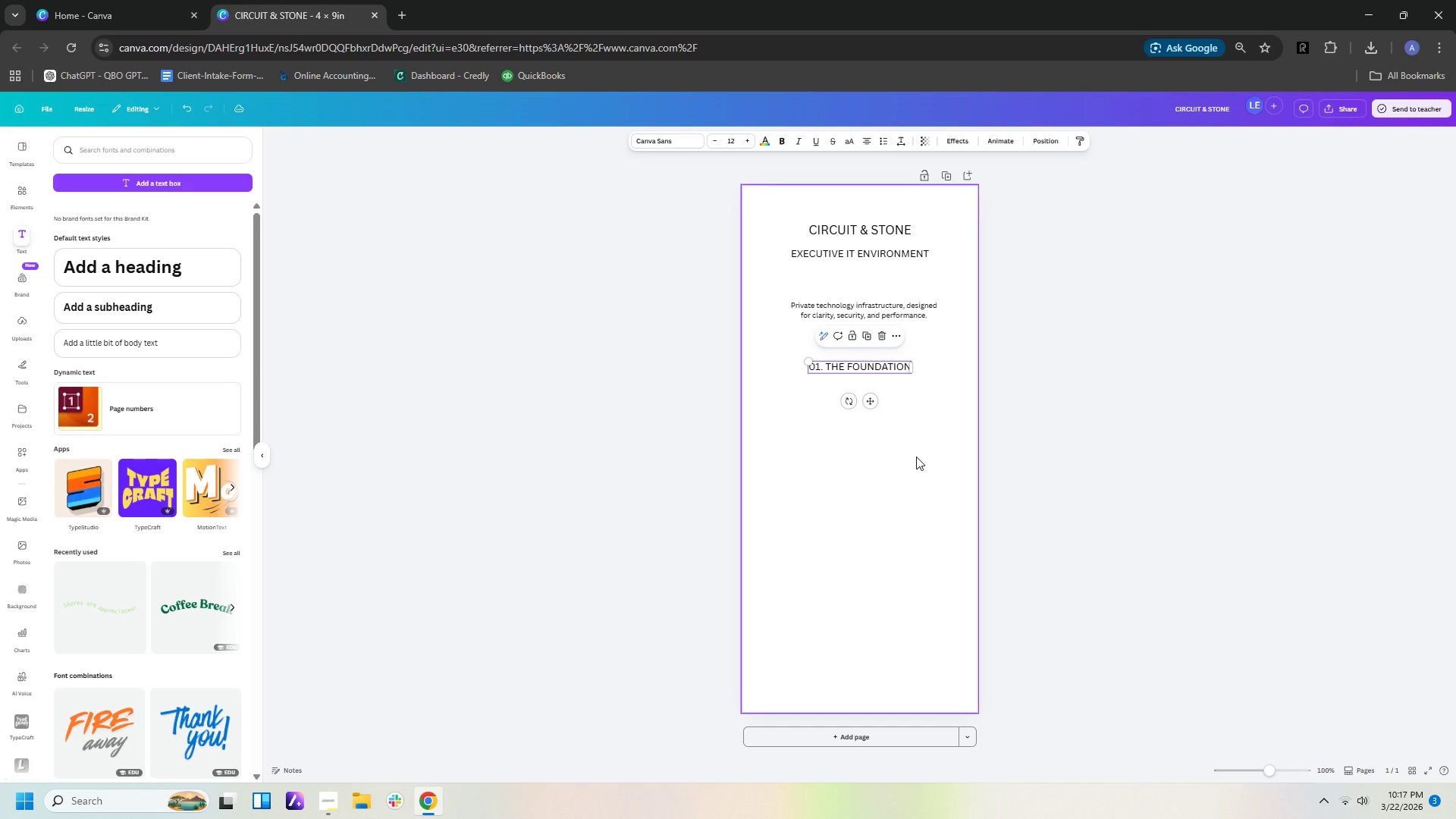 
left_click([916, 457])
 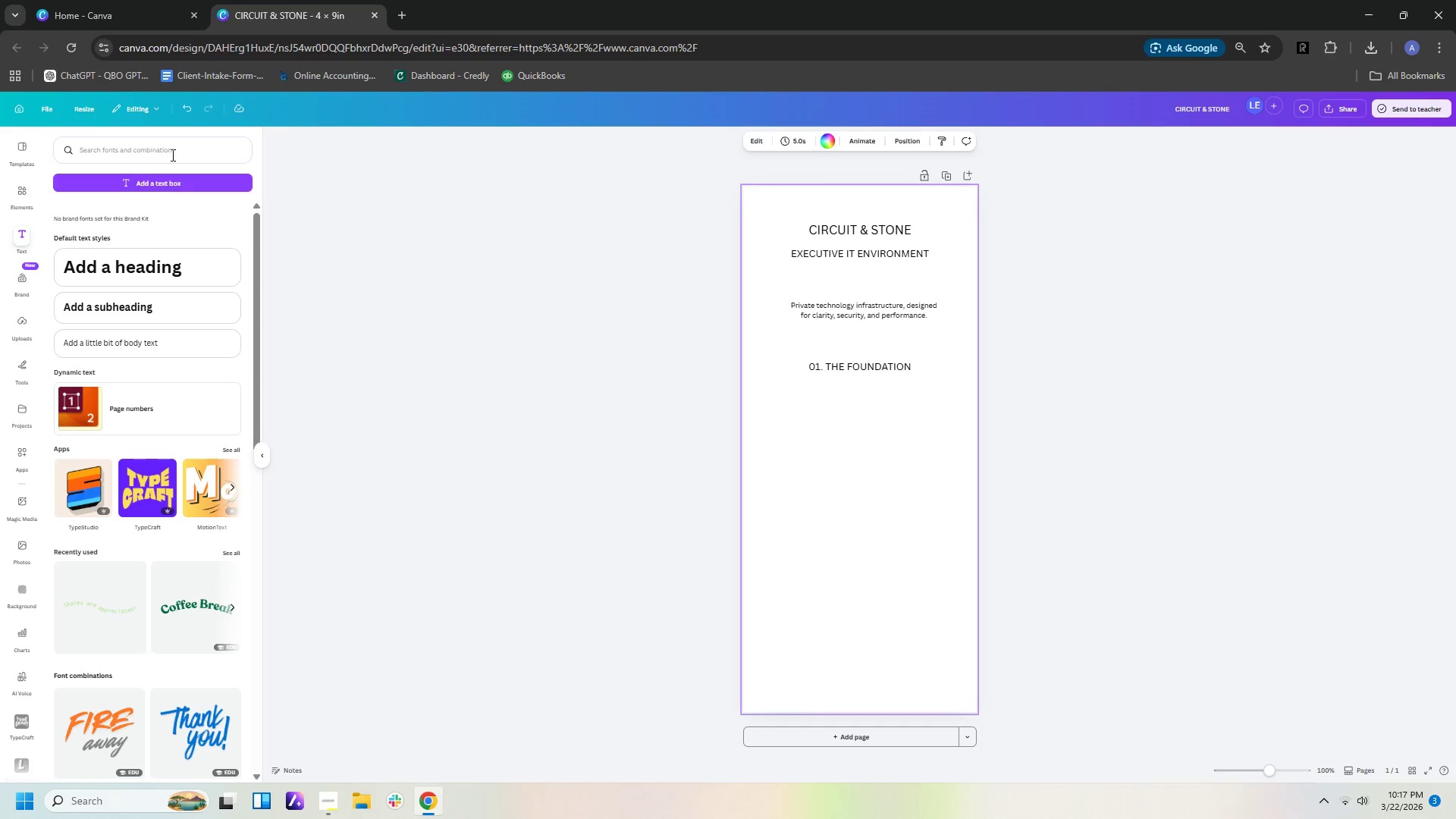 
left_click([168, 187])
 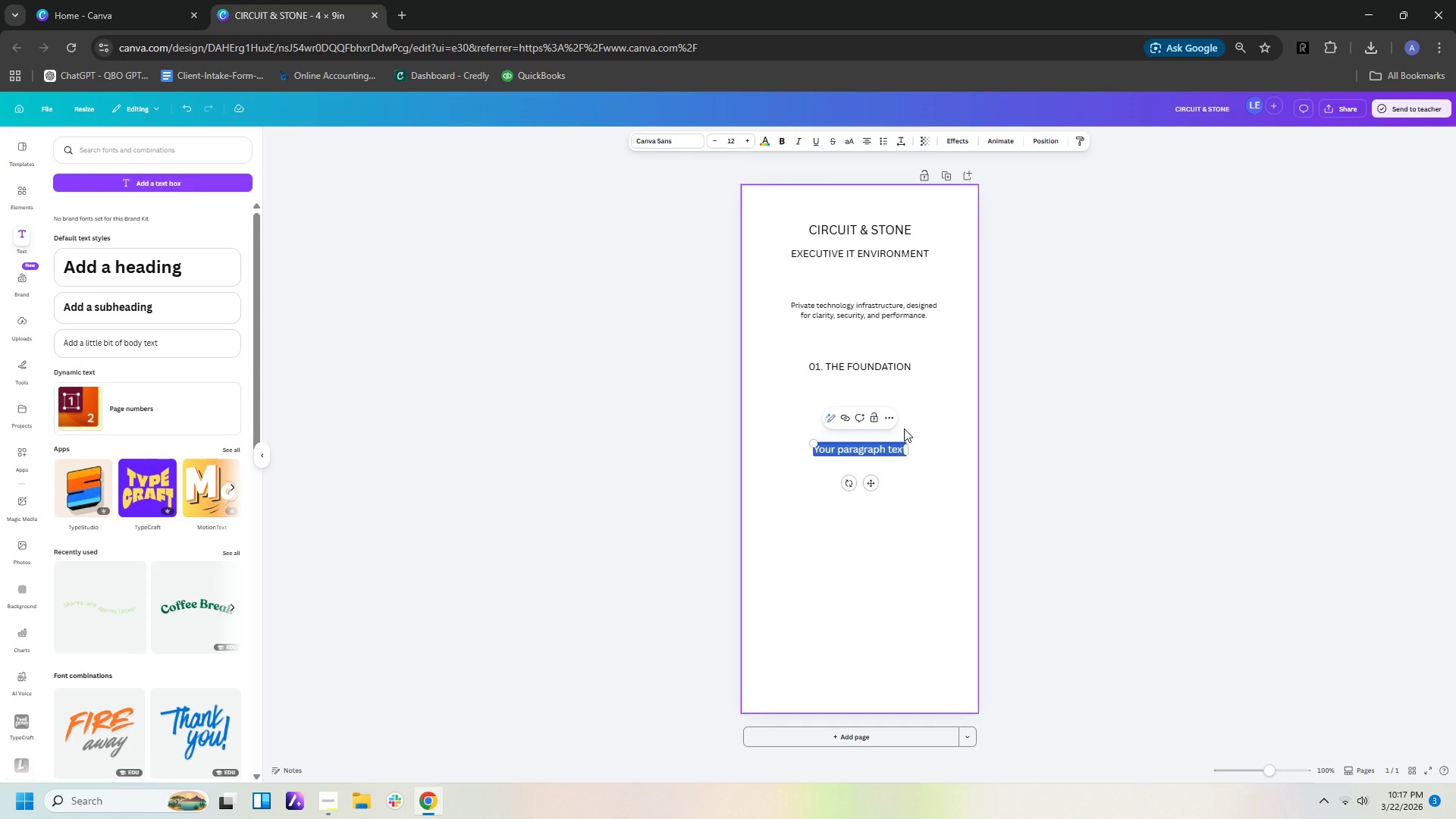 
type(sECURE, sTABKE)
key(Backspace)
type(Secure, Stable, Essential,)
key(Backspace)
type(.)
 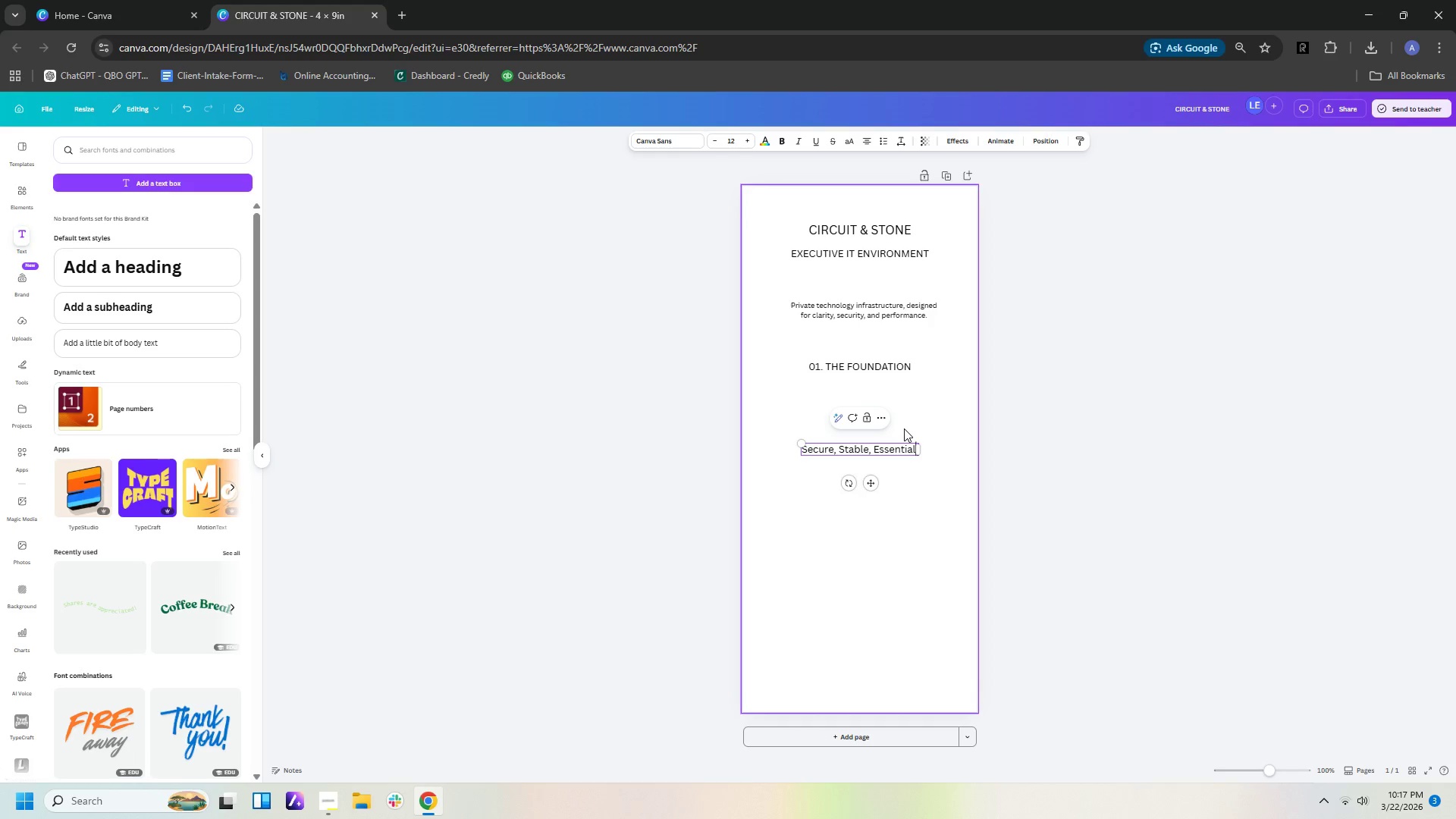 
 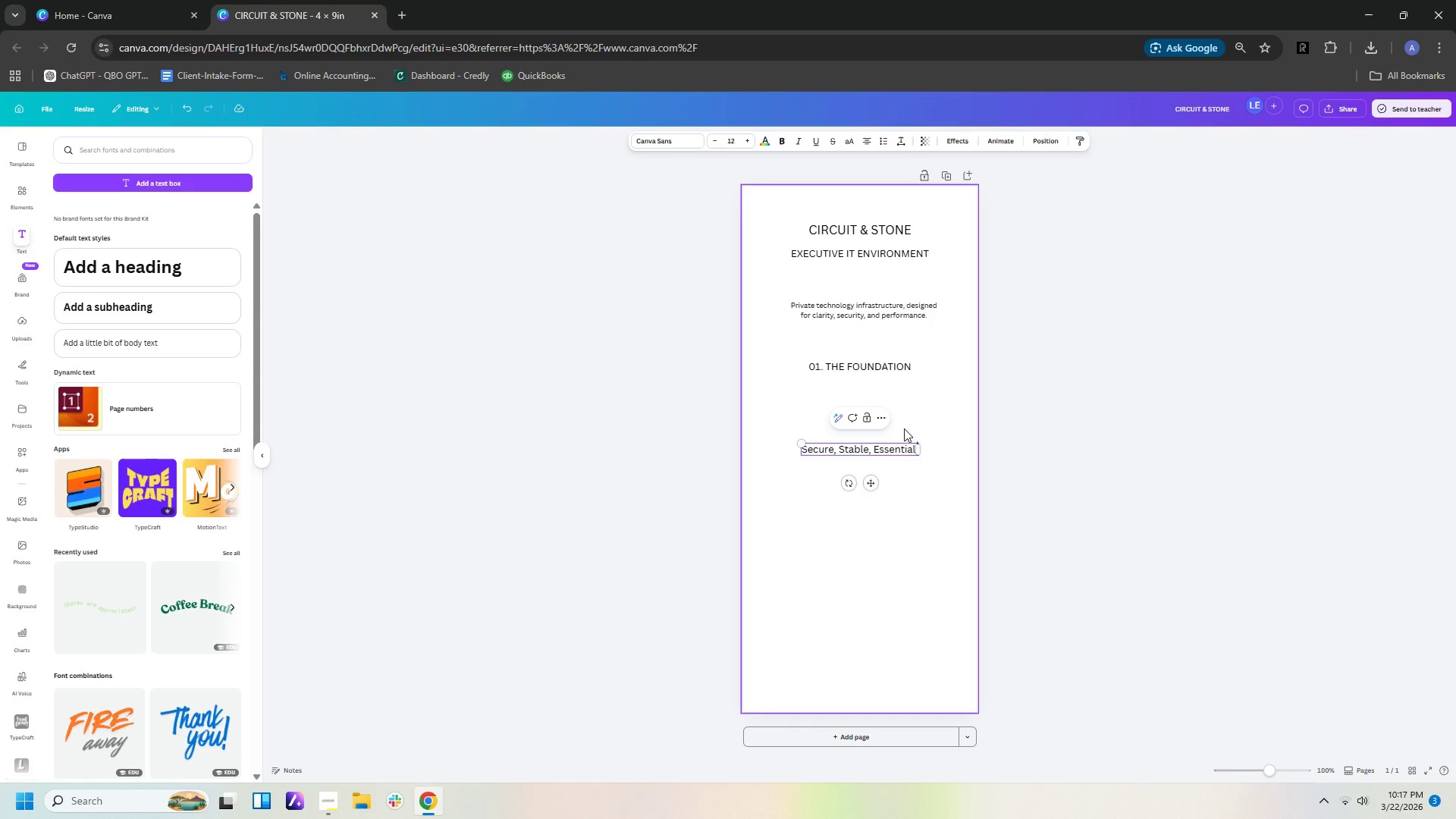 
key(ArrowLeft)
 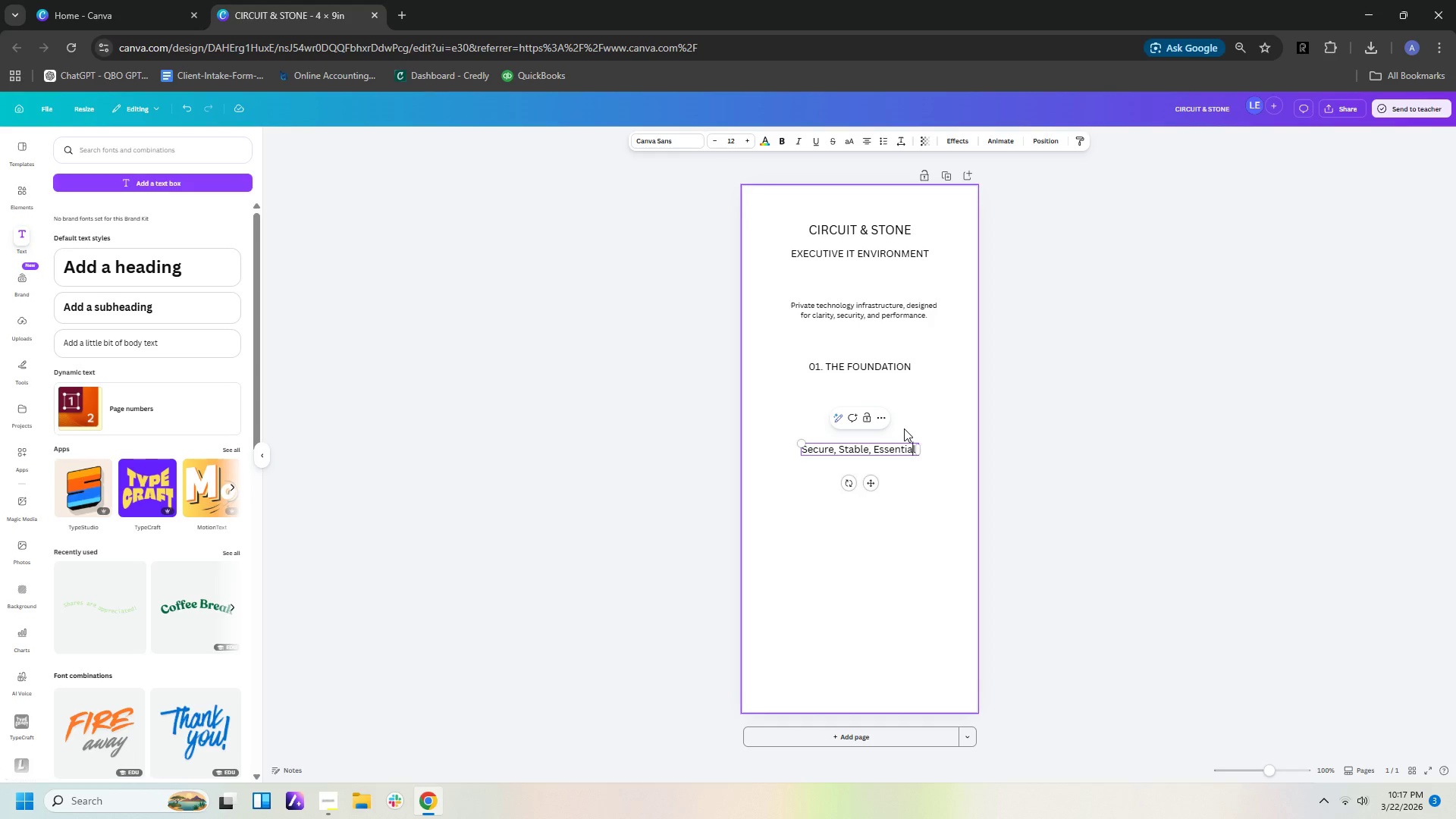 
hold_key(key=ArrowLeft, duration=0.8)
 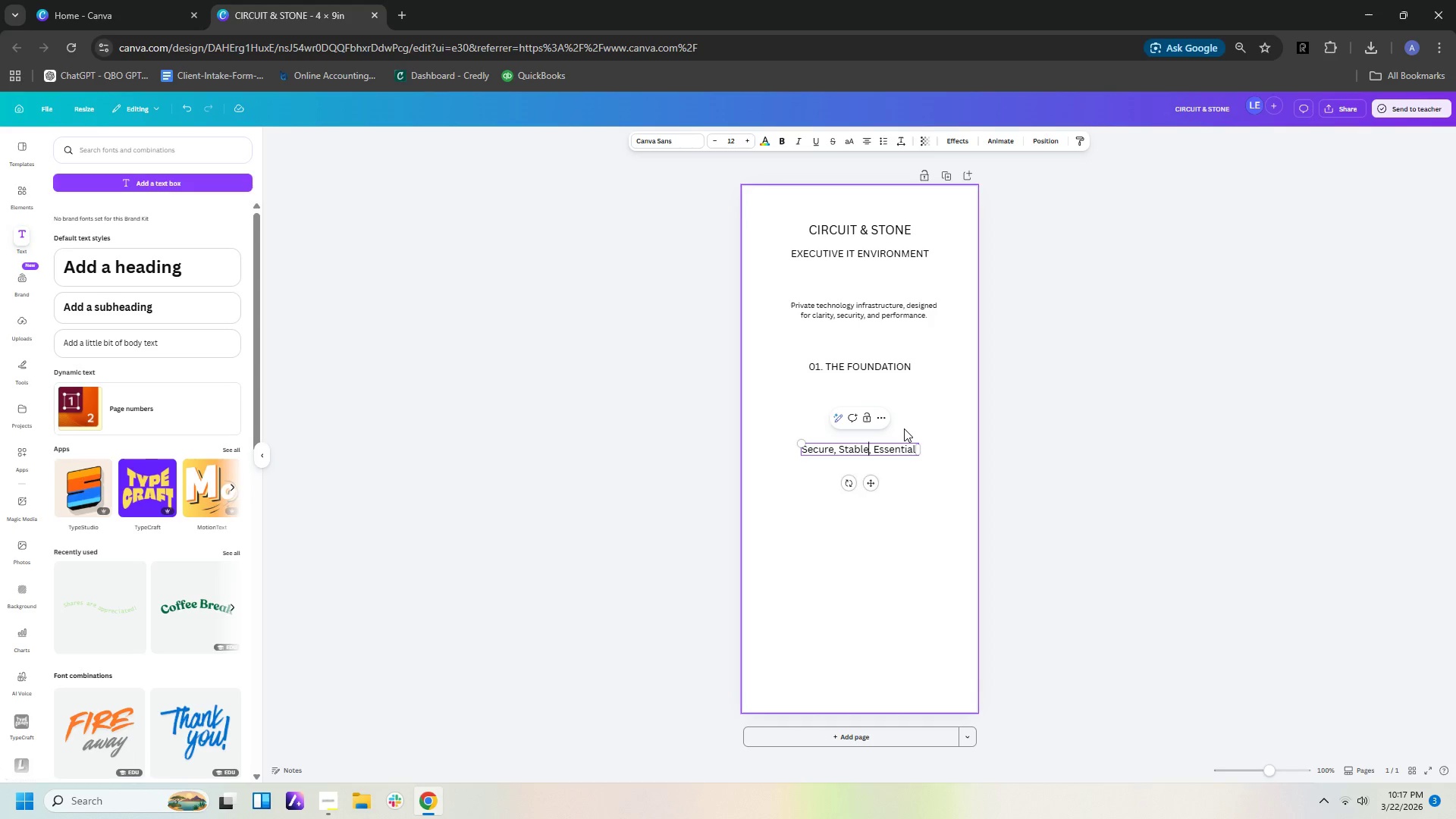 
key(ArrowLeft)
 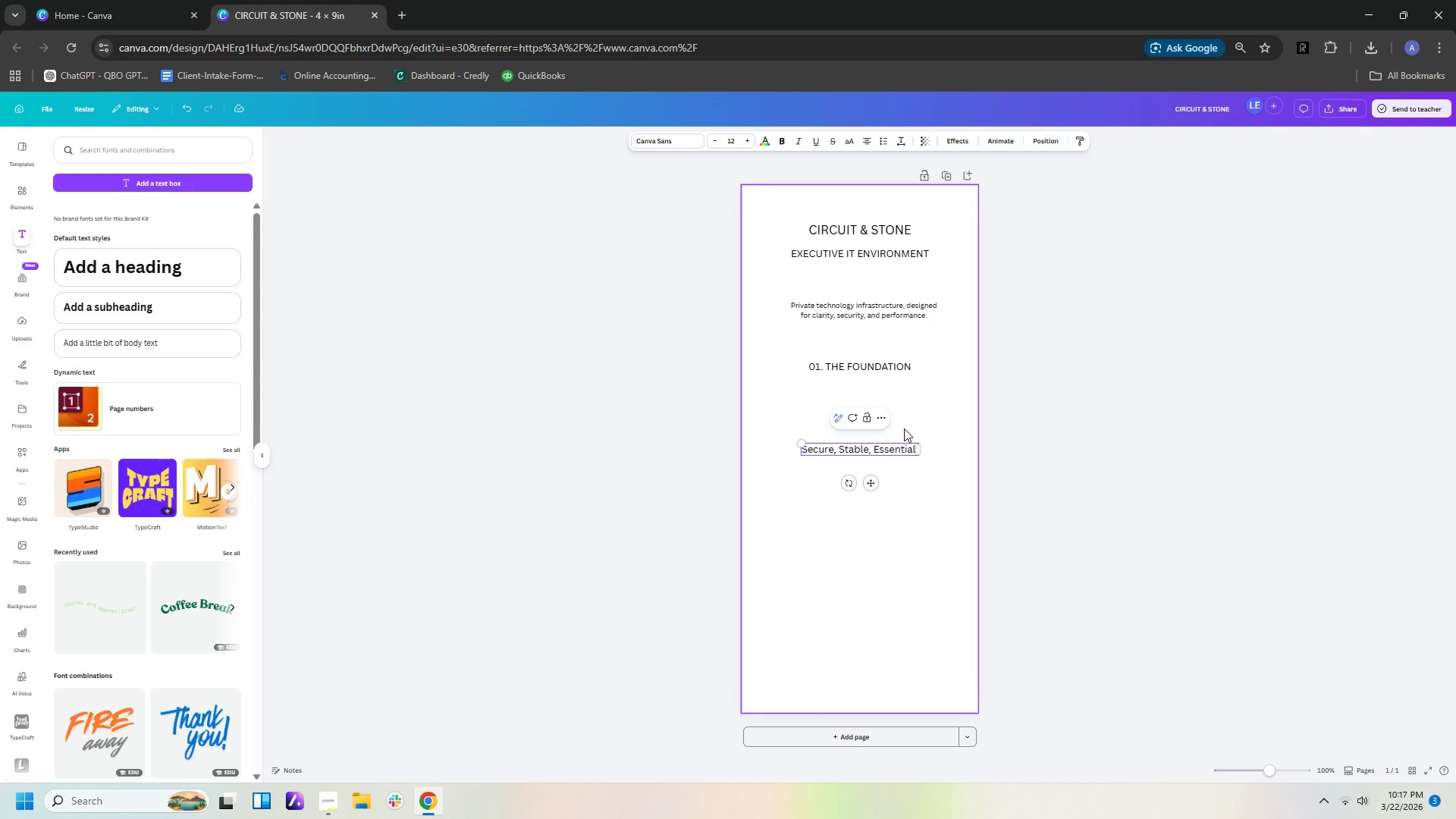 
key(ArrowRight)
 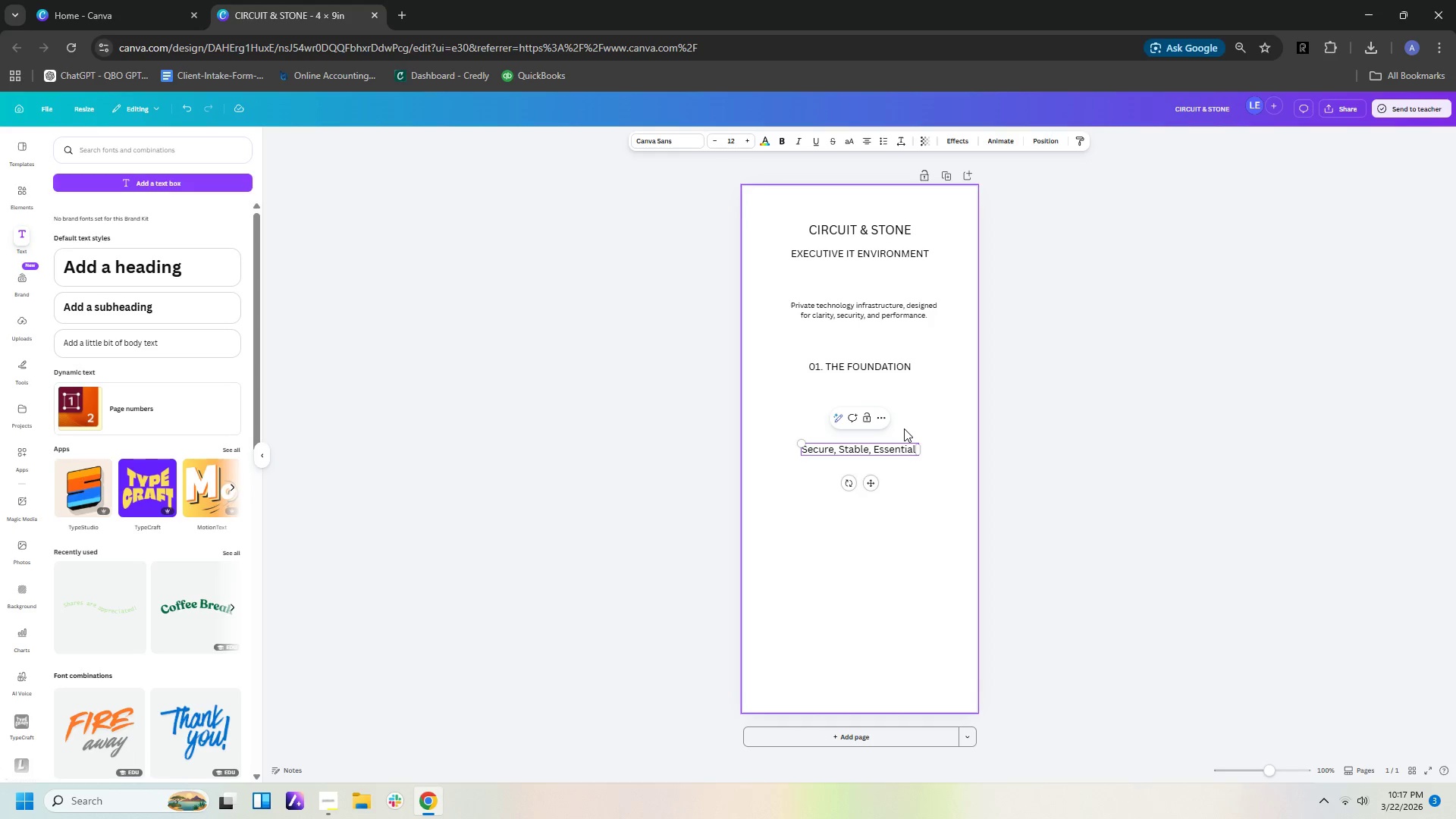 
key(Backspace)
 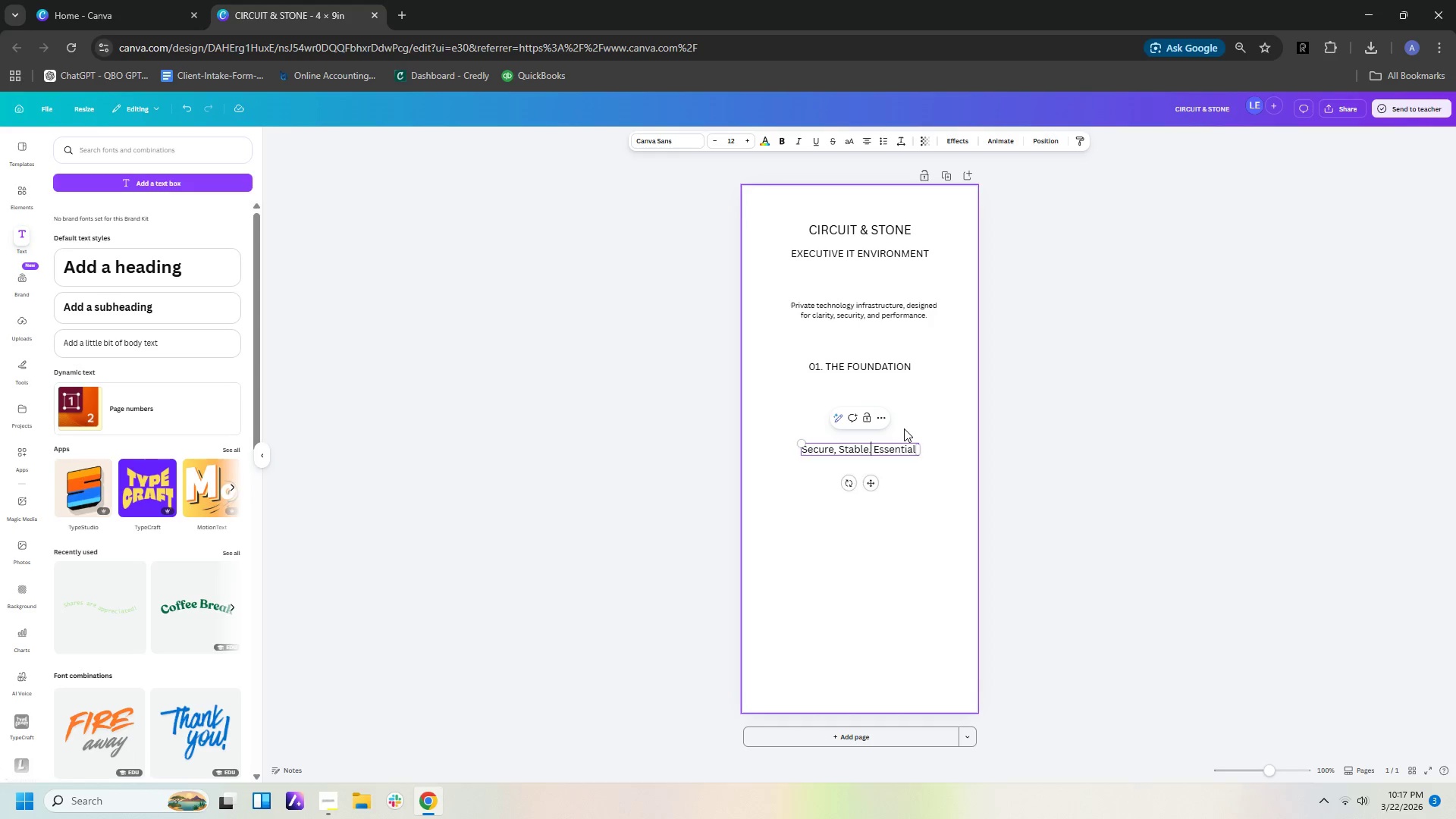 
key(Period)
 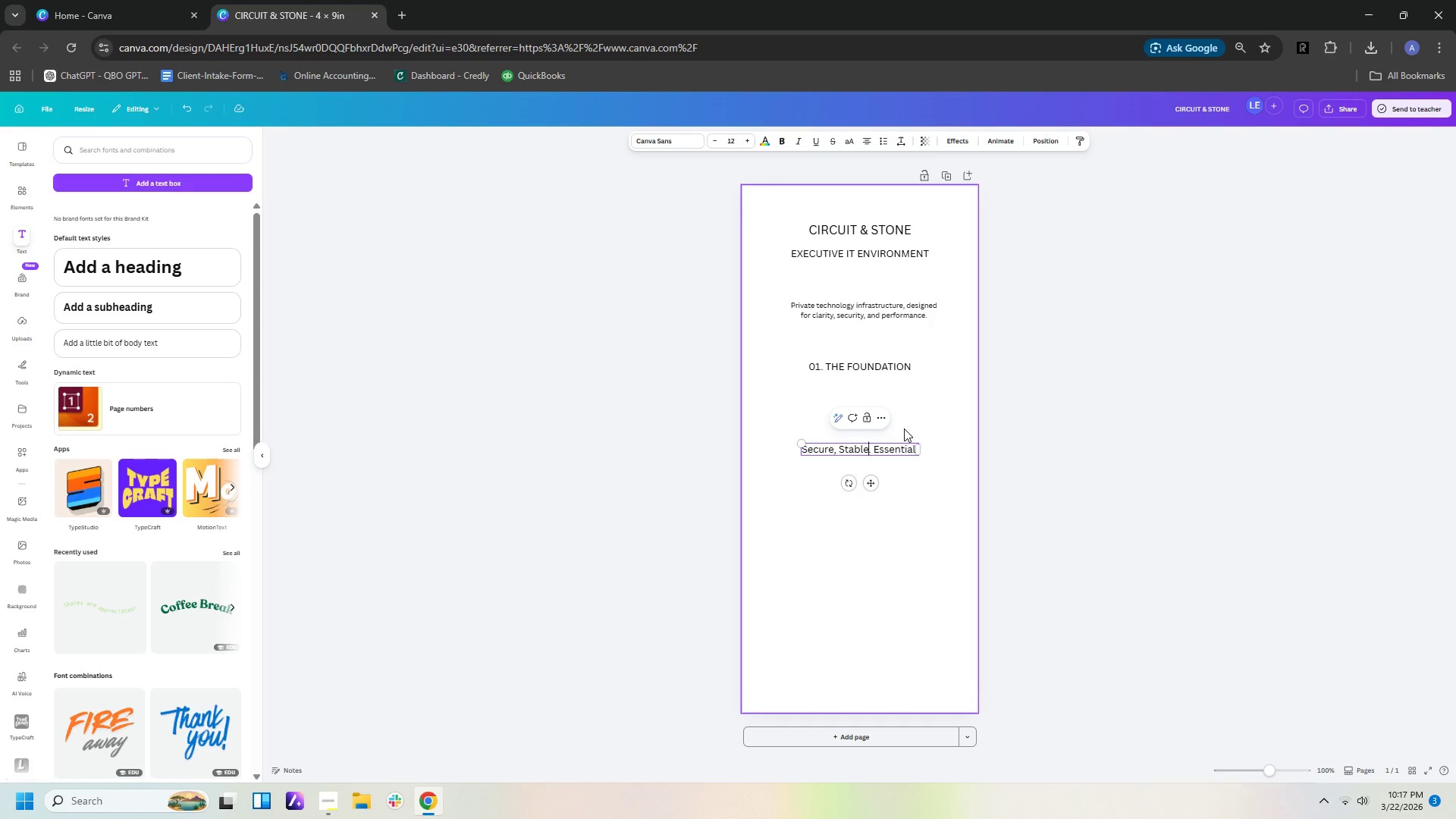 
key(ArrowLeft)
 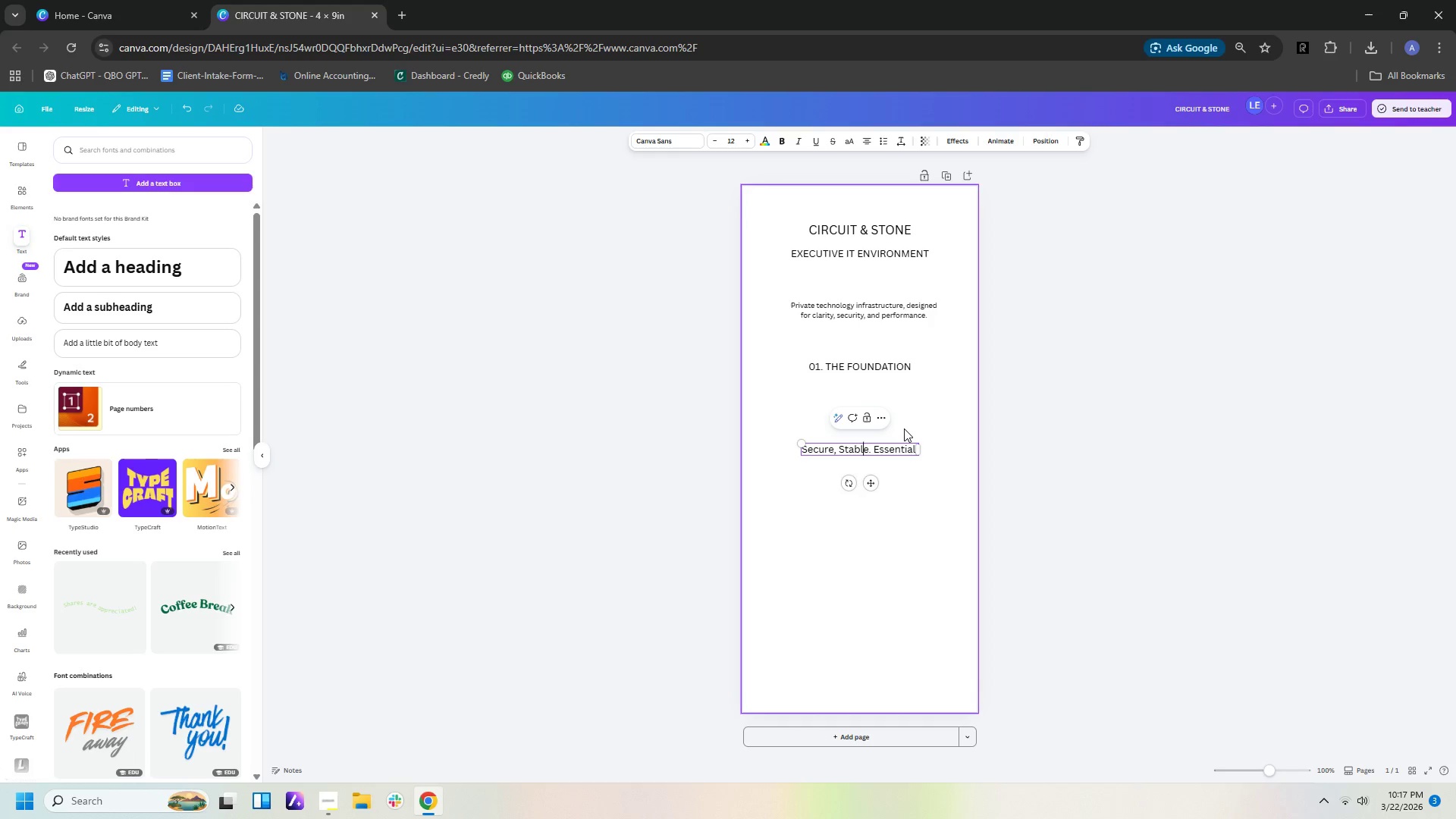 
hold_key(key=ArrowLeft, duration=0.7)
 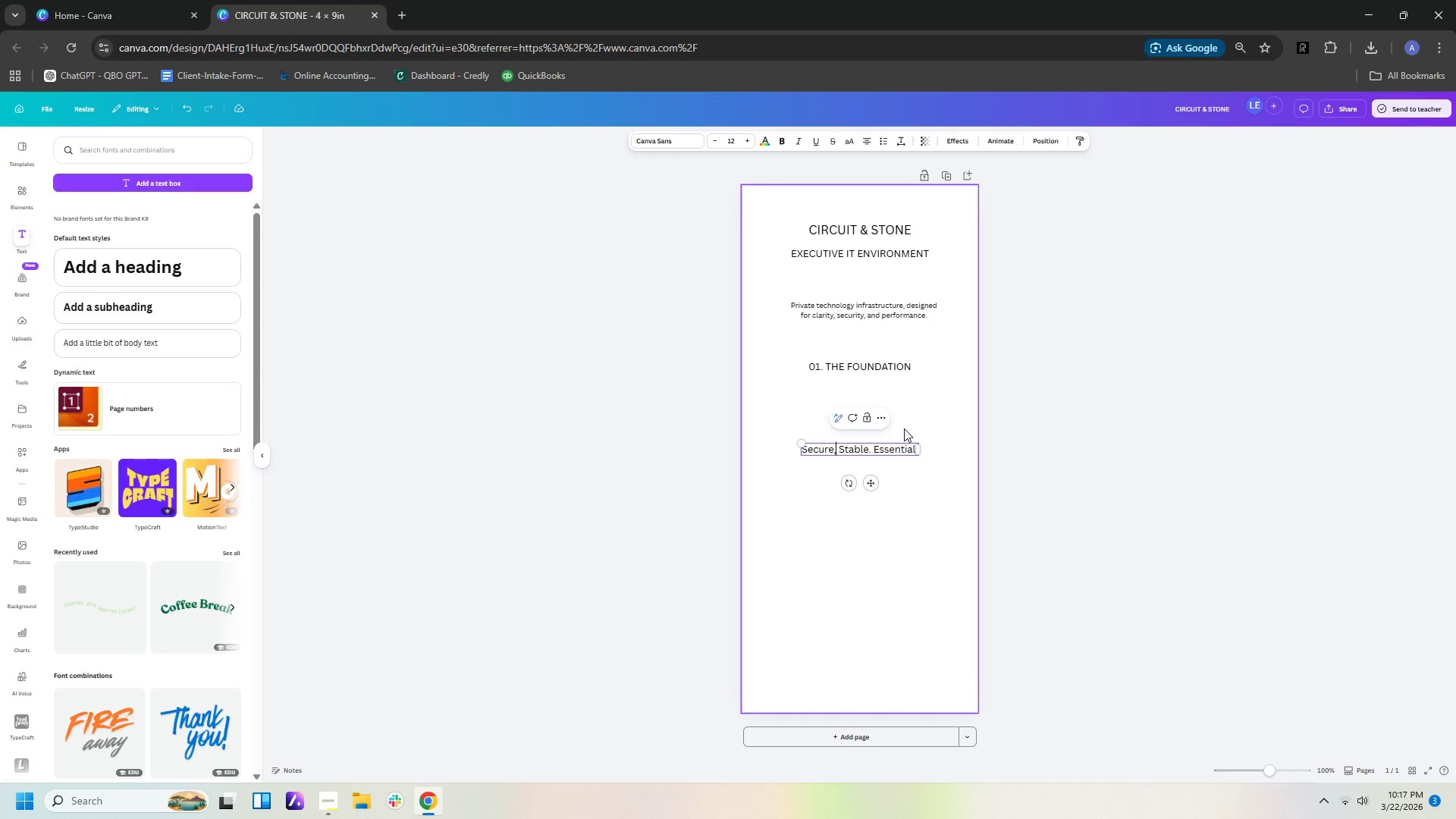 
key(ArrowRight)
 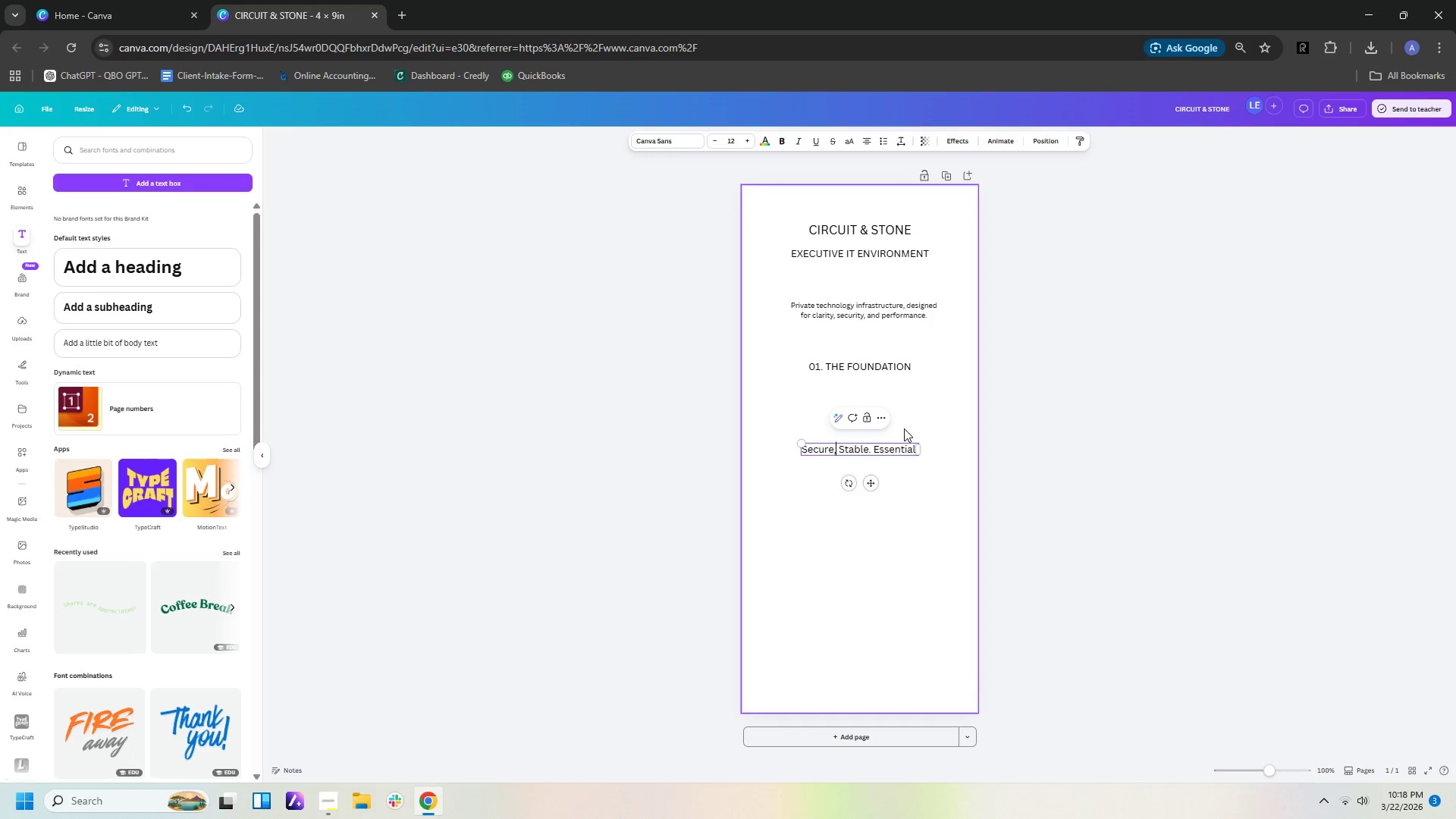 
key(Backspace)
 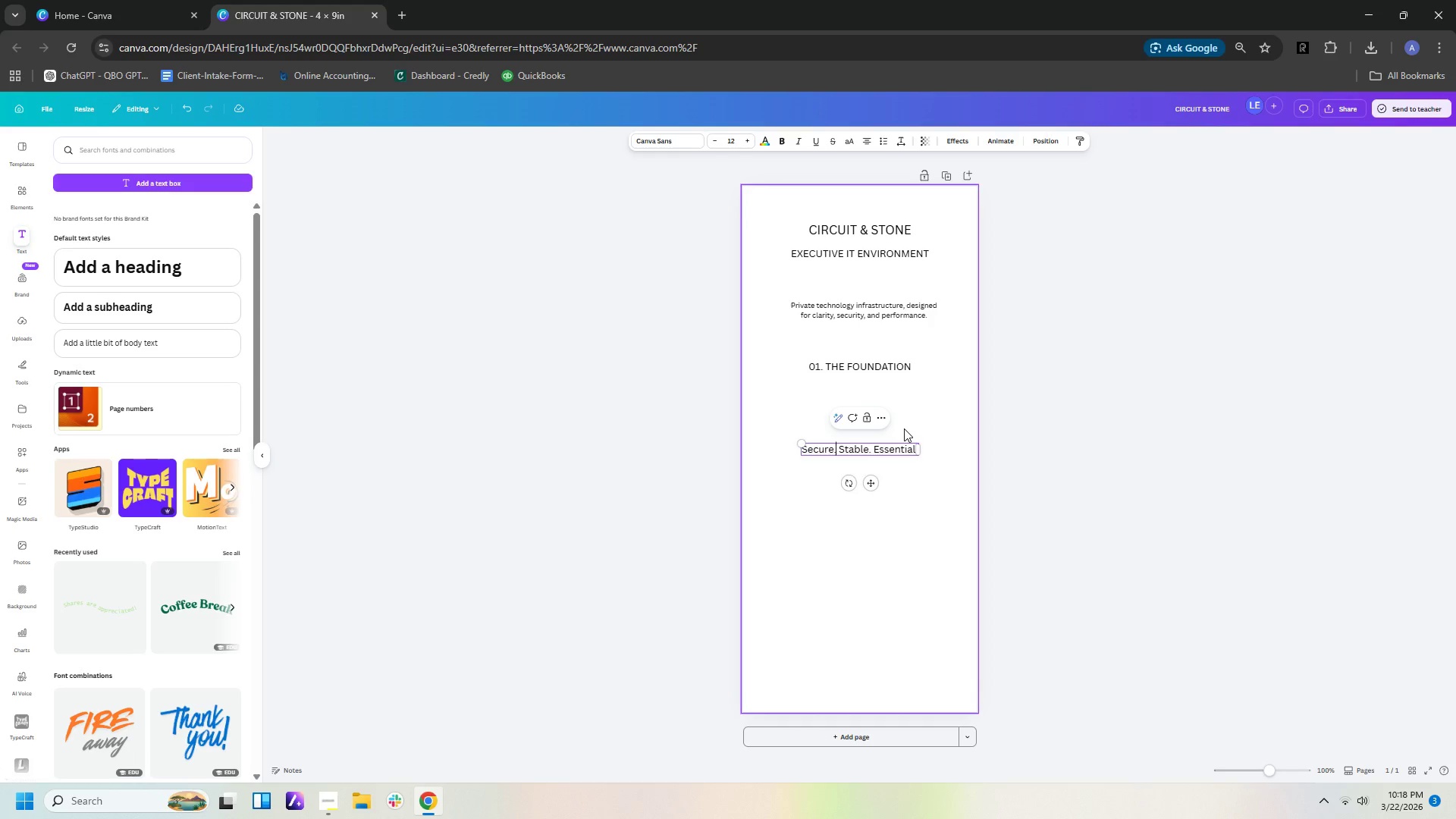 
key(Period)
 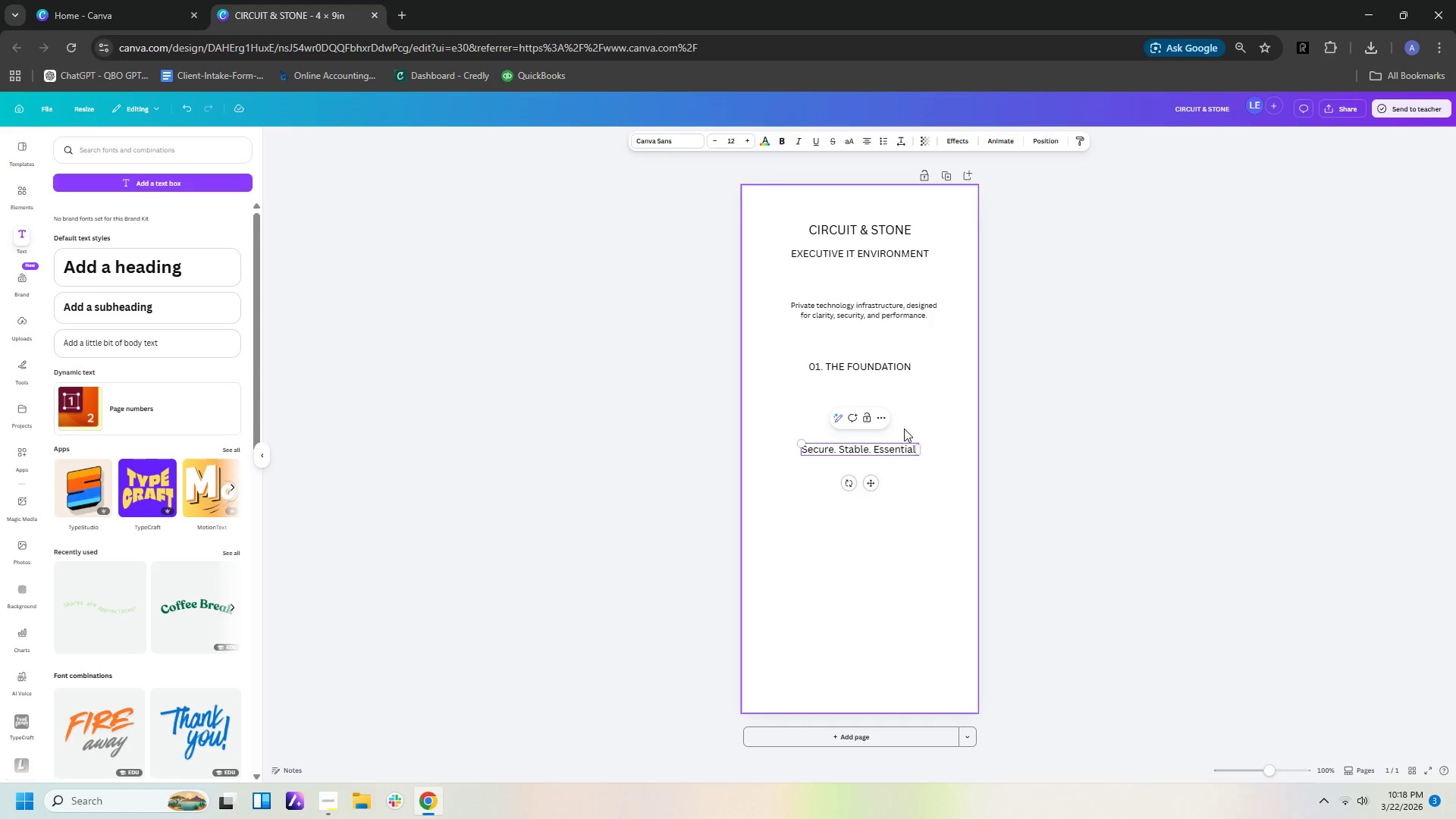 
left_click([938, 619])
 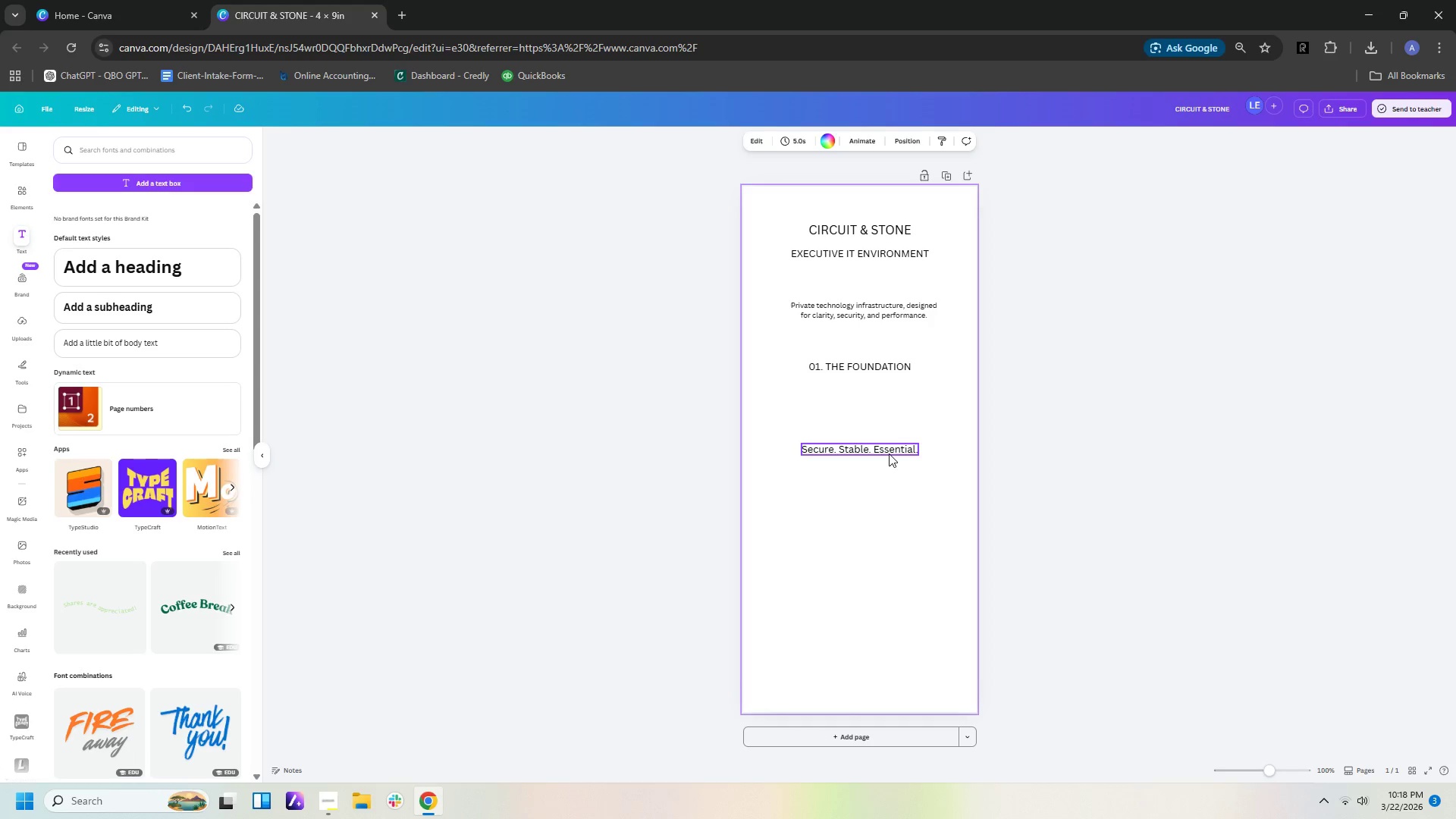 
left_click_drag(start_coordinate=[889, 452], to_coordinate=[889, 397])
 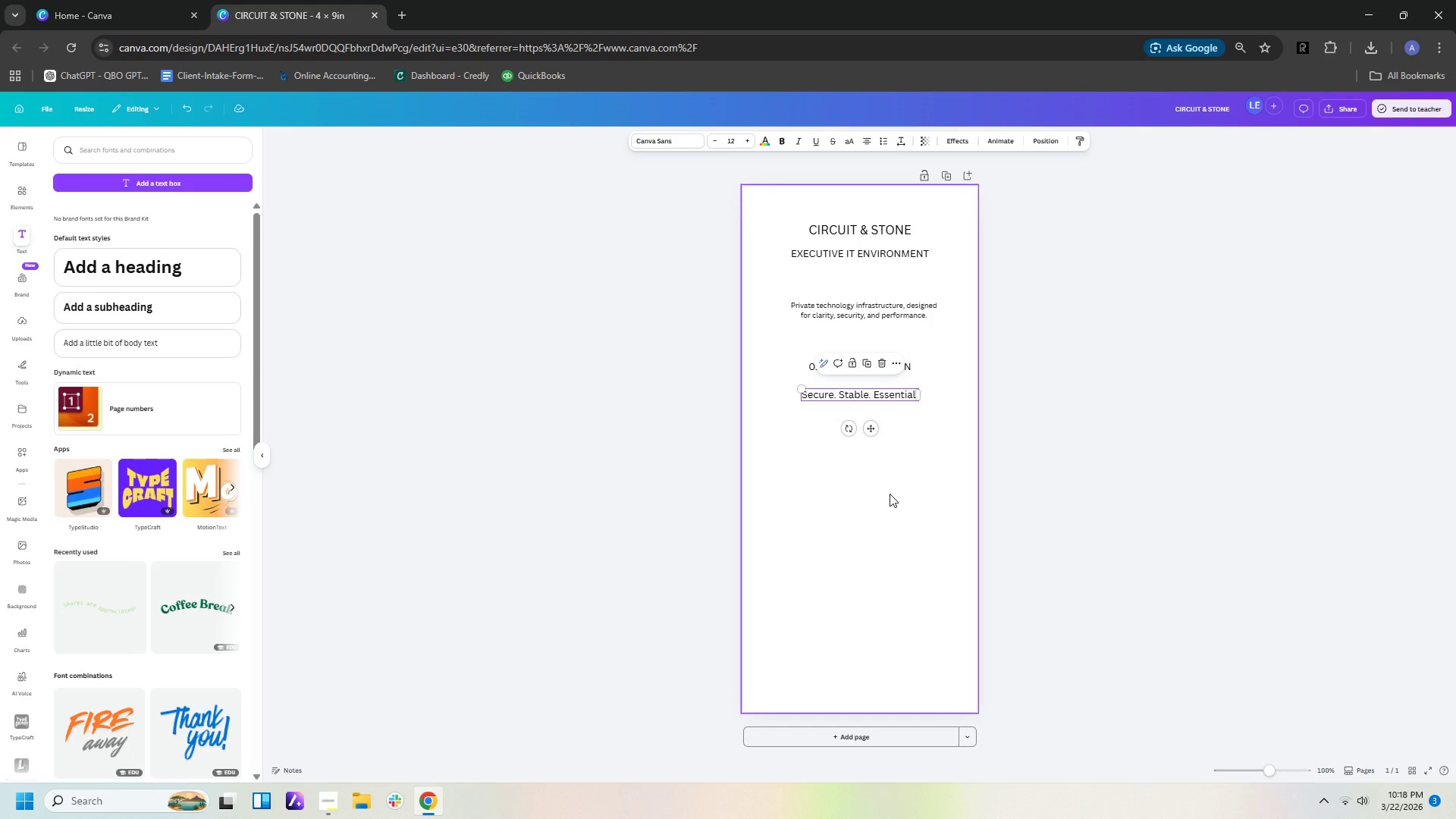 
left_click([890, 494])
 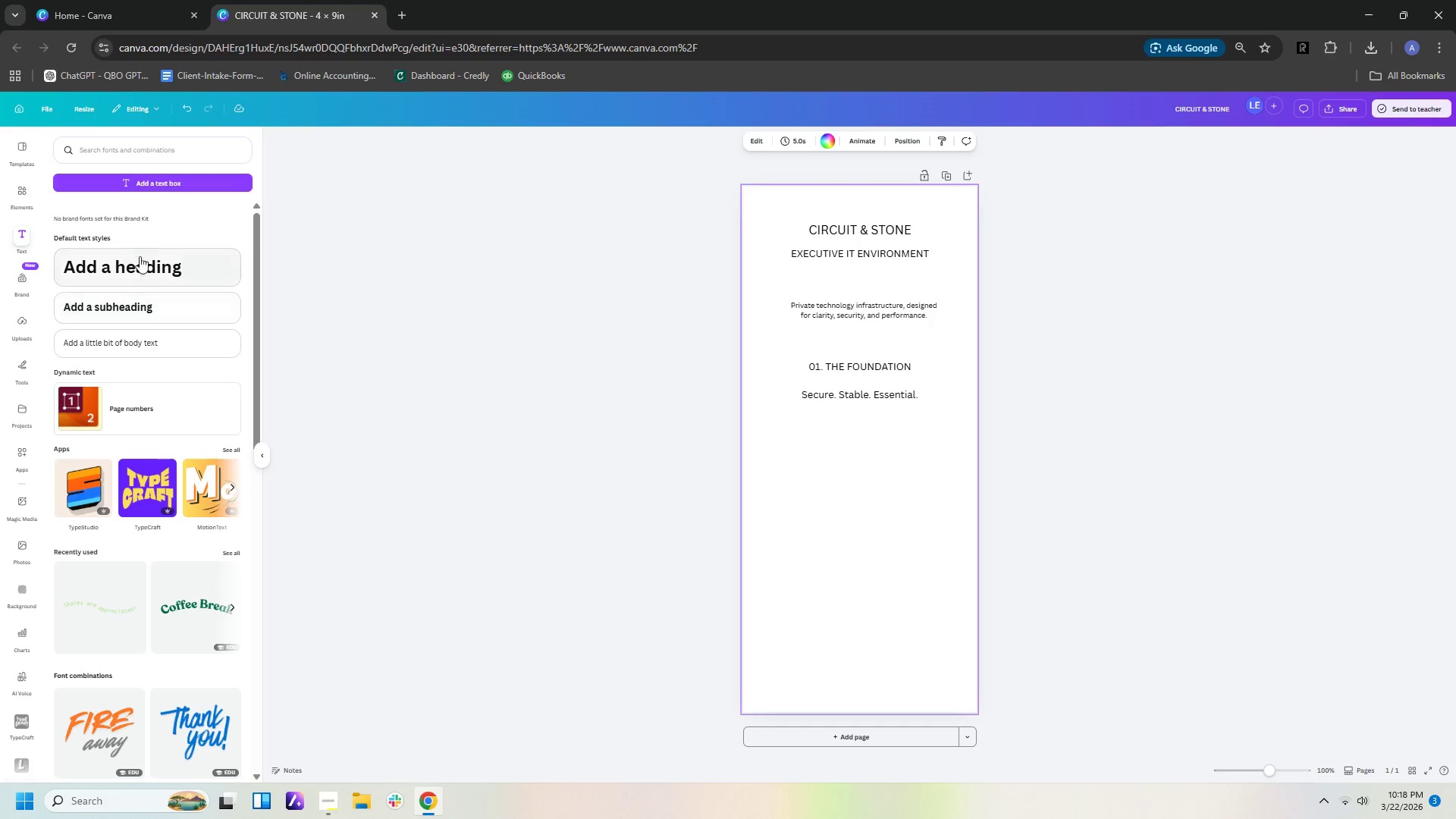 
left_click([140, 180])
 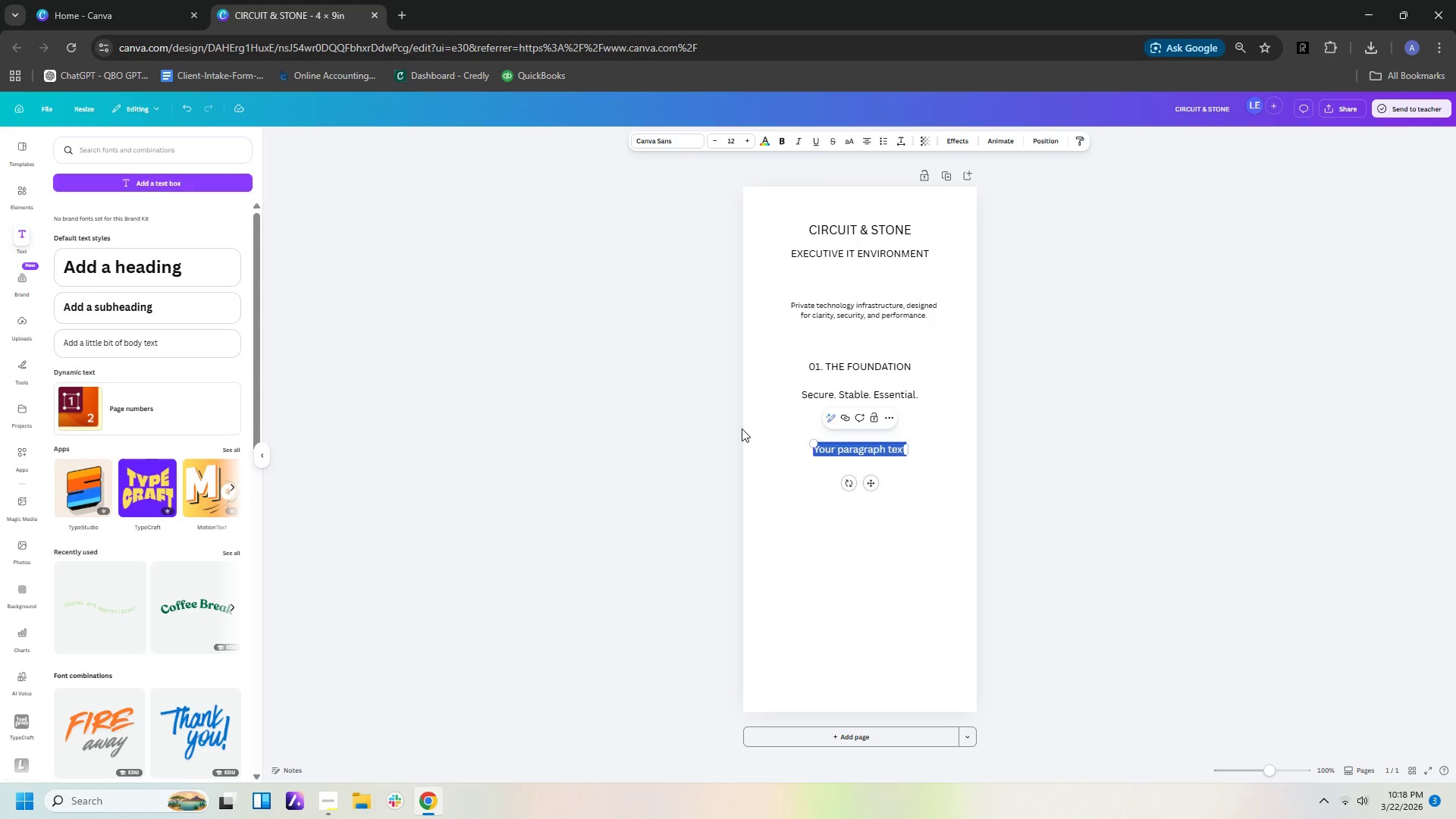 
type(Network)
 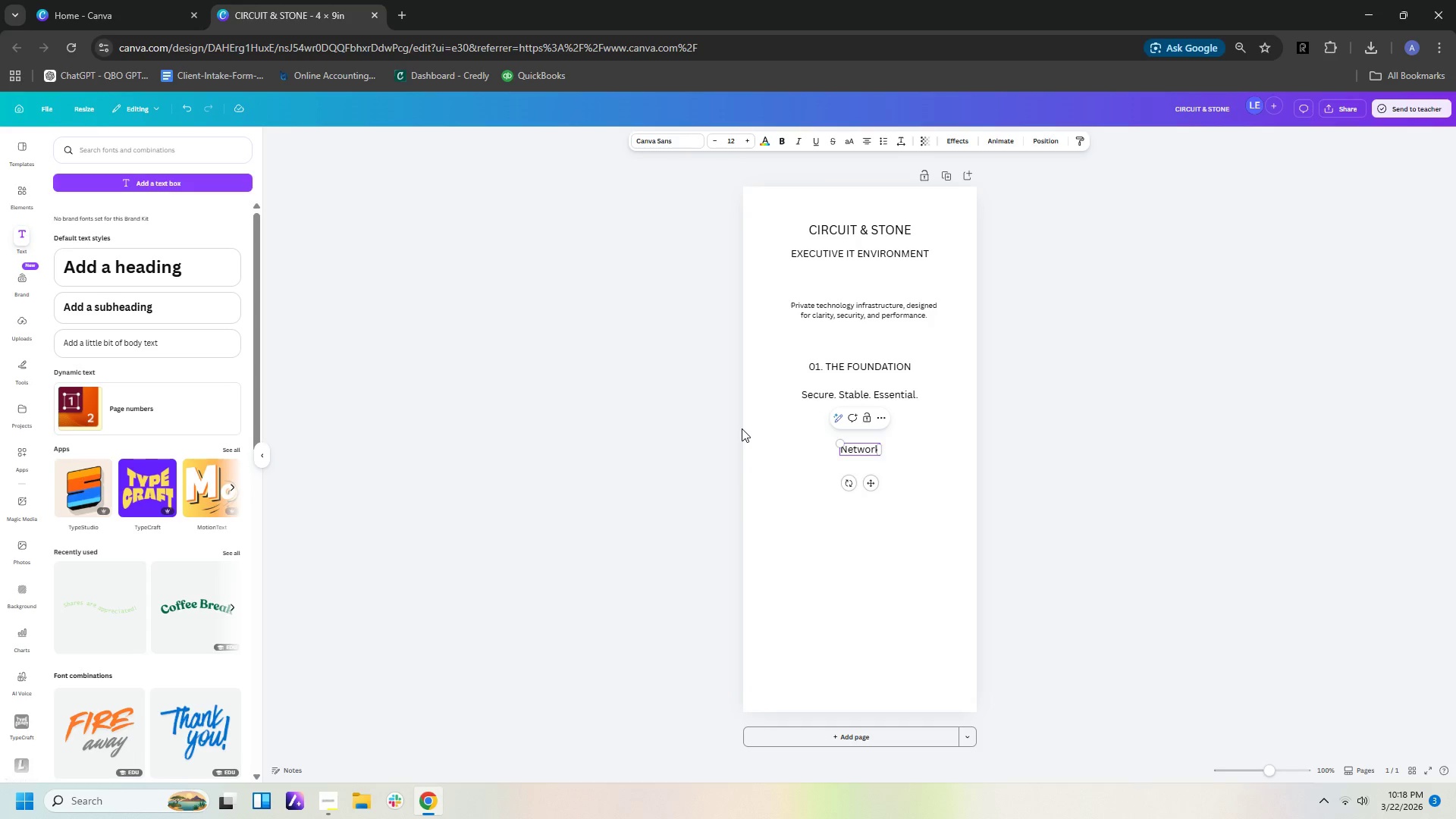 
wait(9.09)
 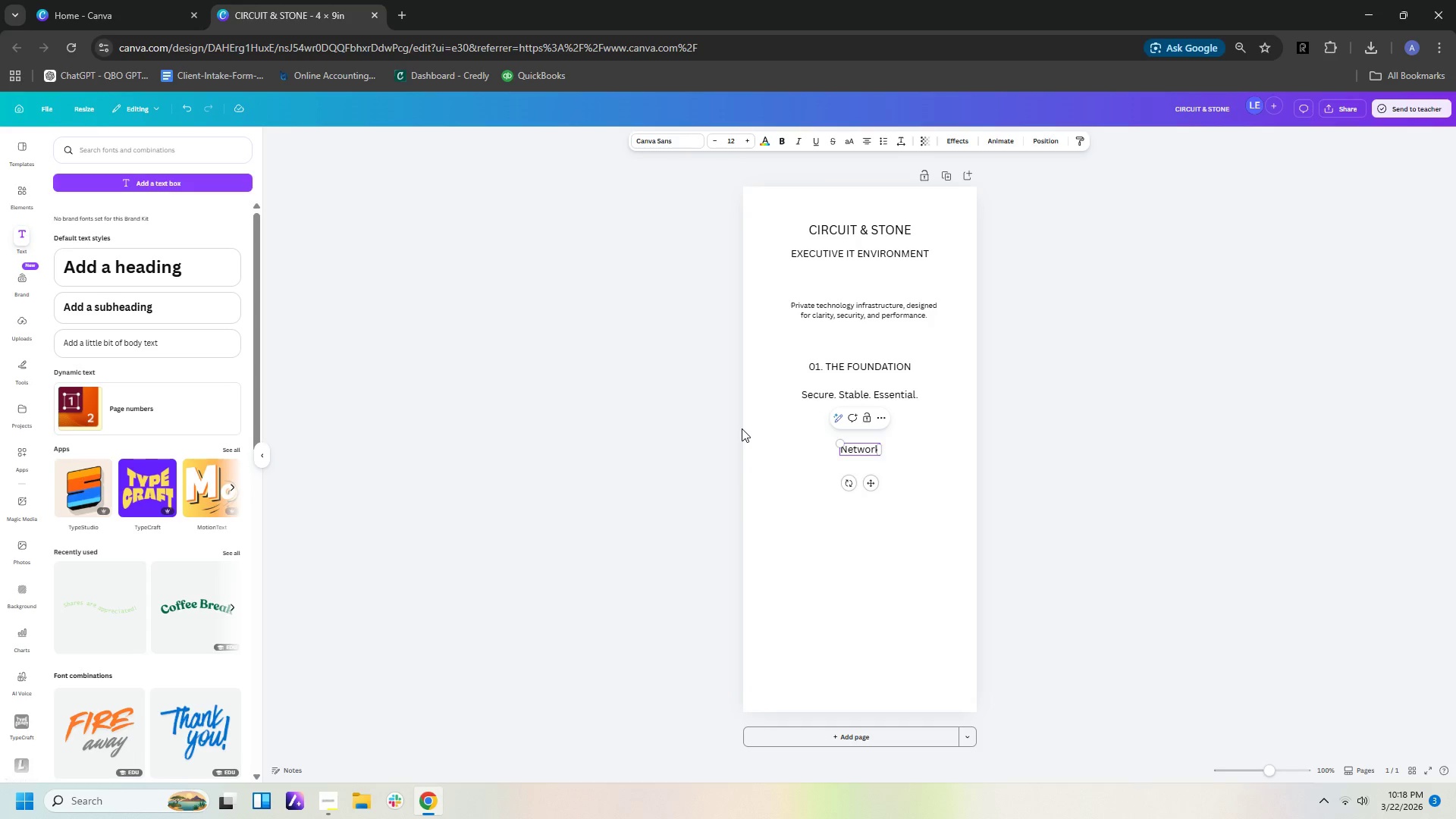 
type( A)
key(Backspace)
type(rchi)
key(Backspace)
key(Backspace)
key(Backspace)
key(Backspace)
type(Architecture & G)
key(Backspace)
type(Hardenng)
key(Backspace)
key(Backspace)
type(ing)
 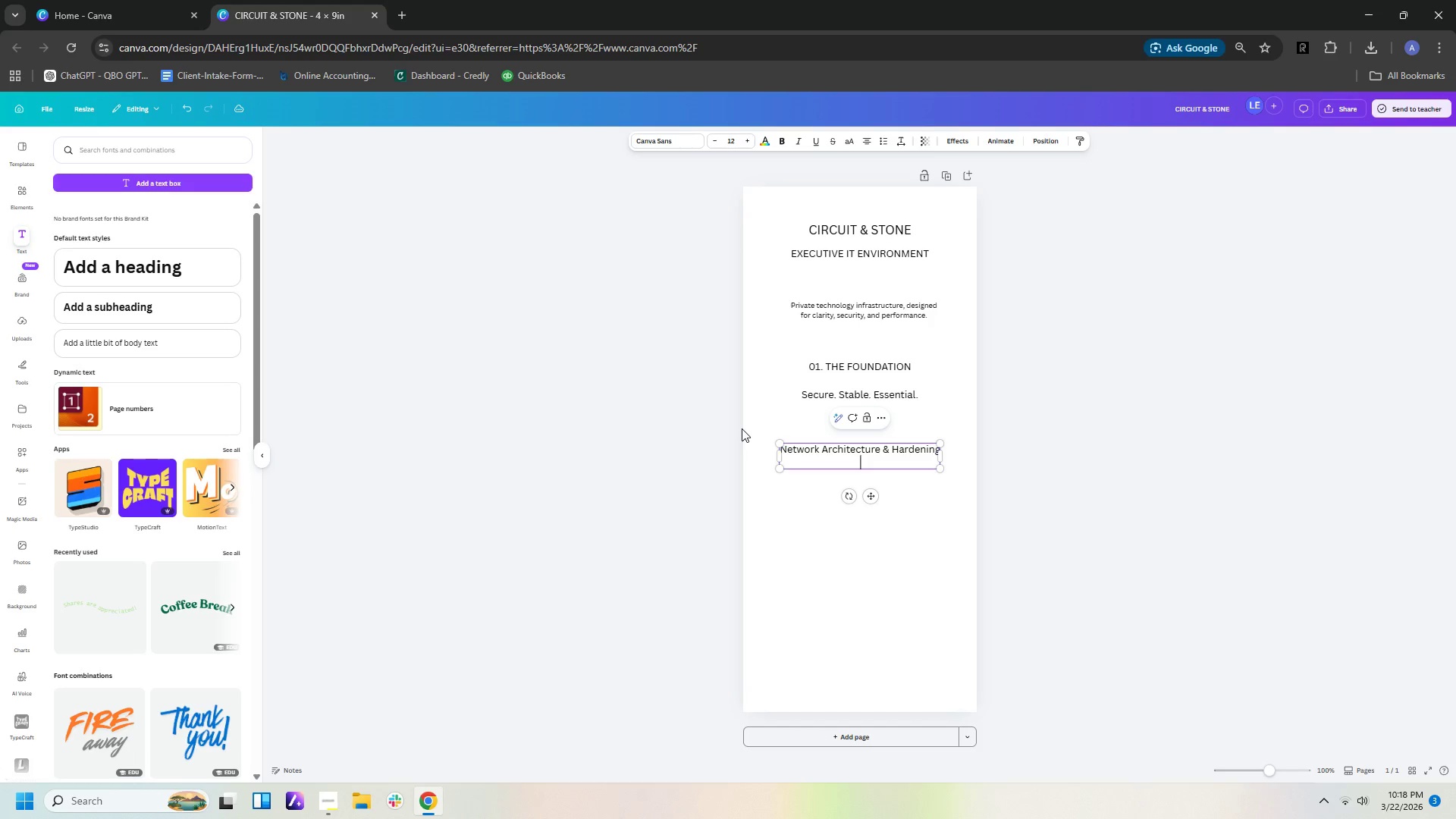 
 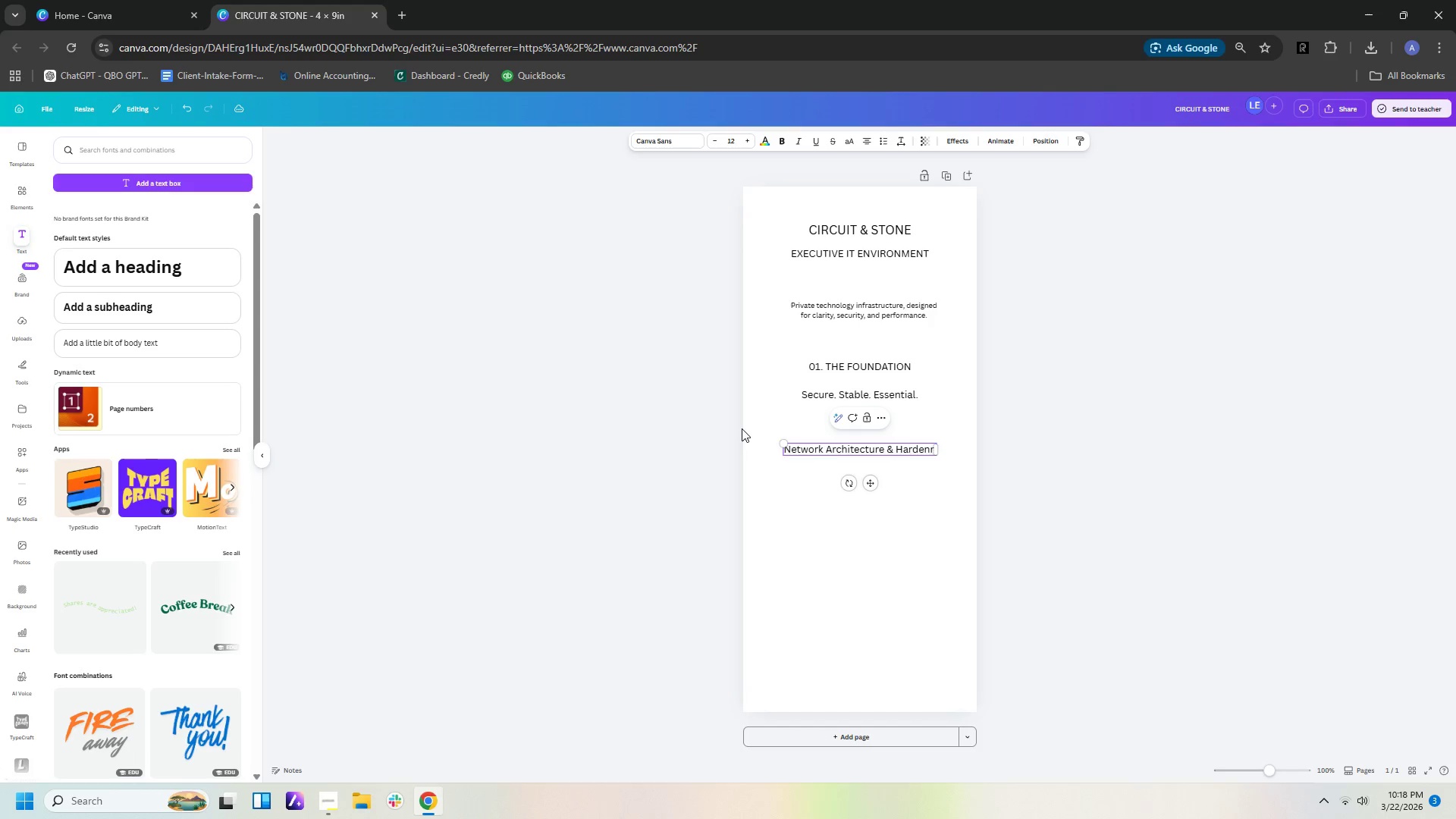 
key(Enter)
 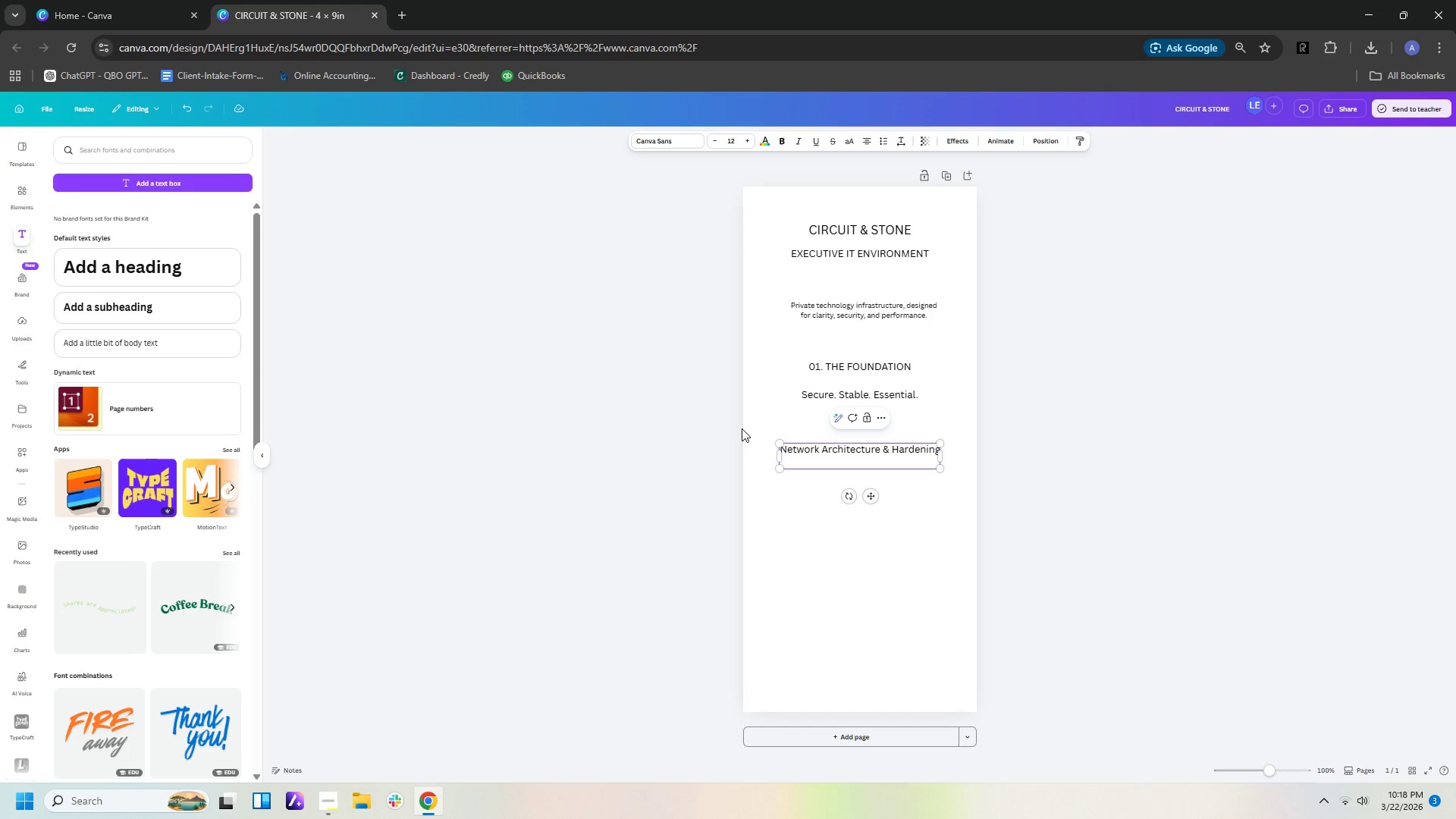 
type(Hrw)
key(Backspace)
key(Backspace)
type(arware Audit & Optimization)
 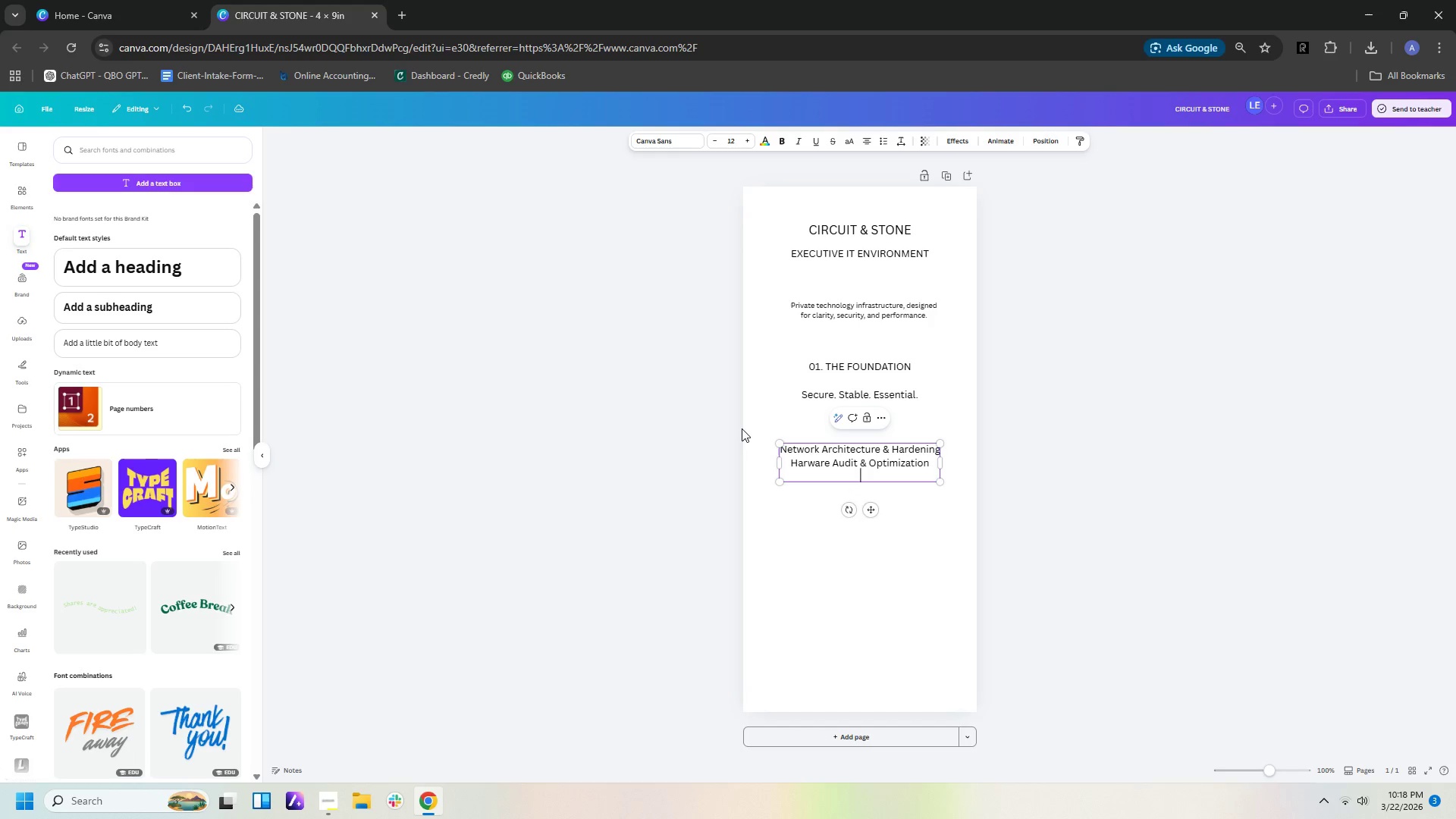 
 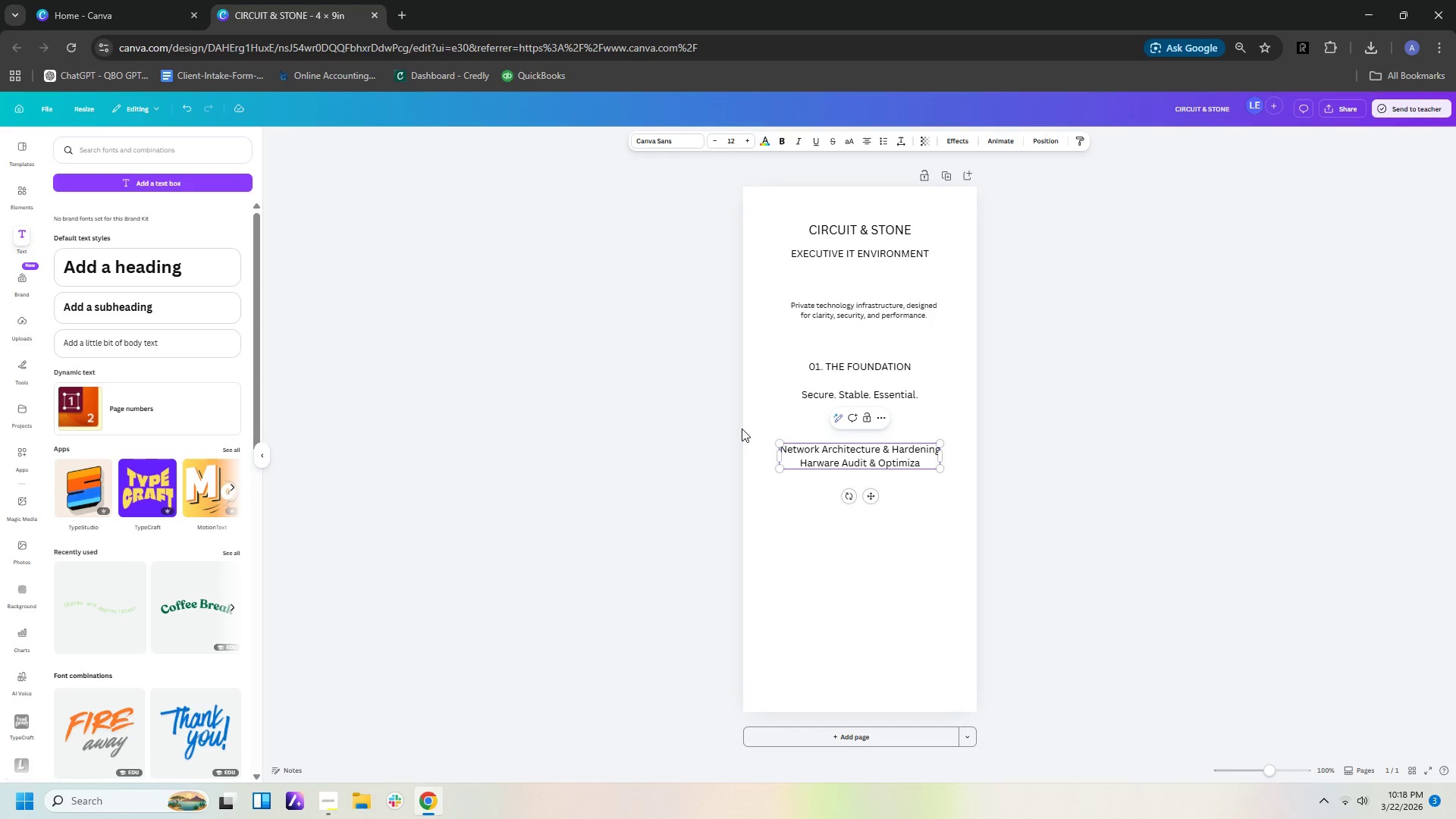 
key(Enter)
 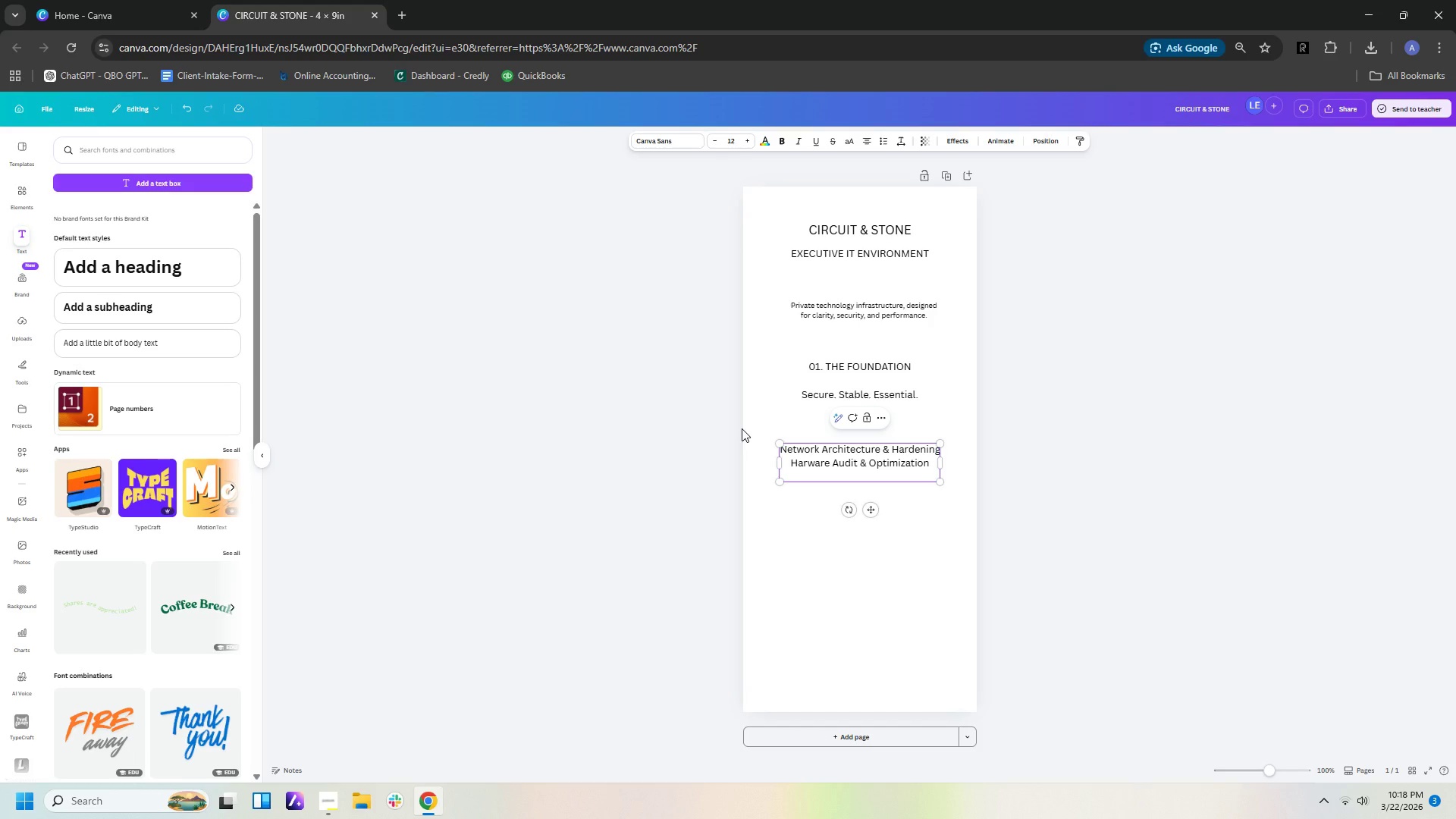 
type(Structured Cabling F)
key(Backspace)
type(r)
key(Backspace)
type(Refinement)
 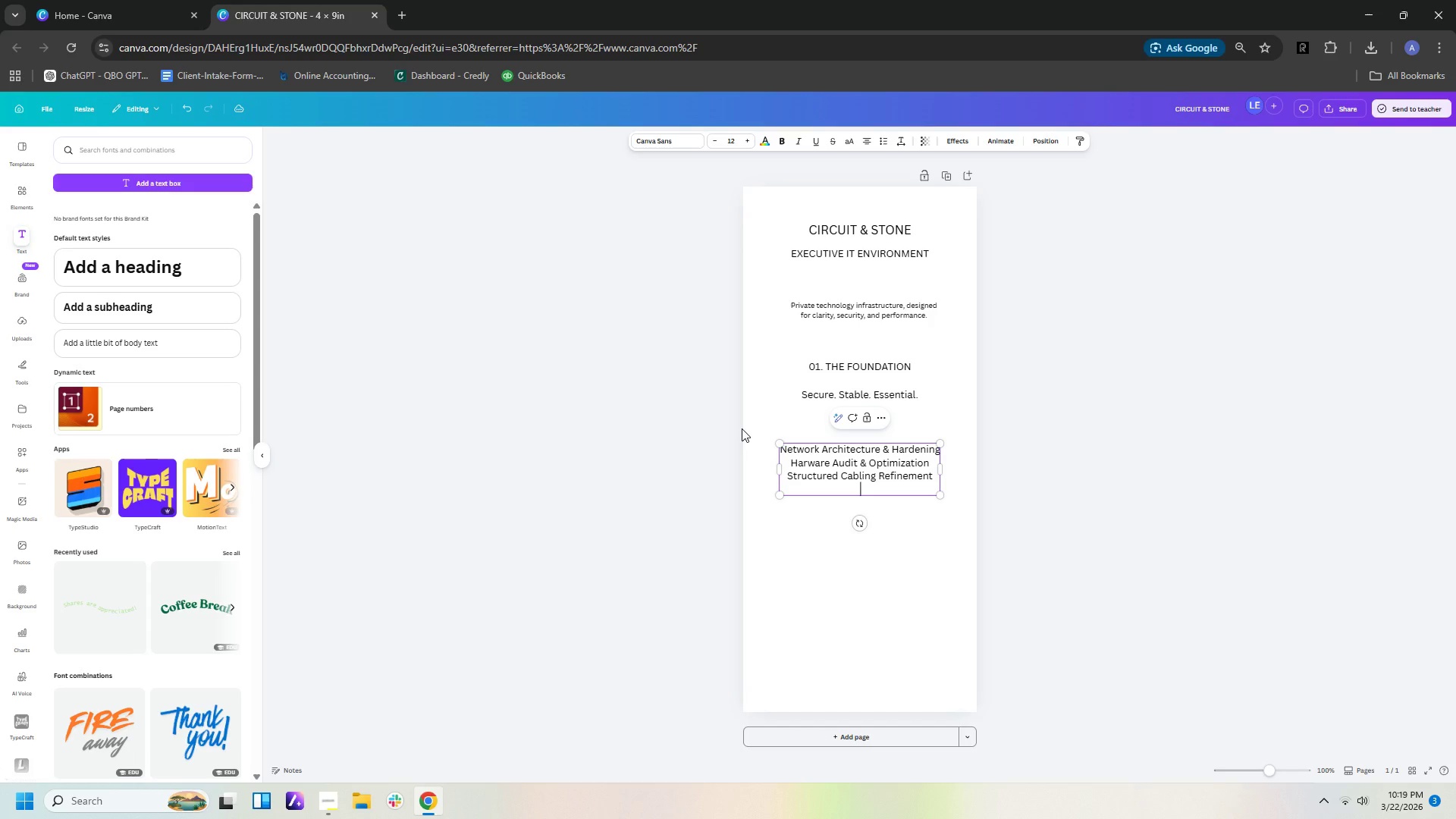 
 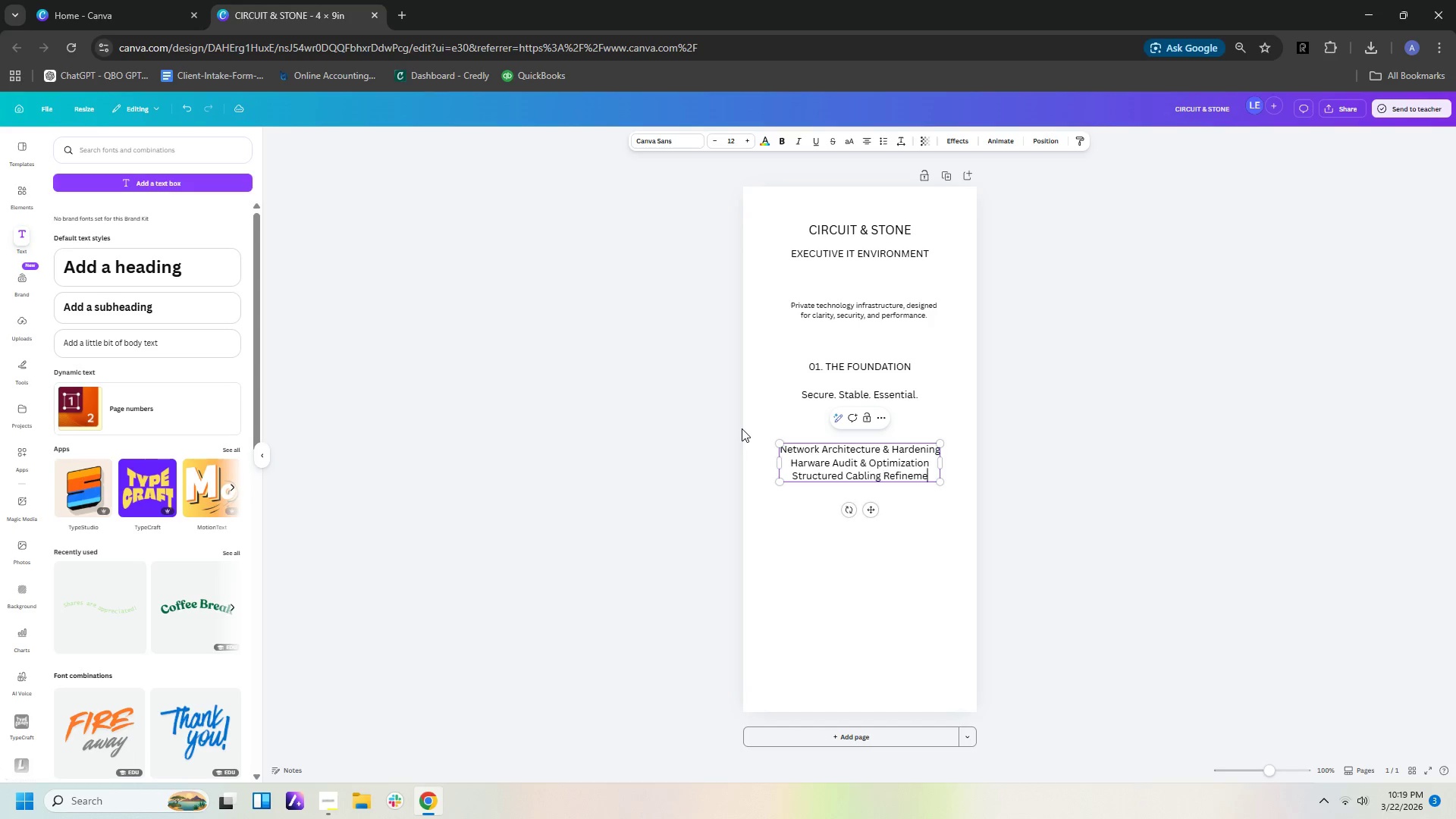 
key(Enter)
 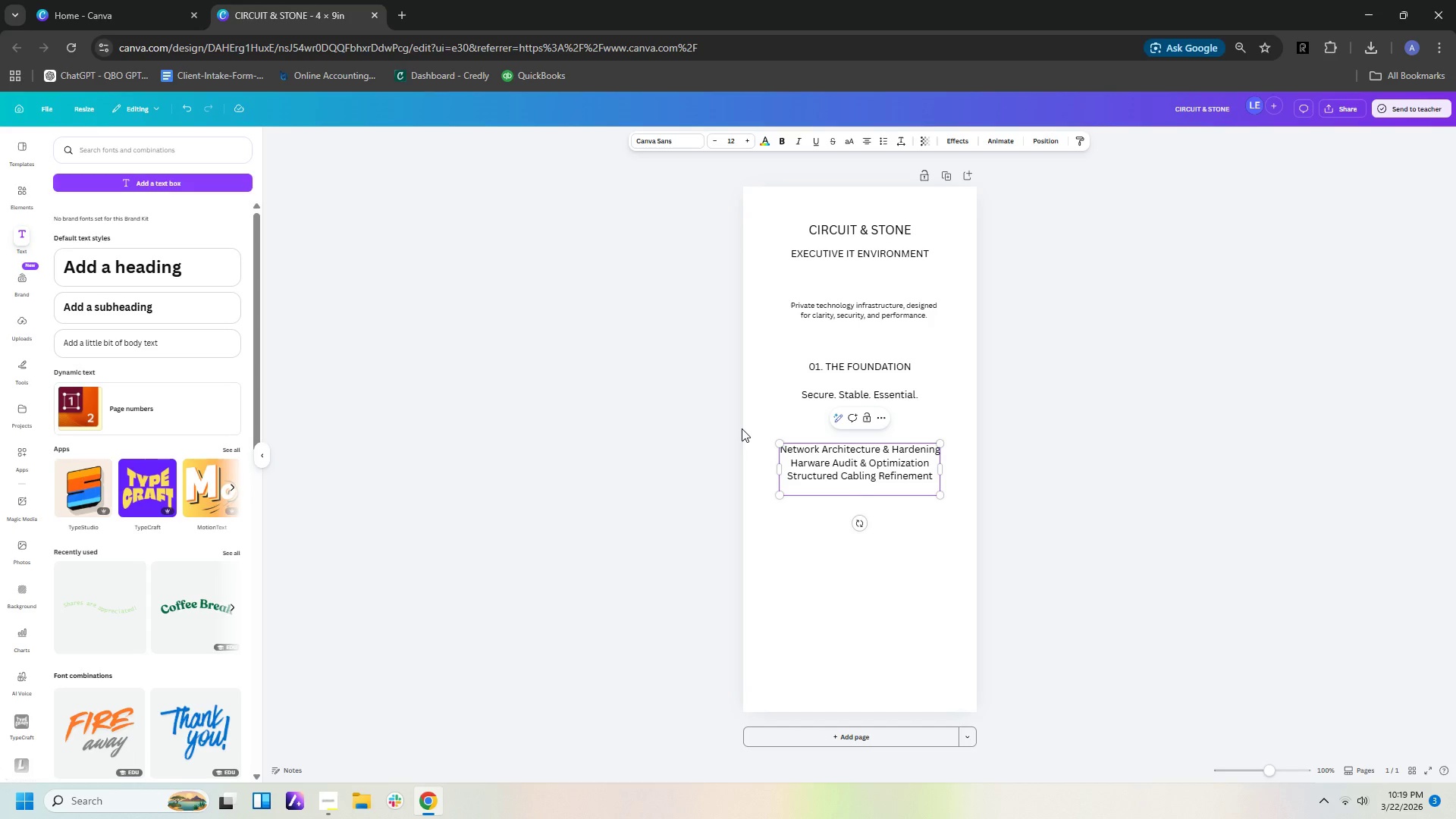 
type(Baseline V)
key(Backspace)
type(Cybersecurity Setup)
 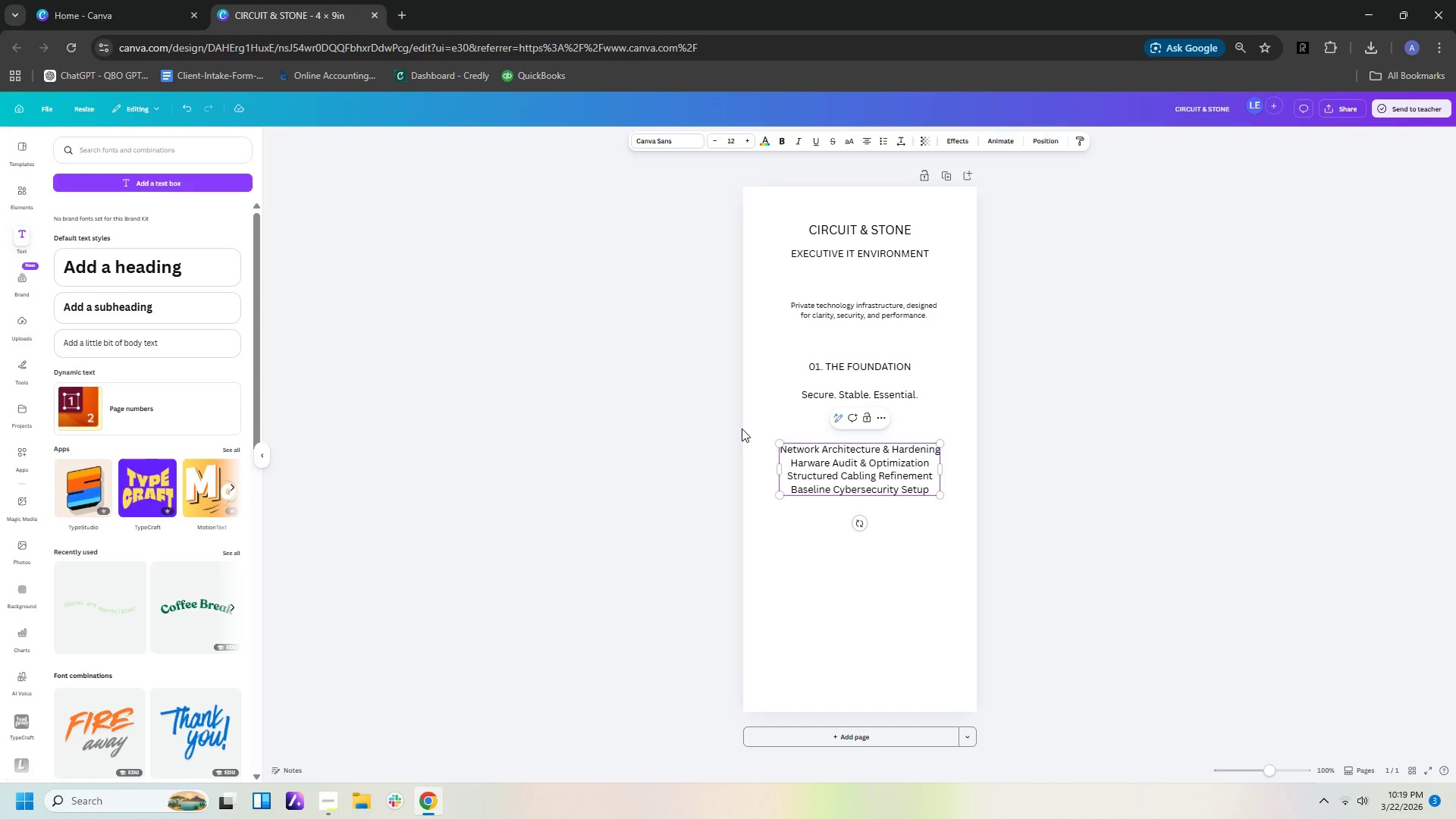 
scroll: coordinate [742, 428], scroll_direction: up, amount: 2.0
 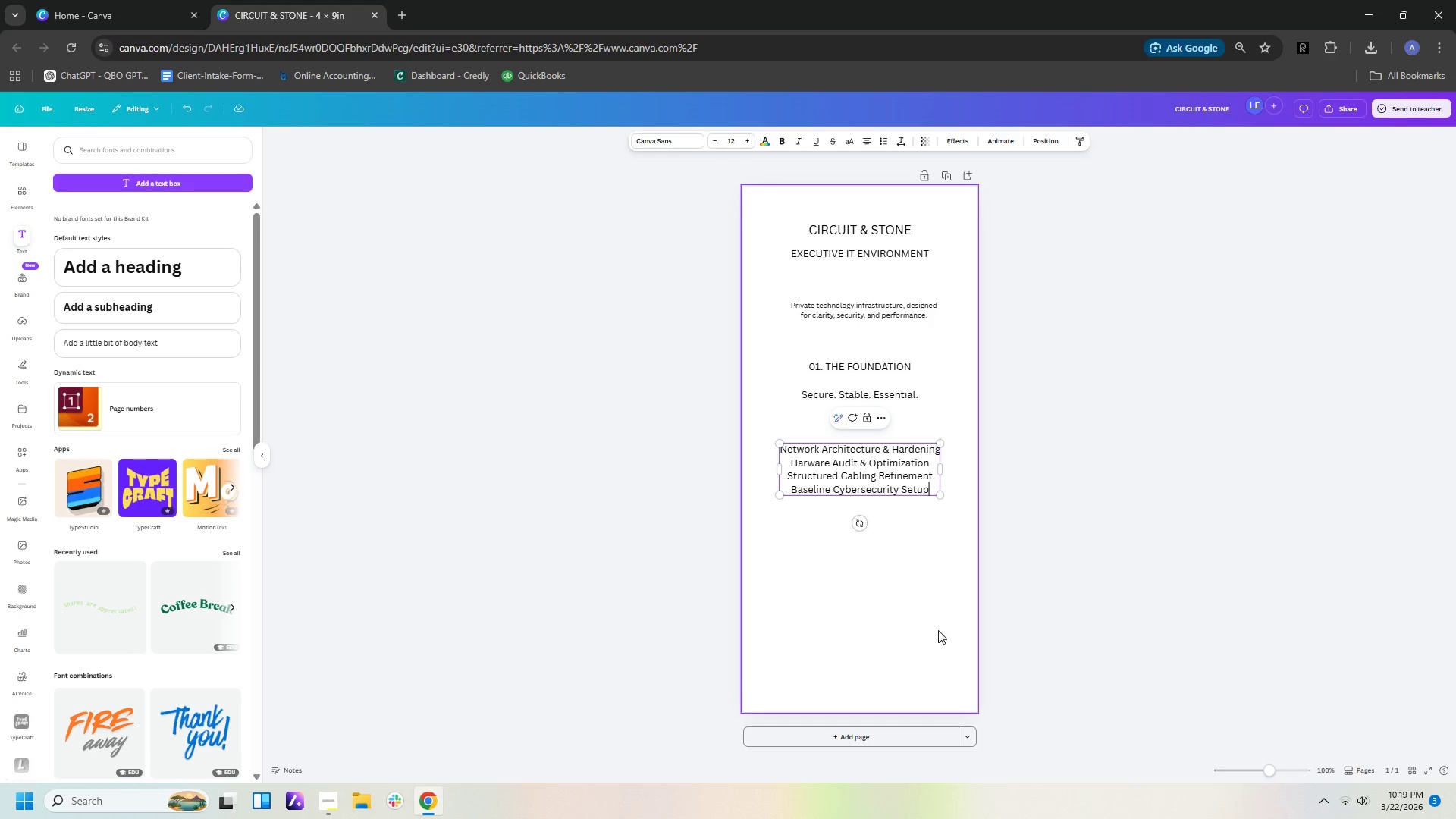 
left_click([938, 634])
 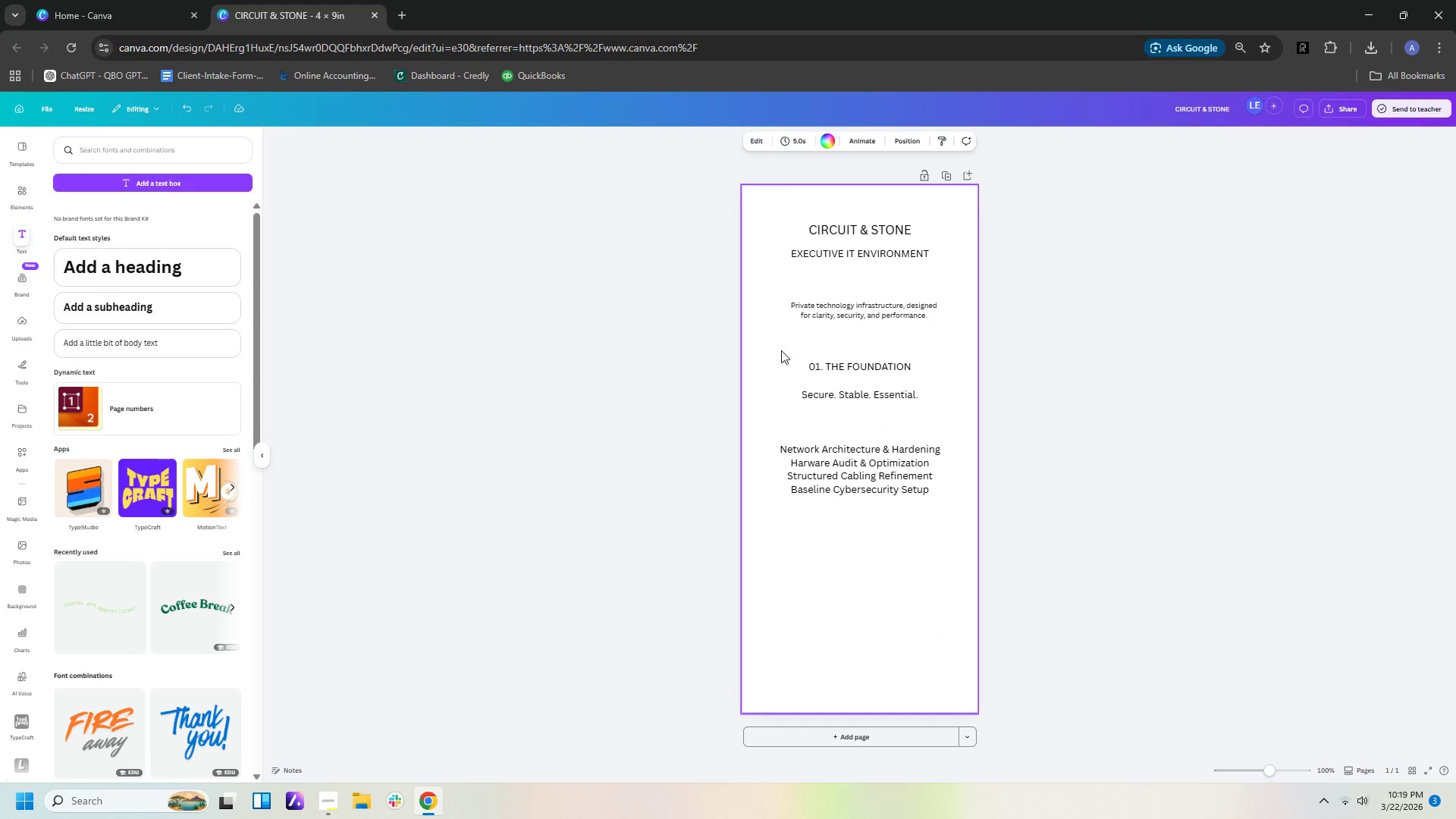 
left_click_drag(start_coordinate=[778, 355], to_coordinate=[956, 503])
 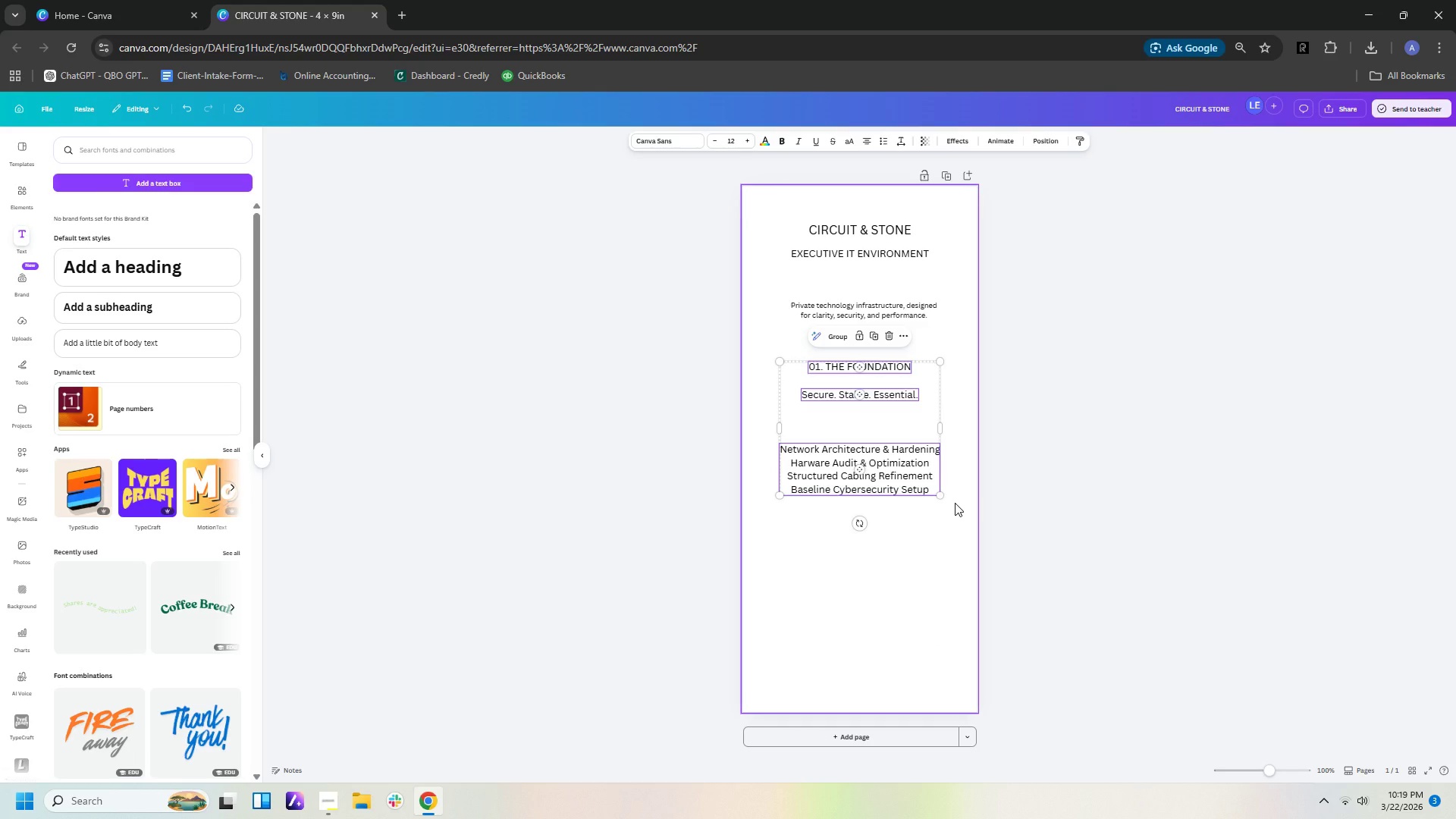 
key(Control+C)
 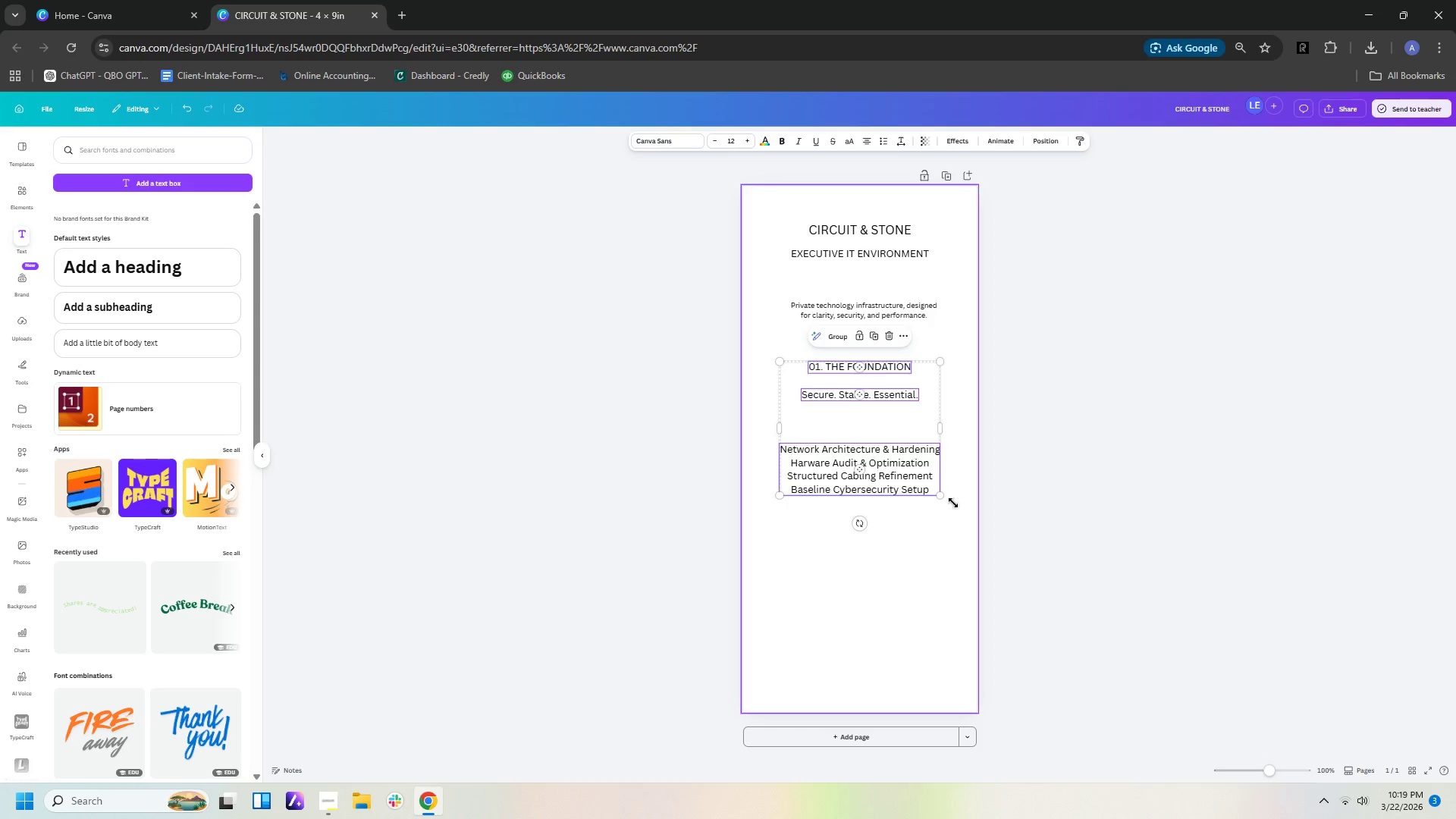 
key(Control+V)
 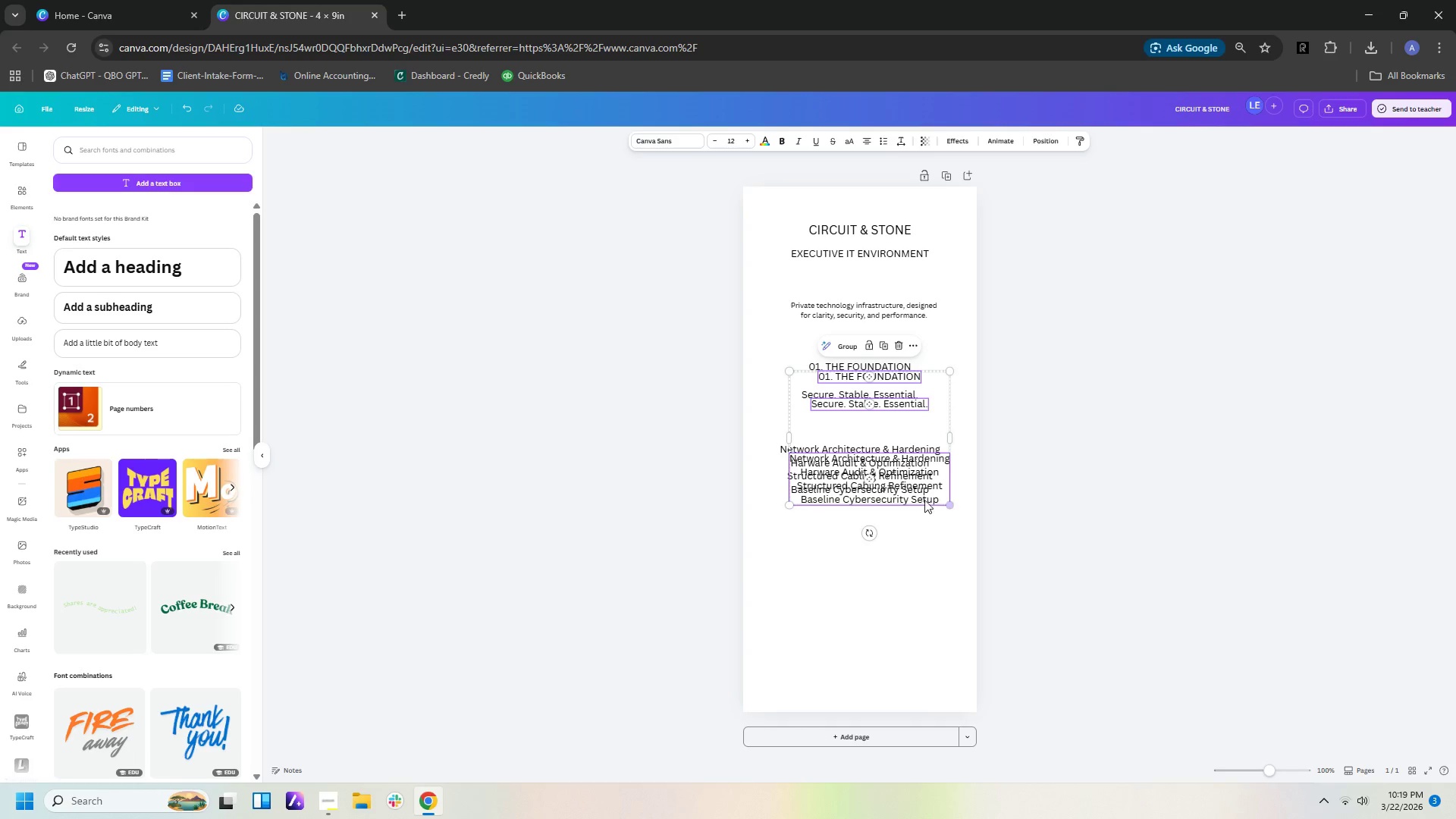 
left_click_drag(start_coordinate=[922, 500], to_coordinate=[907, 642])
 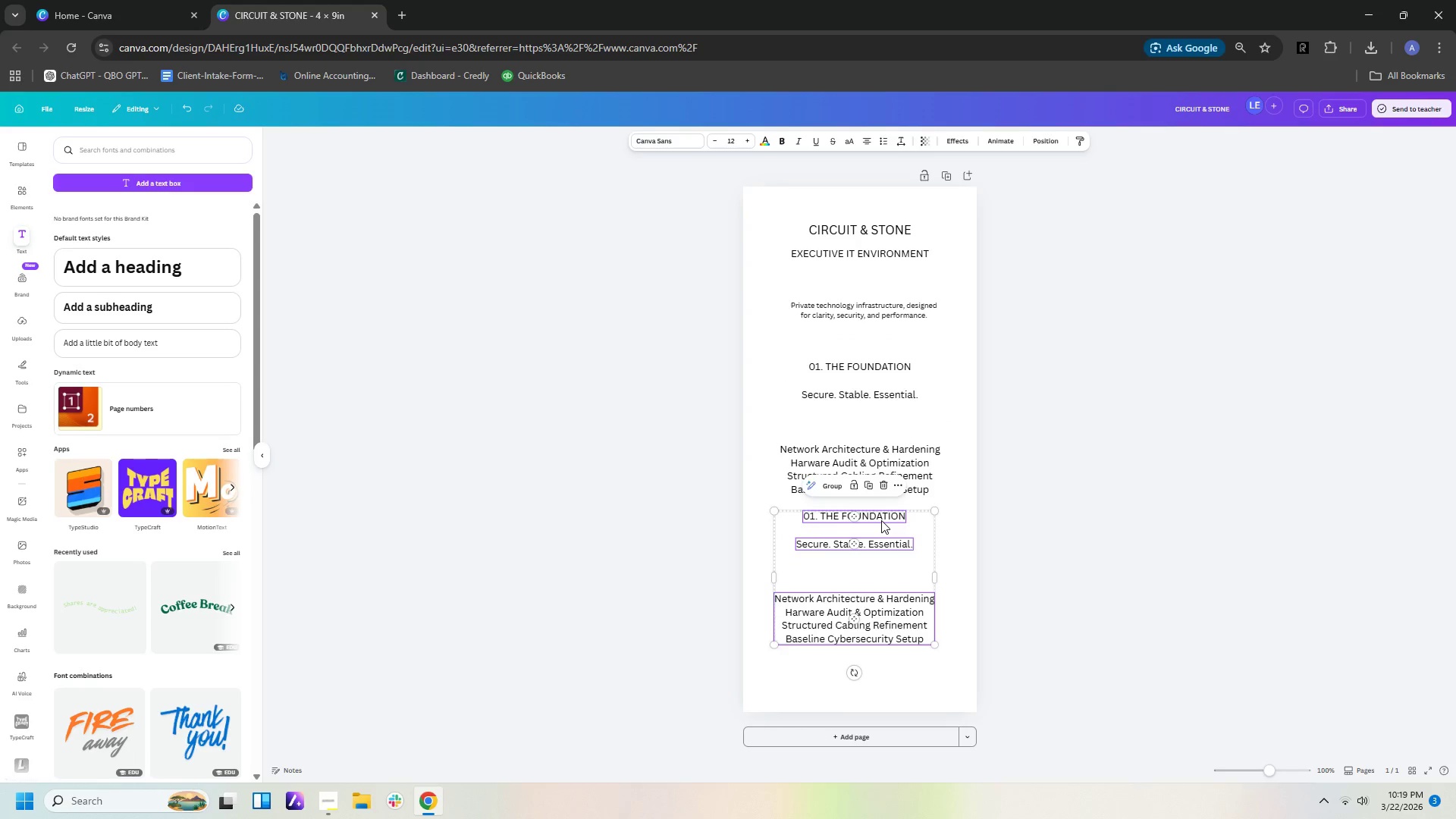 
double_click([882, 516])
 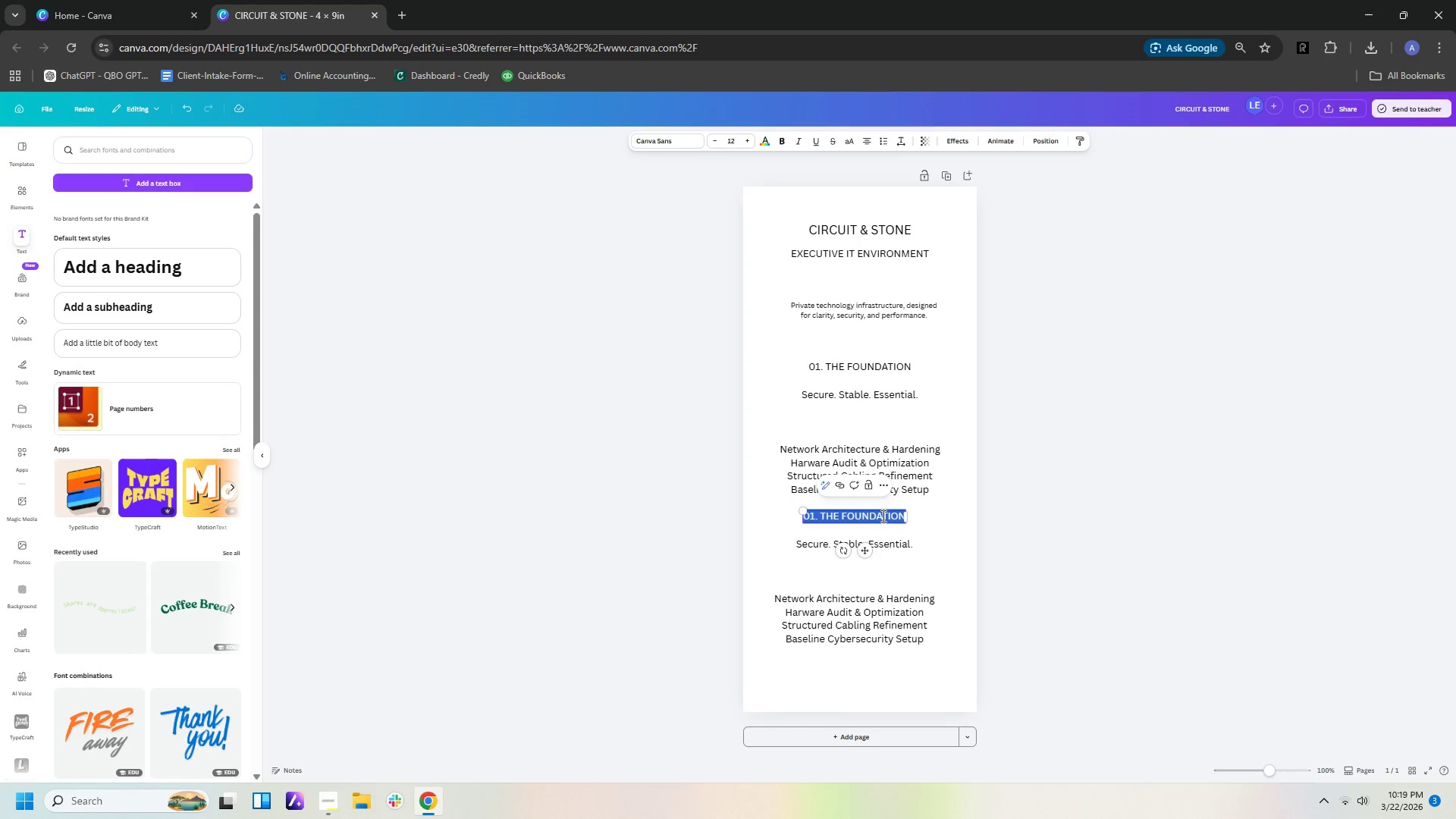 
triple_click([882, 516])
 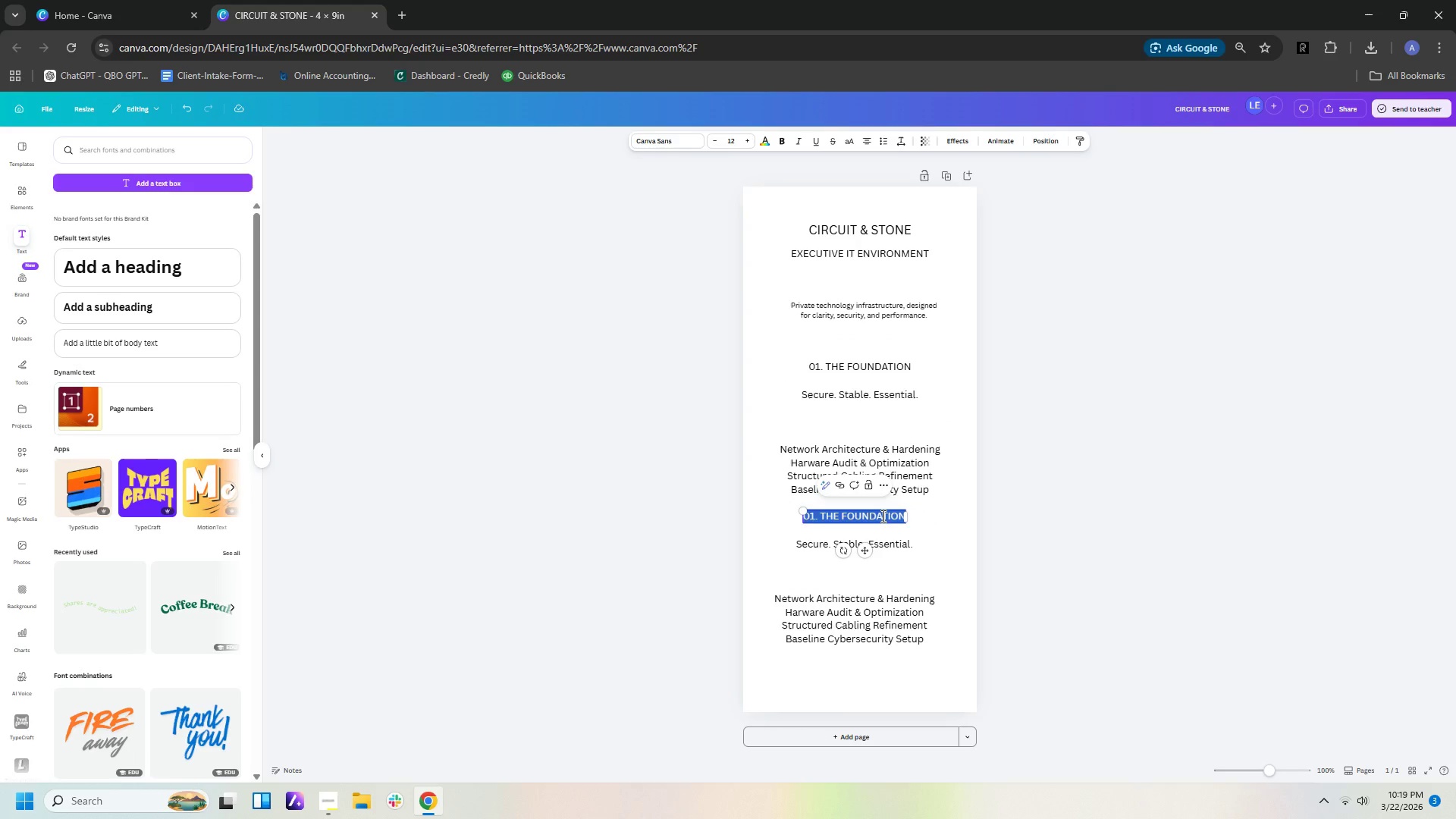 
key(ArrowRight)
 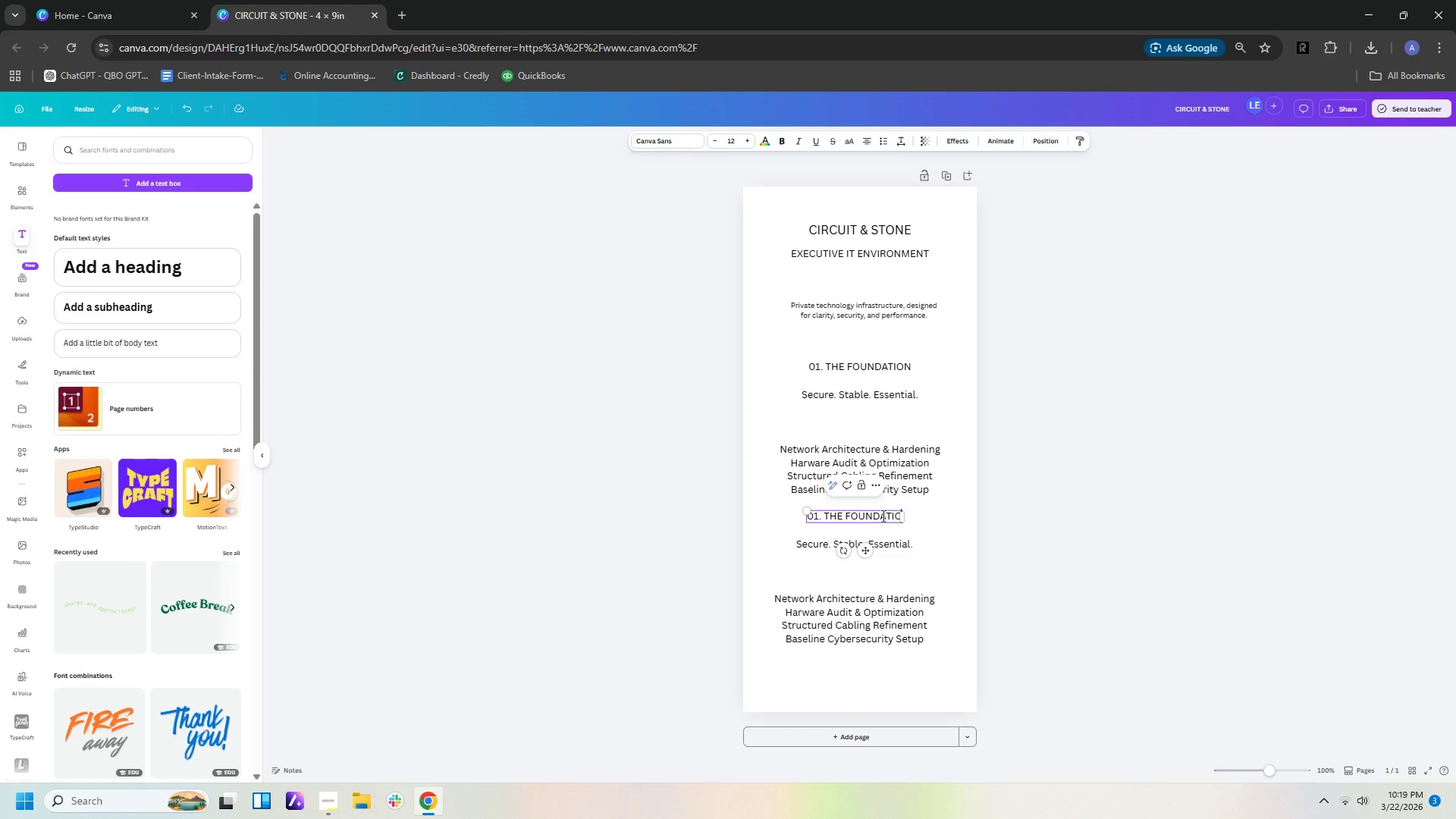 
key(Backspace)
key(Backspace)
key(Backspace)
key(Backspace)
key(Backspace)
key(Backspace)
key(Backspace)
key(Backspace)
key(Backspace)
key(Backspace)
type(Stud)
key(Backspace)
key(Backspace)
key(Backspace)
type(TUDIO)
 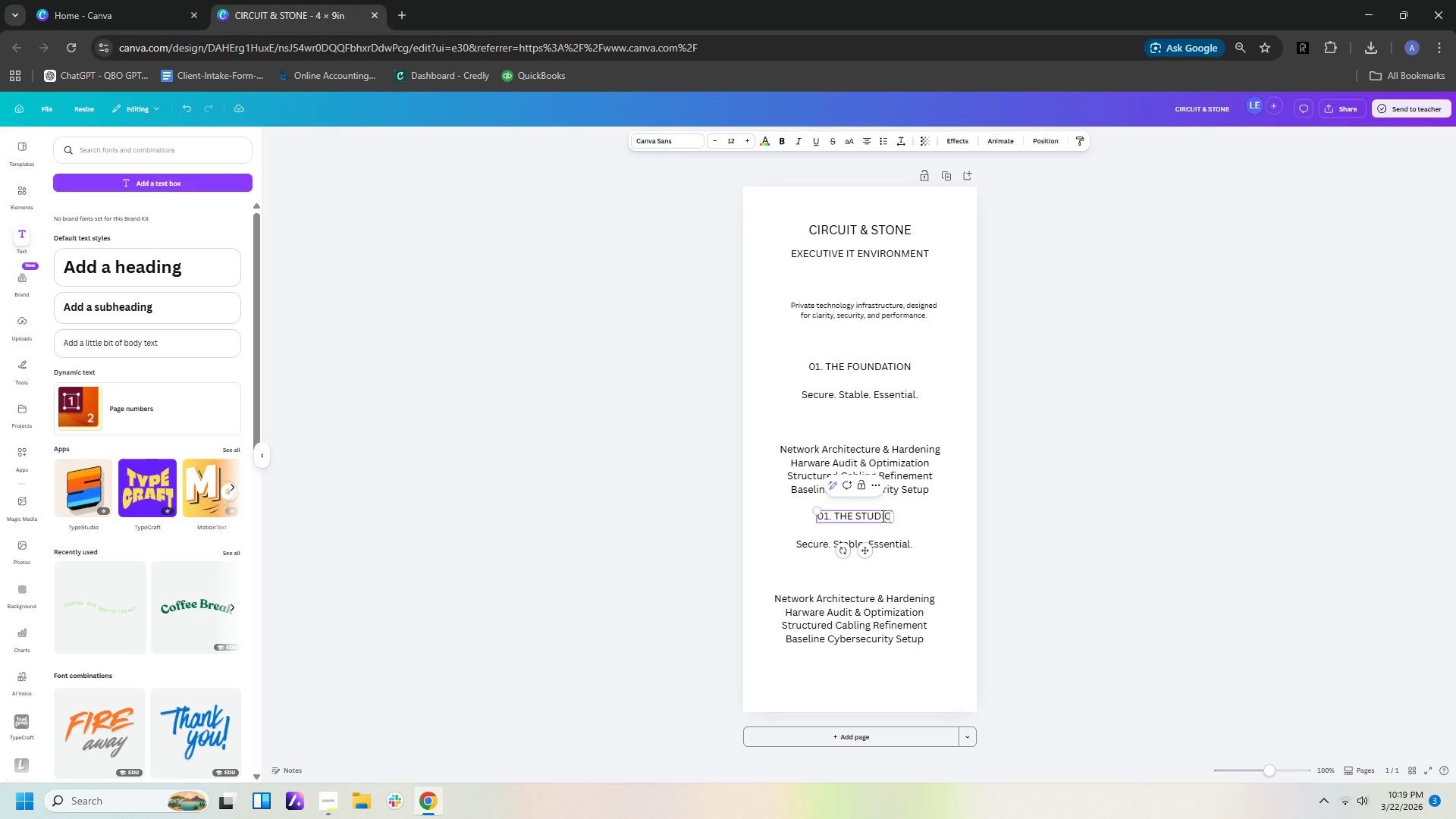 
double_click([883, 546])
 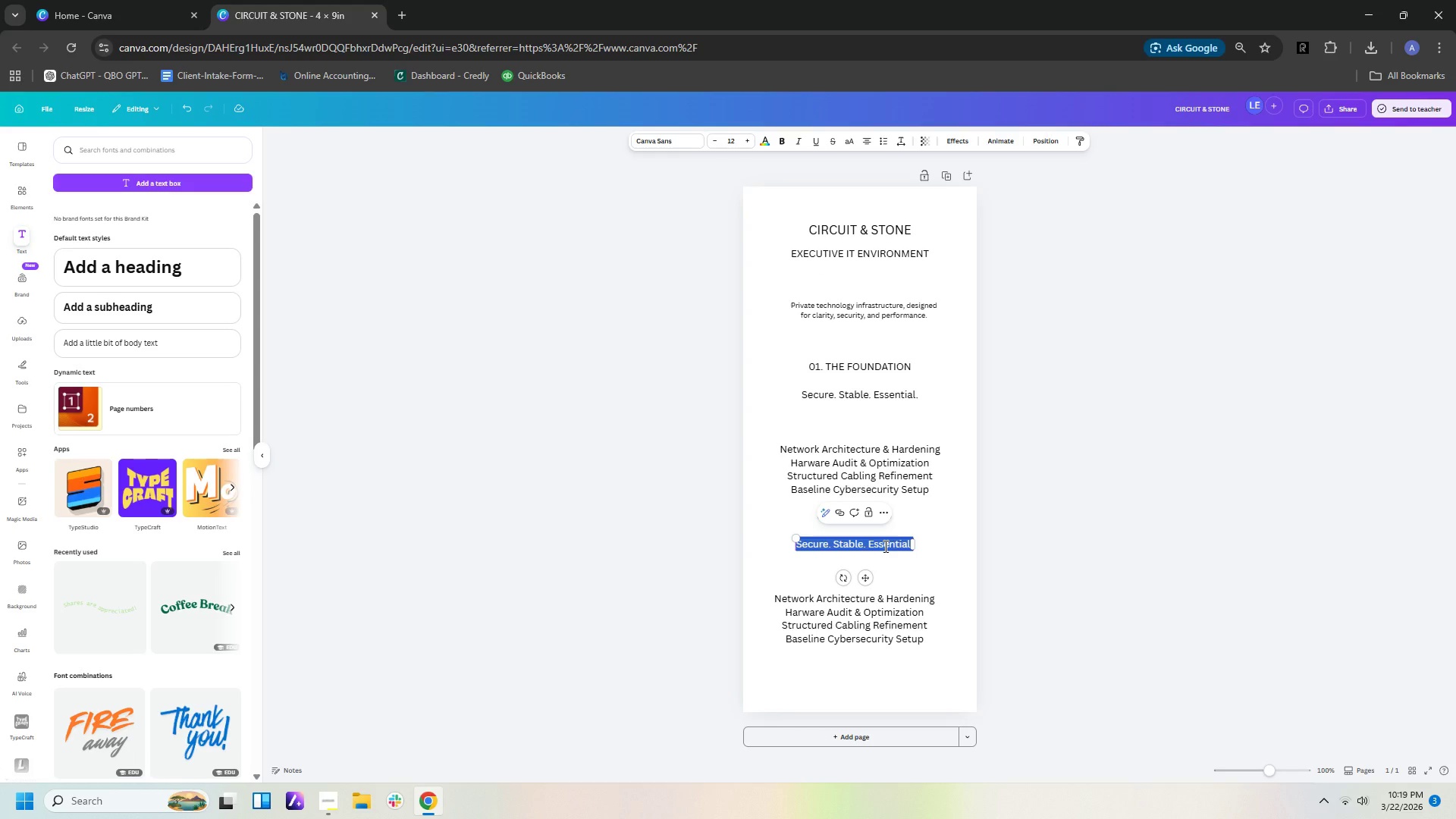 
type(pRECISIO)
key(Backspace)
key(Backspace)
type(Precision for productiviy.)
 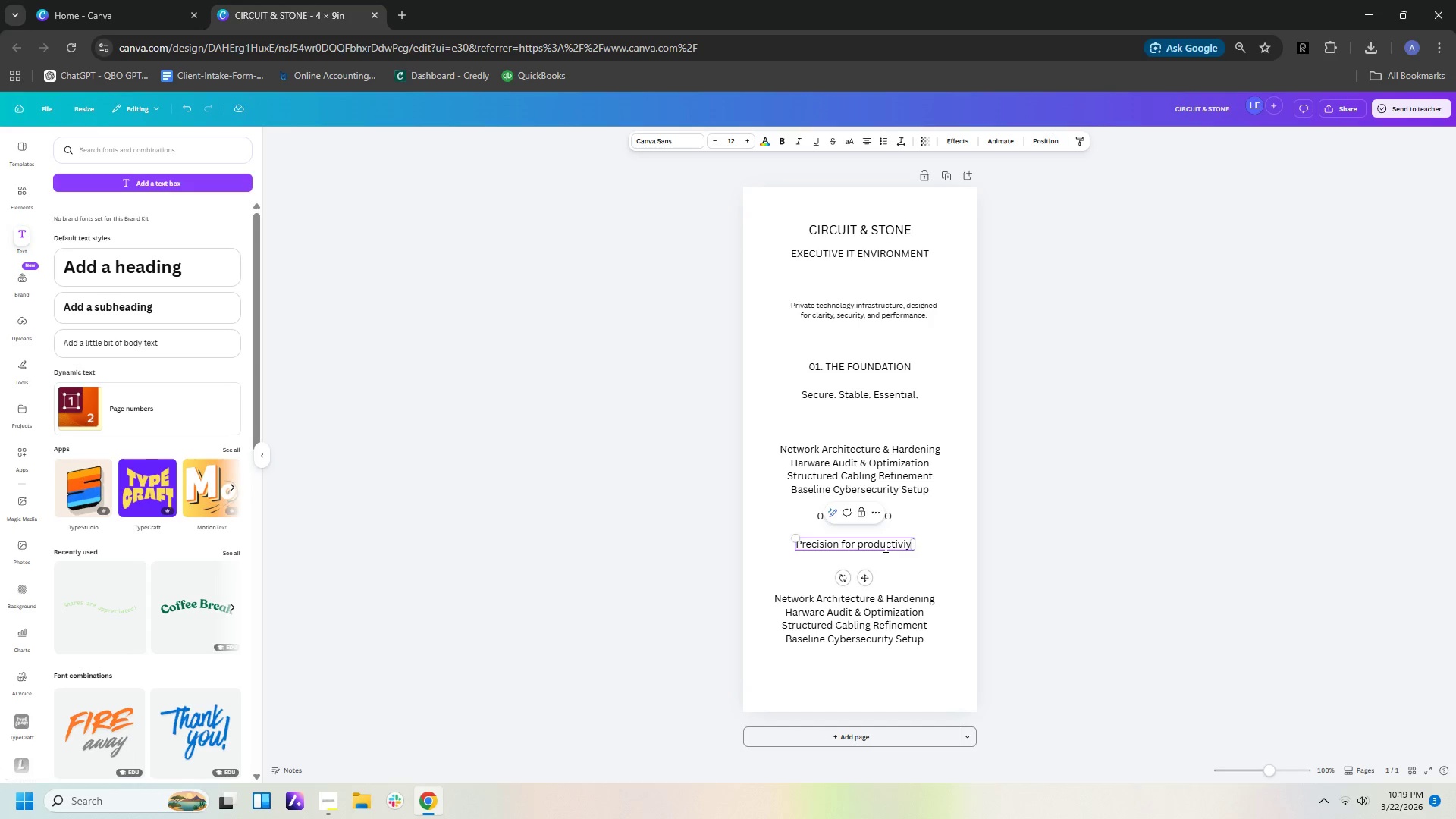 
double_click([847, 627])
 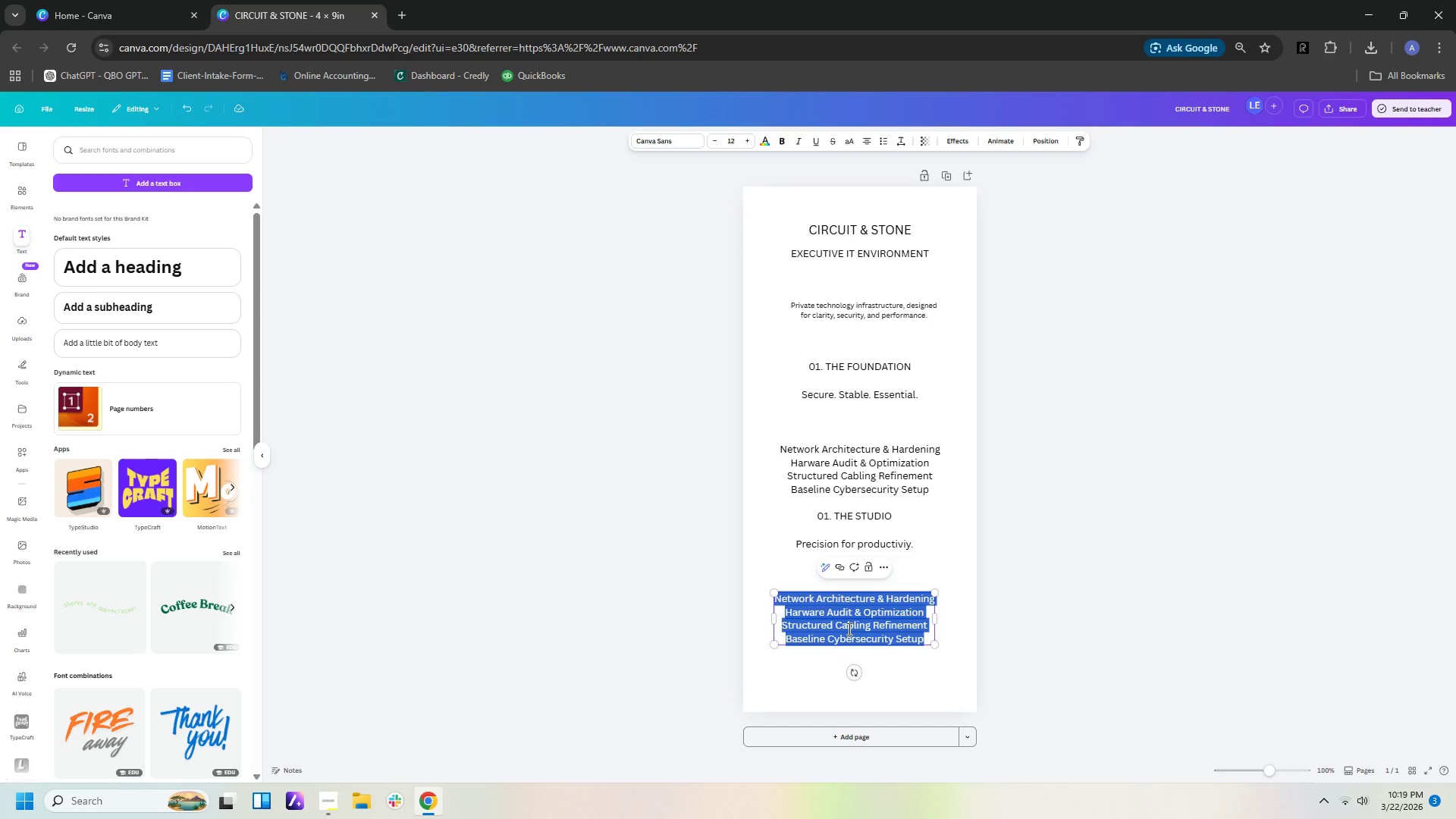 
type(Proe)
key(Backspace)
type(fessional f)
key(Backspace)
type(A/V Calibration)
 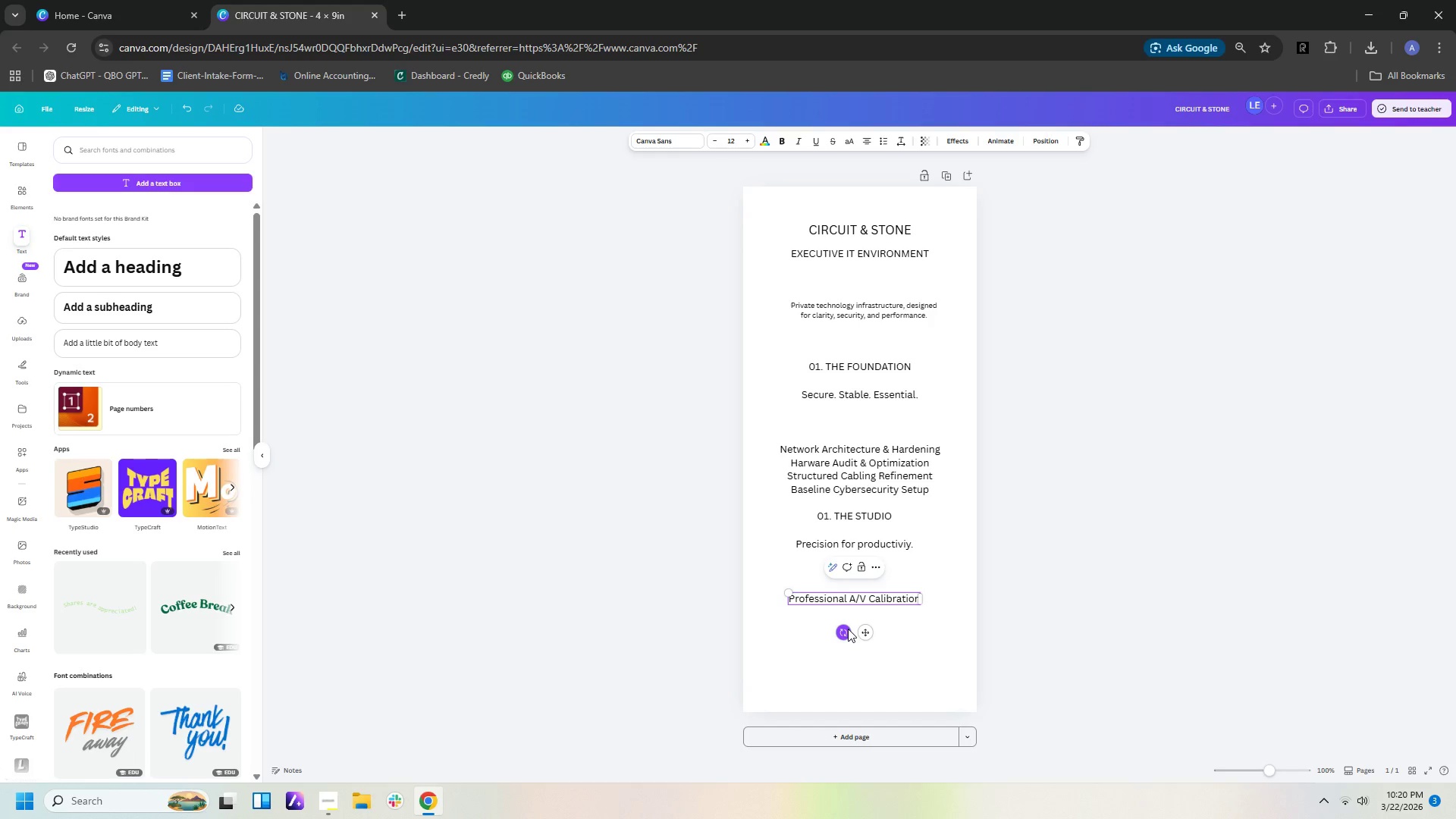 
key(Enter)
 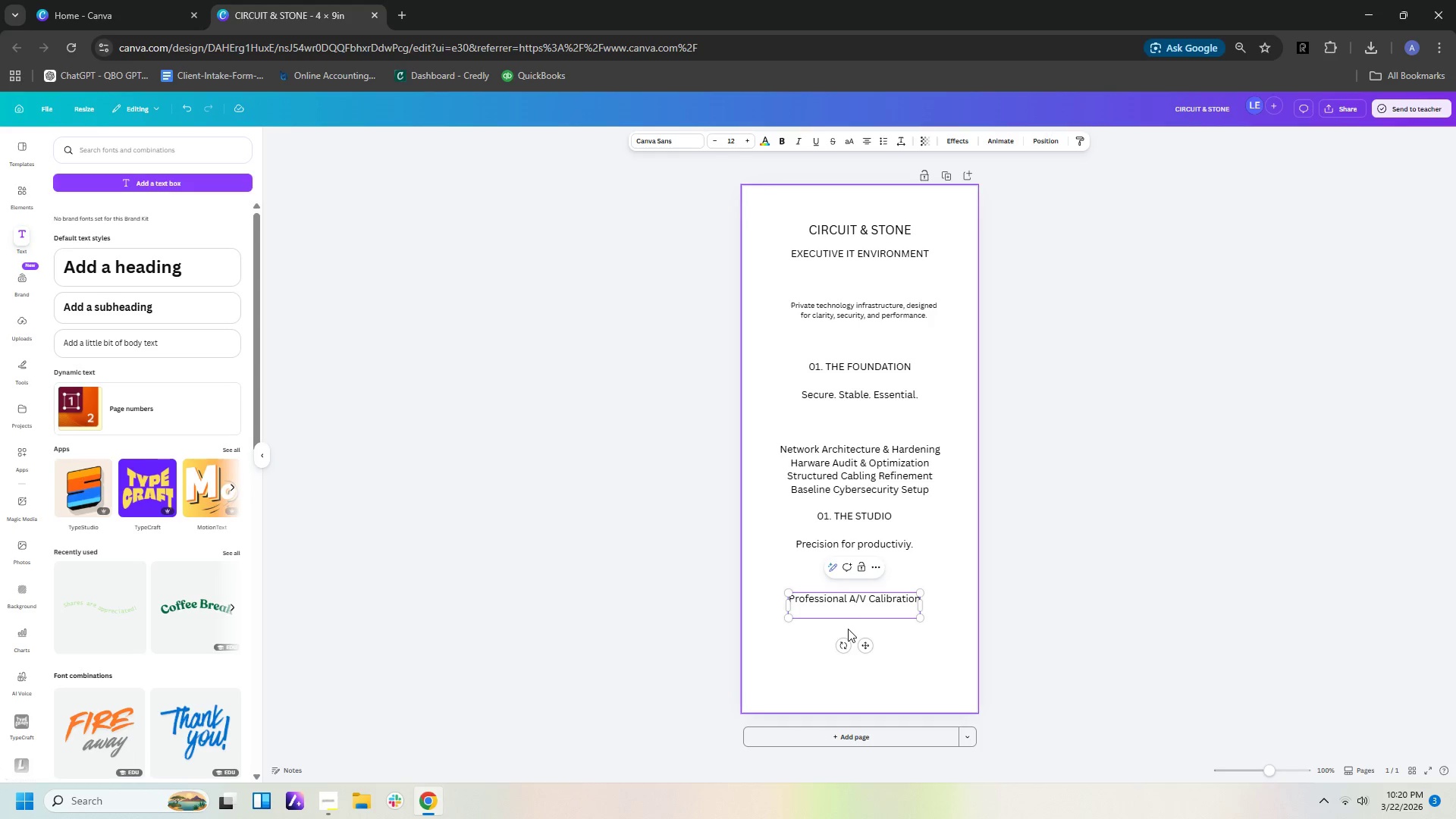 
type(Lih)
key(Backspace)
type(ghtn)
key(Backspace)
type(ing Environem)
key(Backspace)
key(Backspace)
type(ment)
 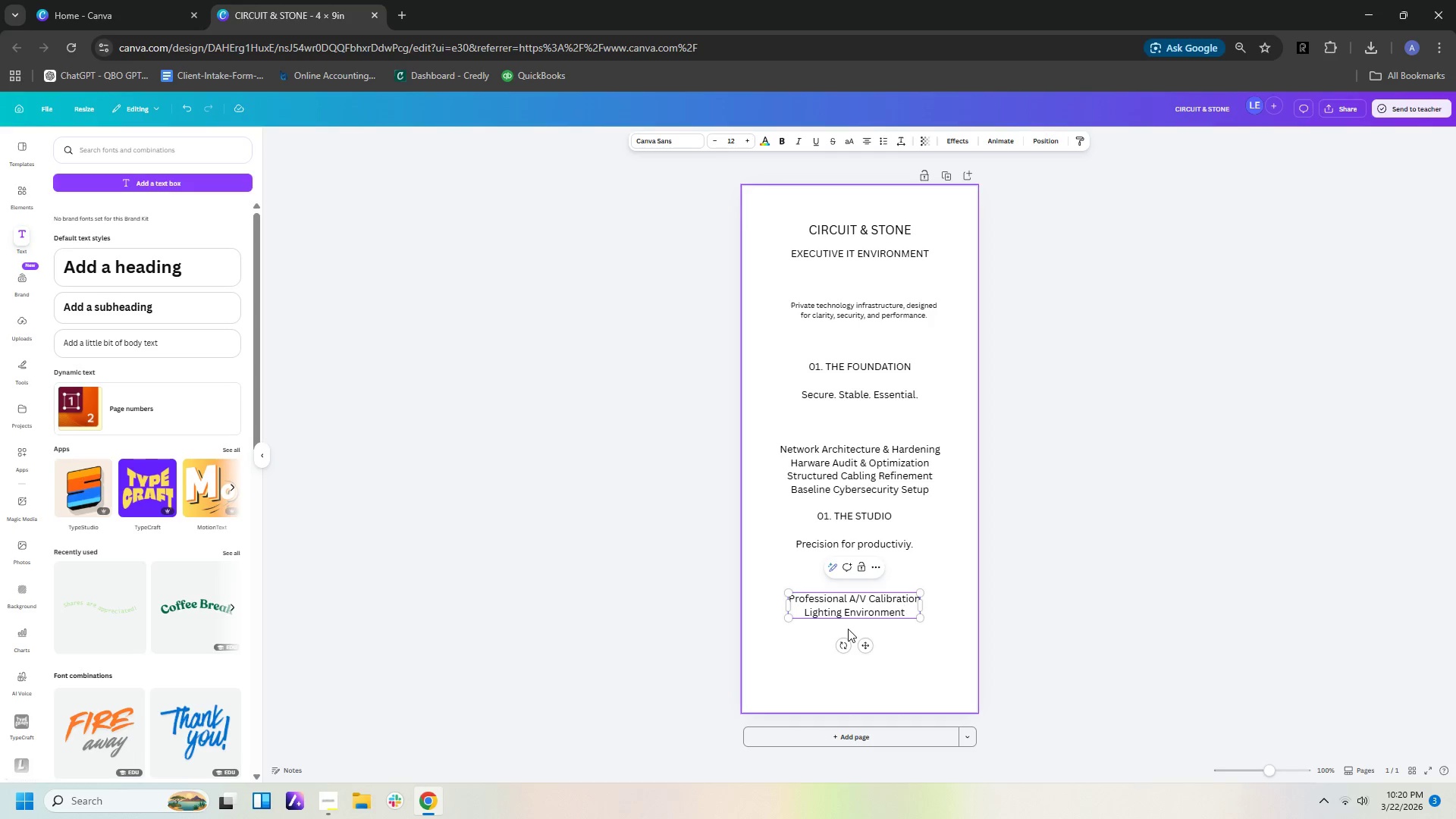 
wait(8.94)
 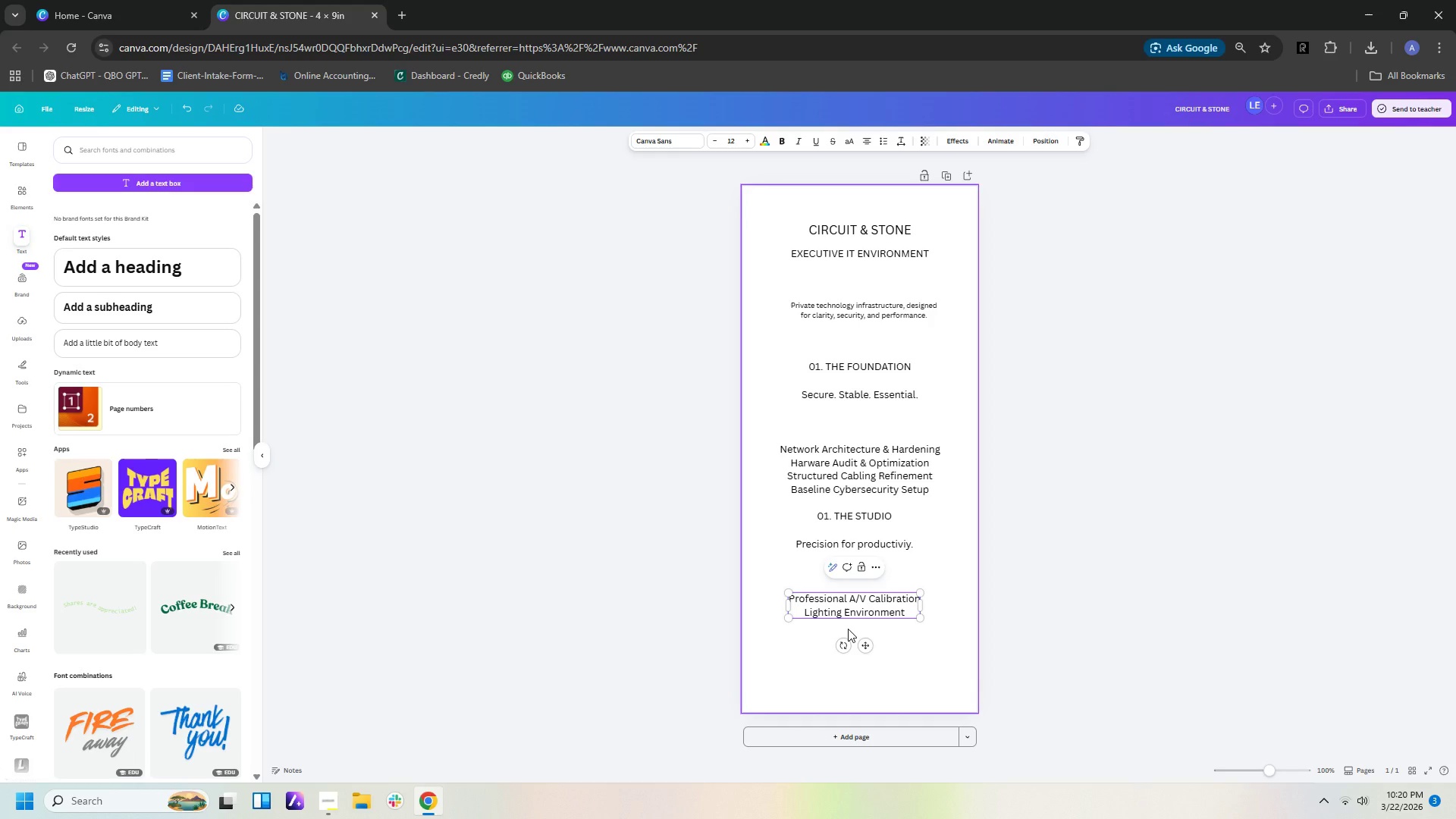 
type(Tuing)
key(Backspace)
key(Backspace)
key(Backspace)
key(Backspace)
key(Backspace)
type( Tuning)
 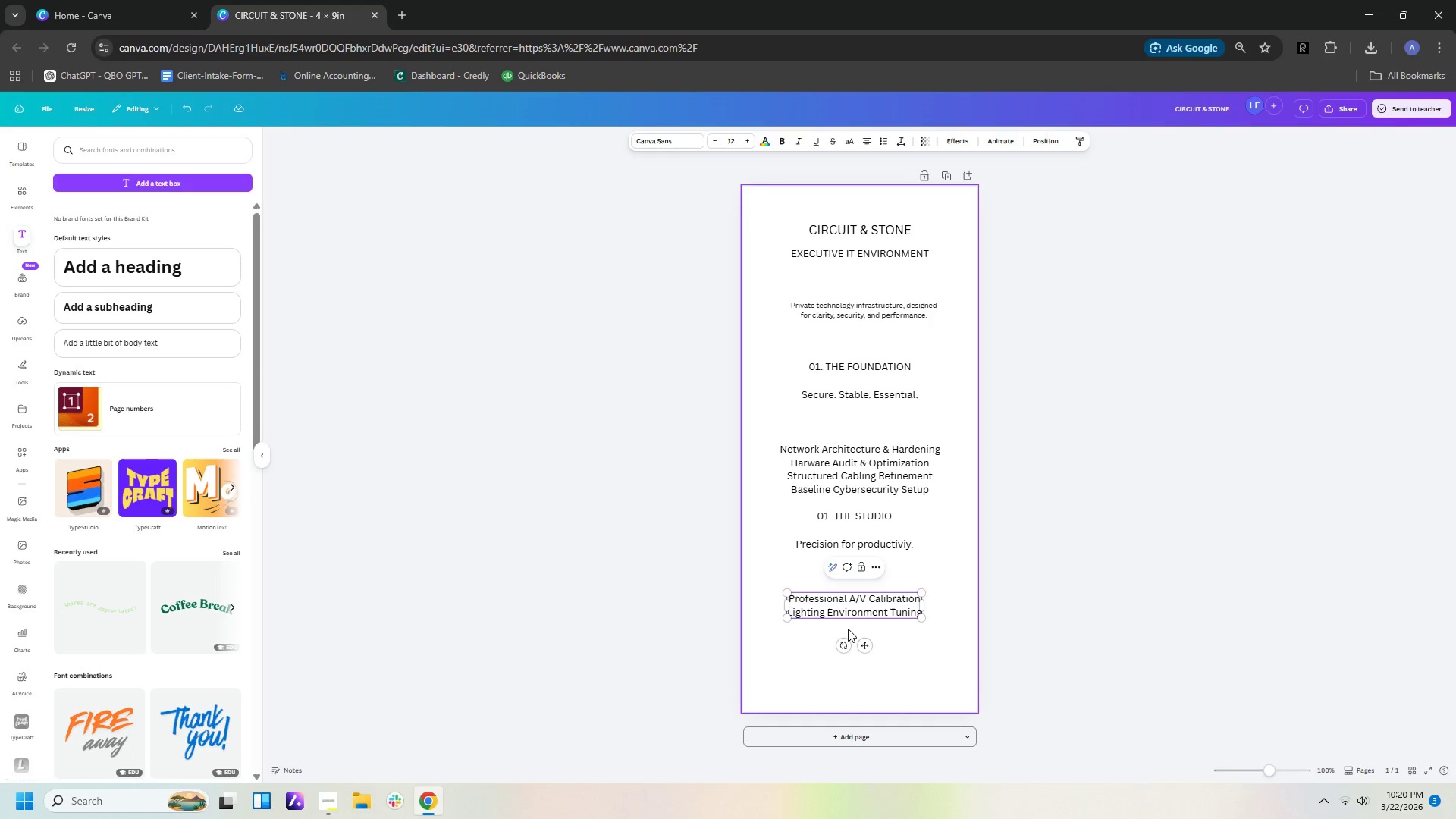 
key(Enter)
 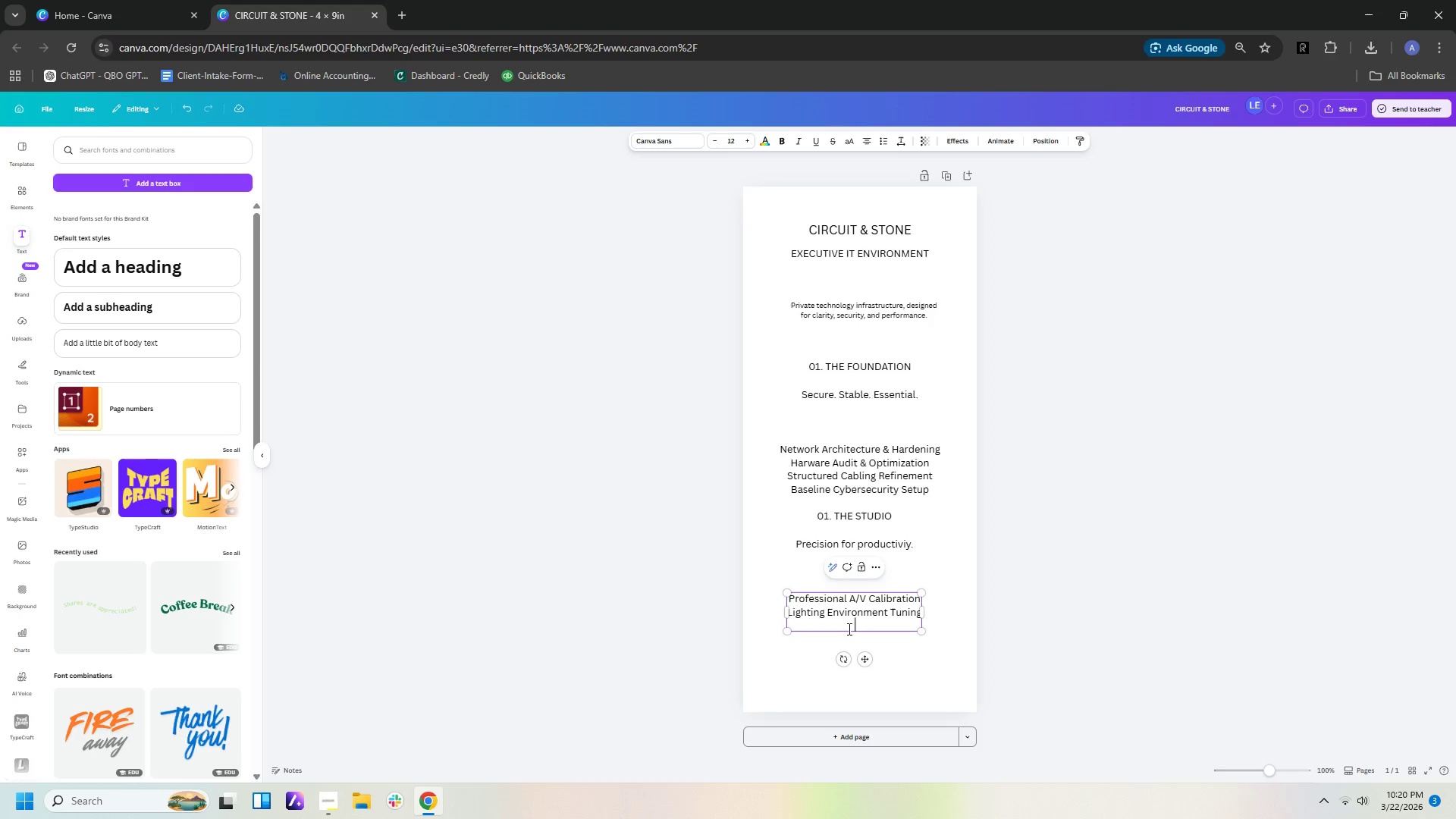 
type(Acoustiu)
key(Backspace)
key(Backspace)
type(ic Treatment & Sound Control)
 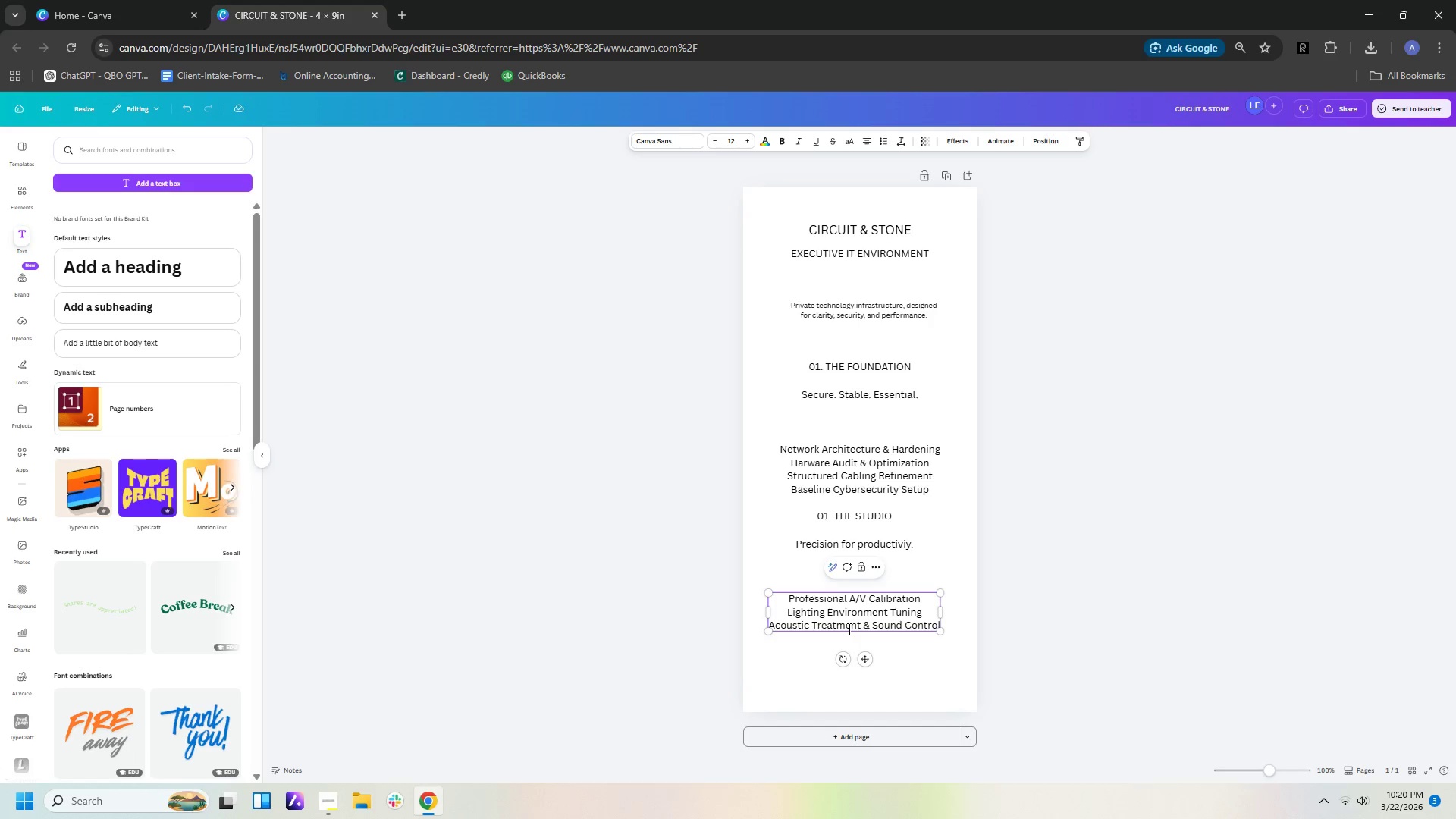 
key(Enter)
 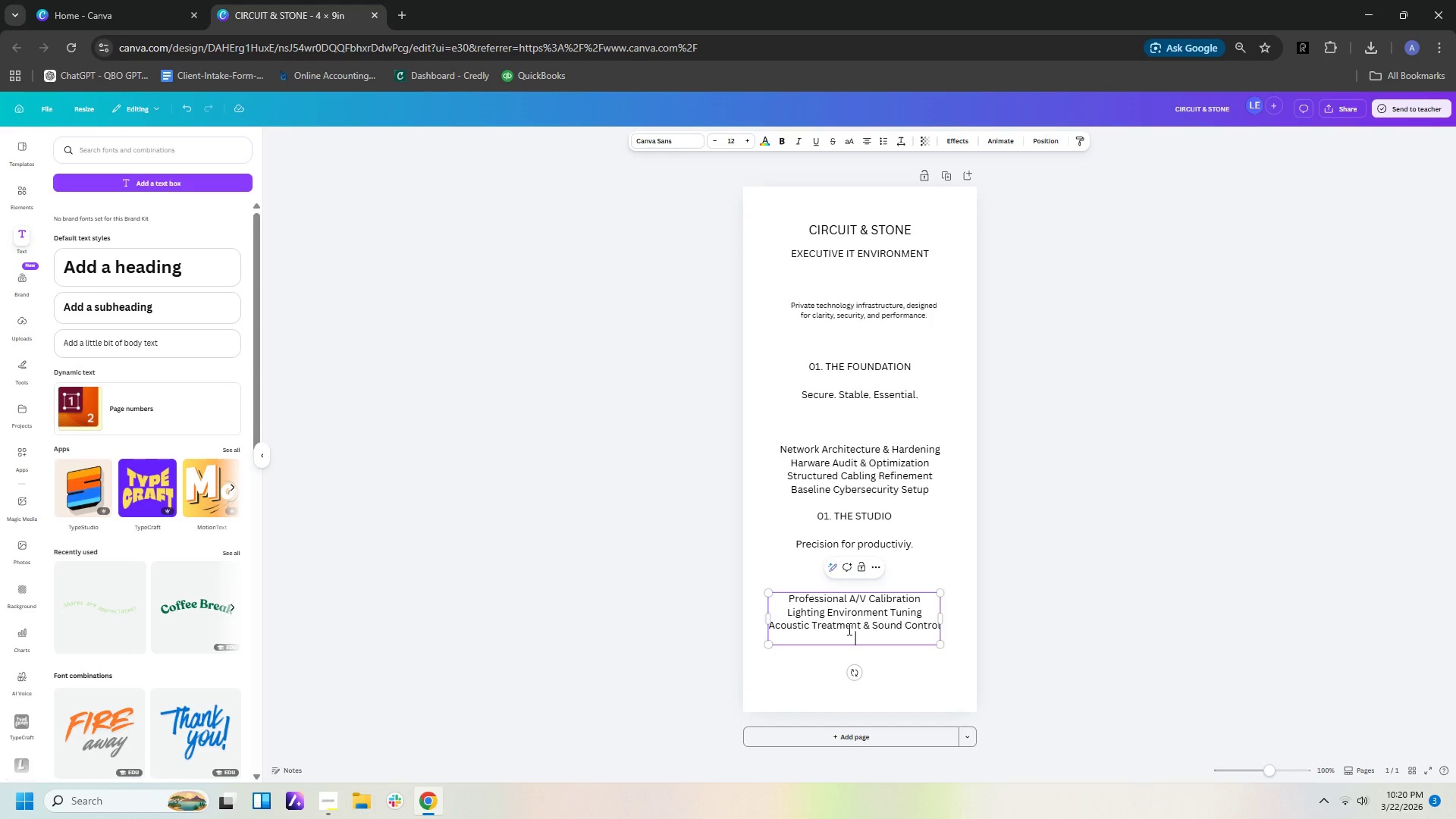 
type(Video Conferencon)
key(Backspace)
key(Backspace)
type(ing Opyimi)
key(Backspace)
key(Backspace)
key(Backspace)
key(Backspace)
key(Backspace)
type(ptimization)
 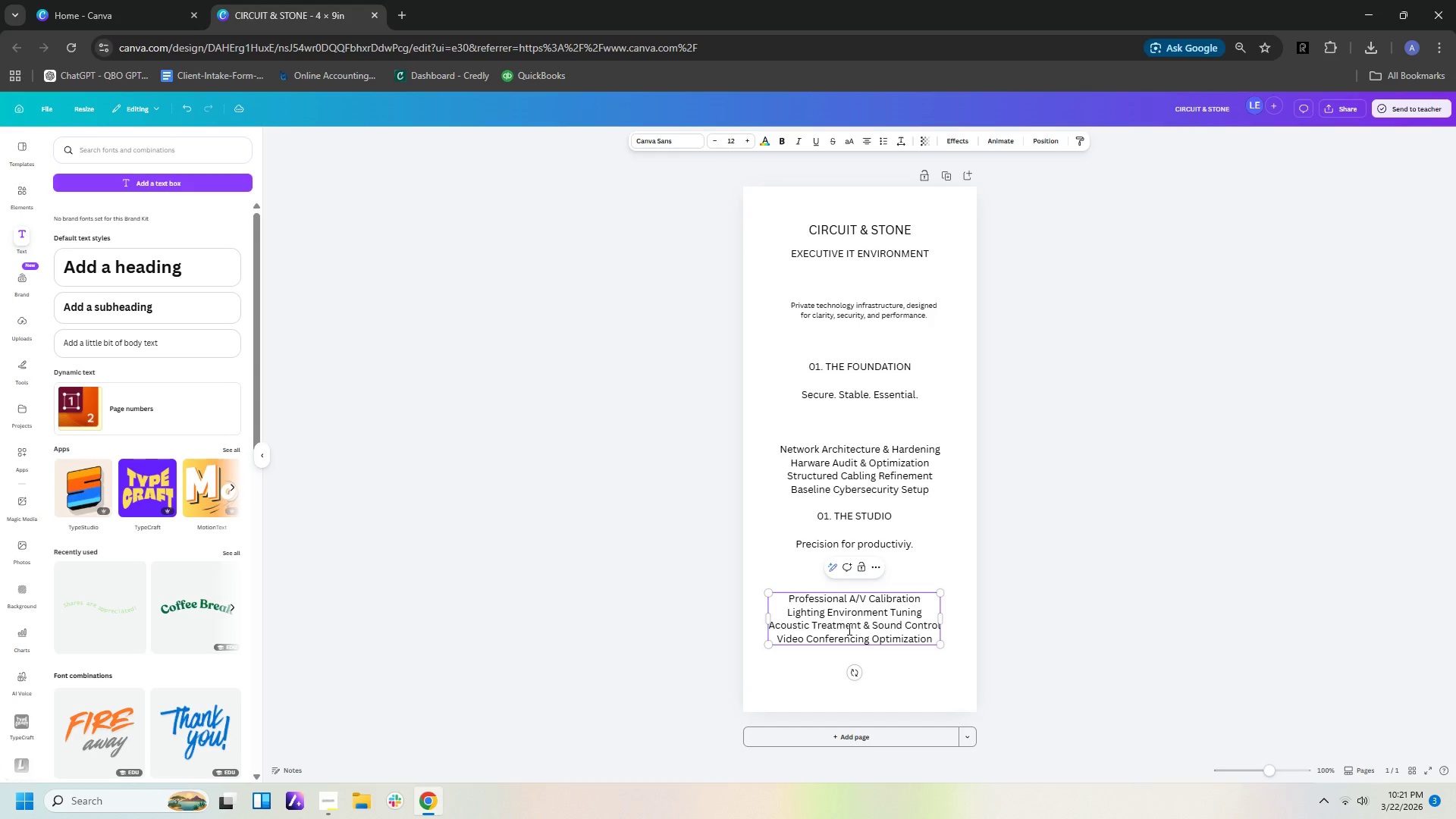 
left_click([1045, 617])
 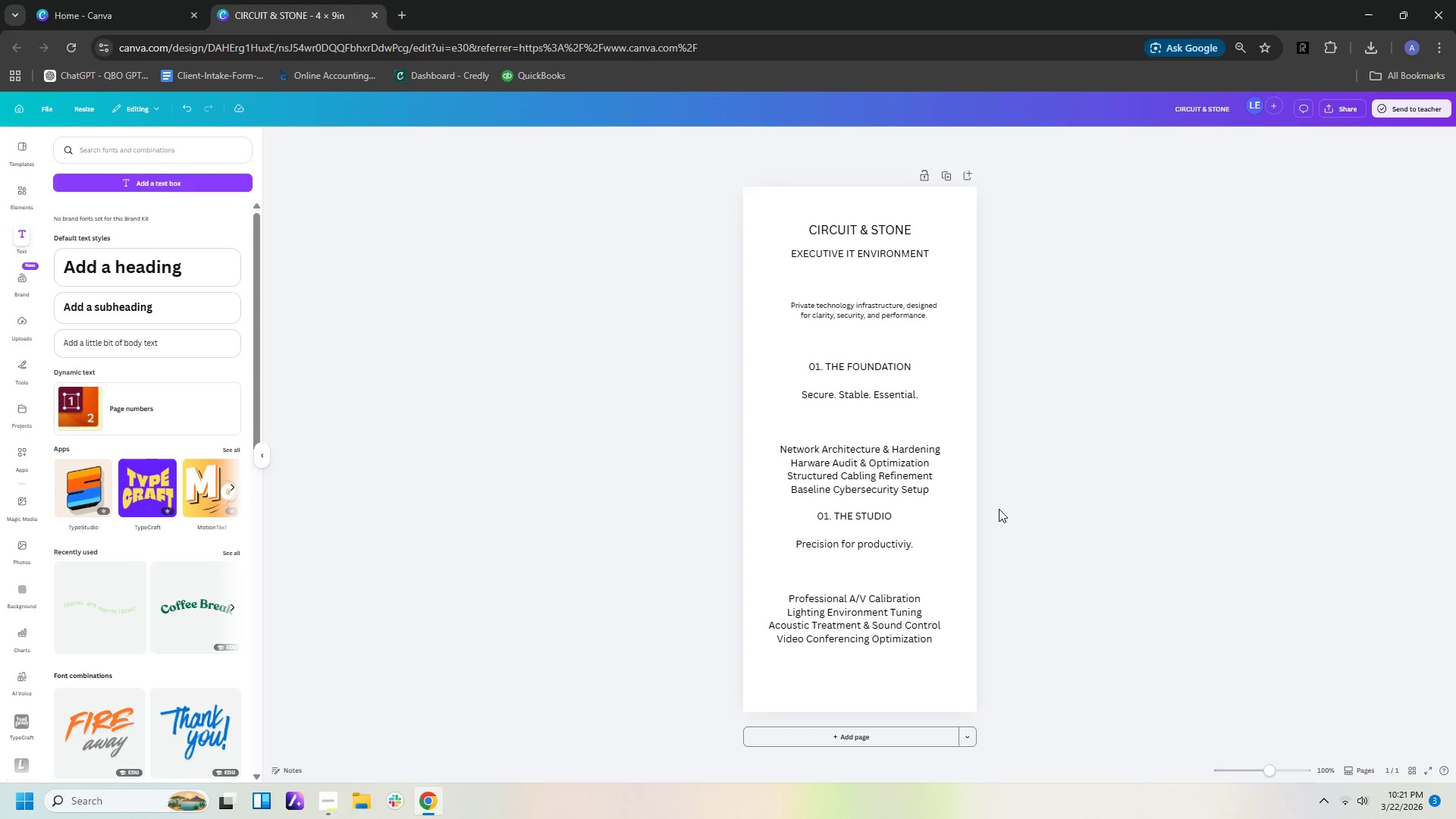 
left_click([920, 463])
 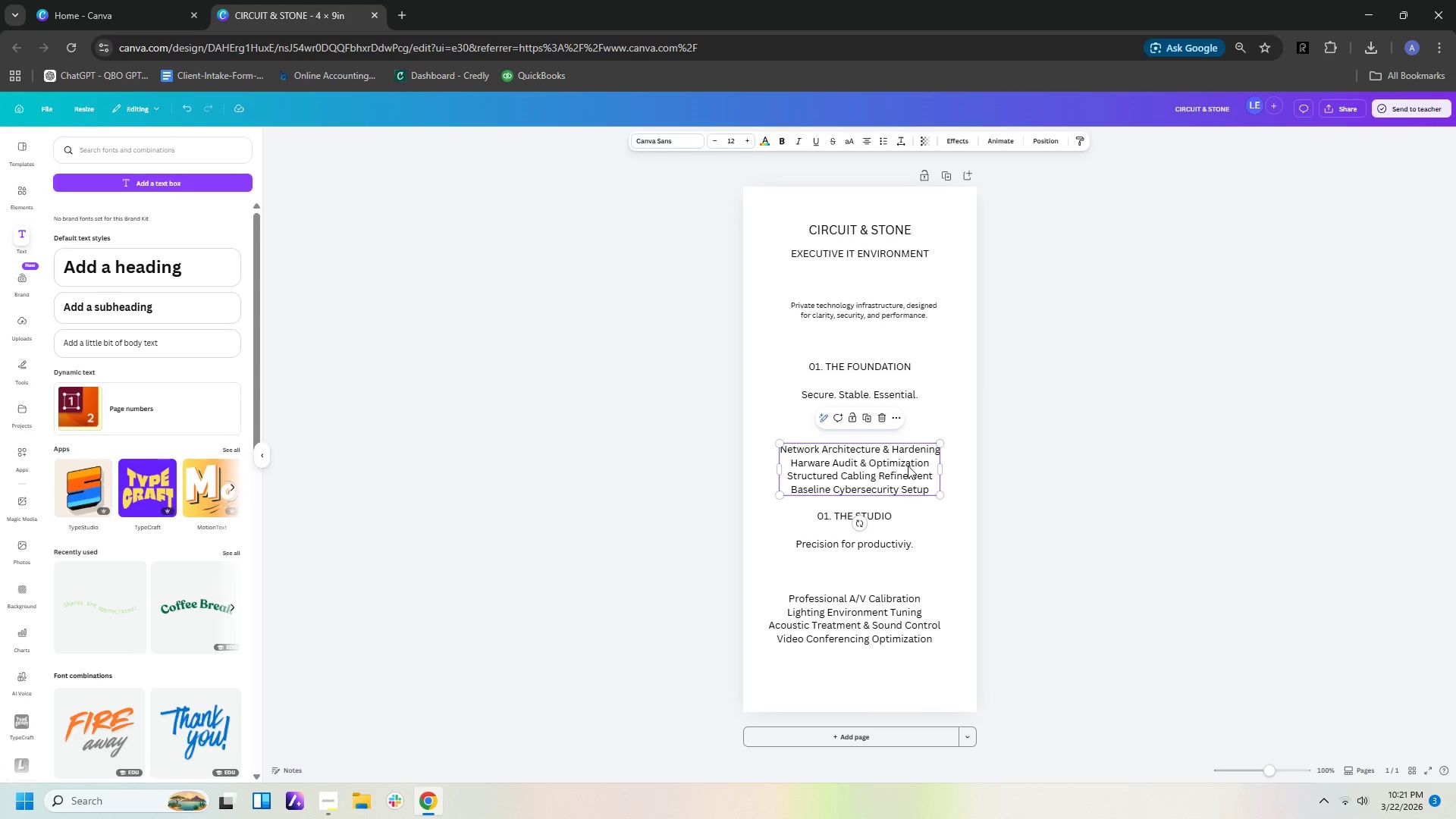 
left_click_drag(start_coordinate=[908, 466], to_coordinate=[912, 432])
 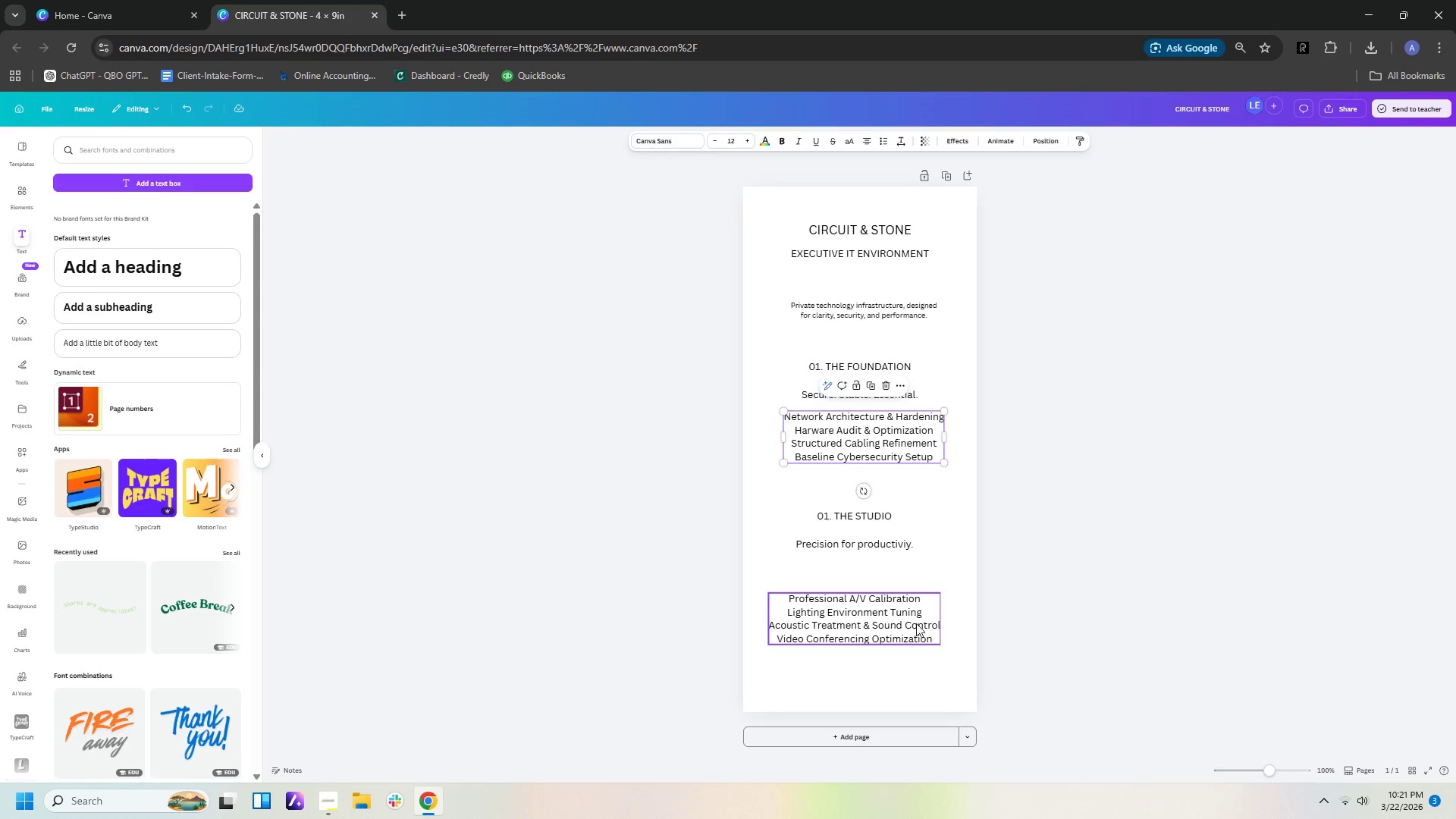 
left_click_drag(start_coordinate=[905, 620], to_coordinate=[912, 586])
 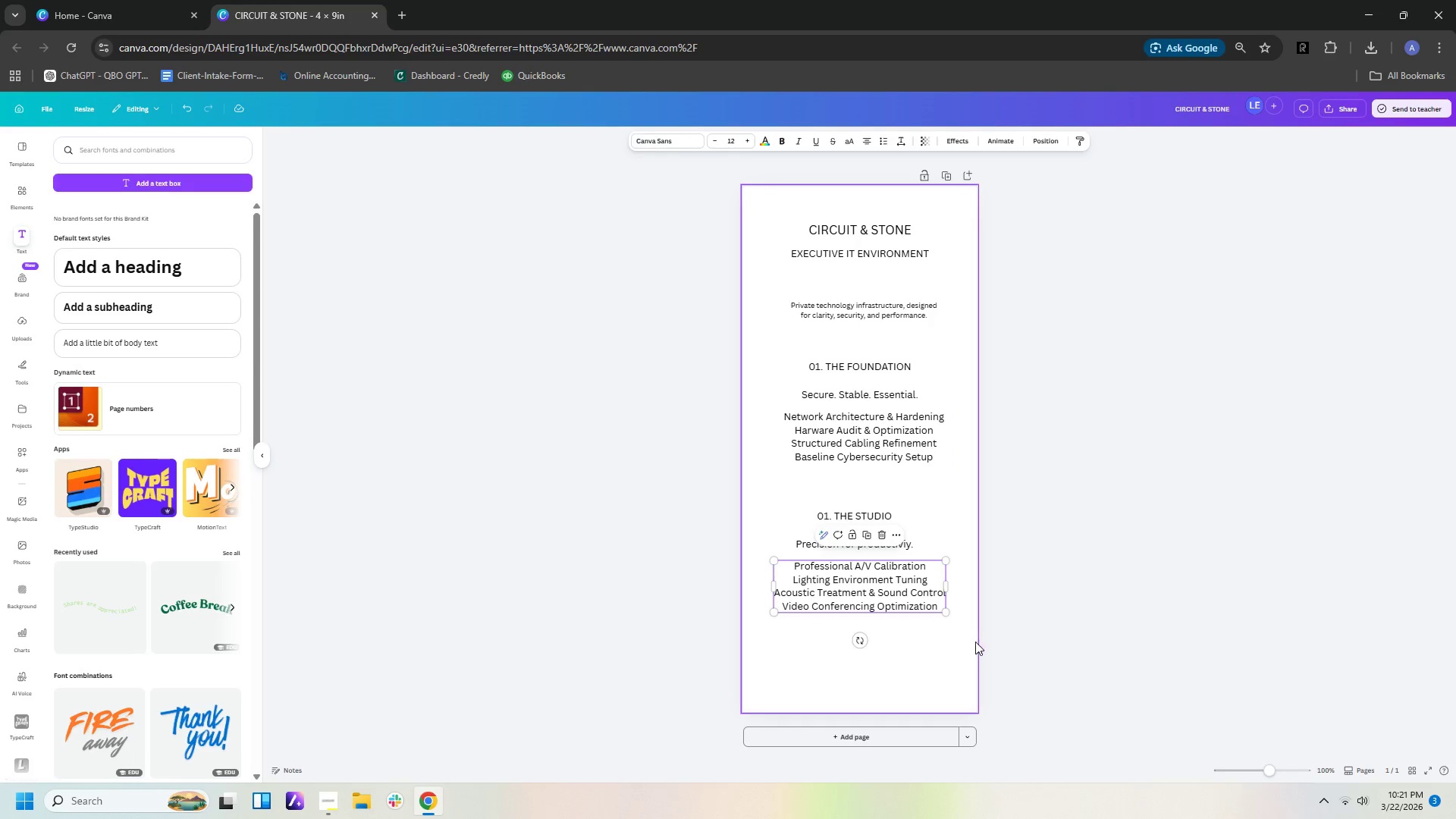 
left_click_drag(start_coordinate=[975, 642], to_coordinate=[750, 484])
 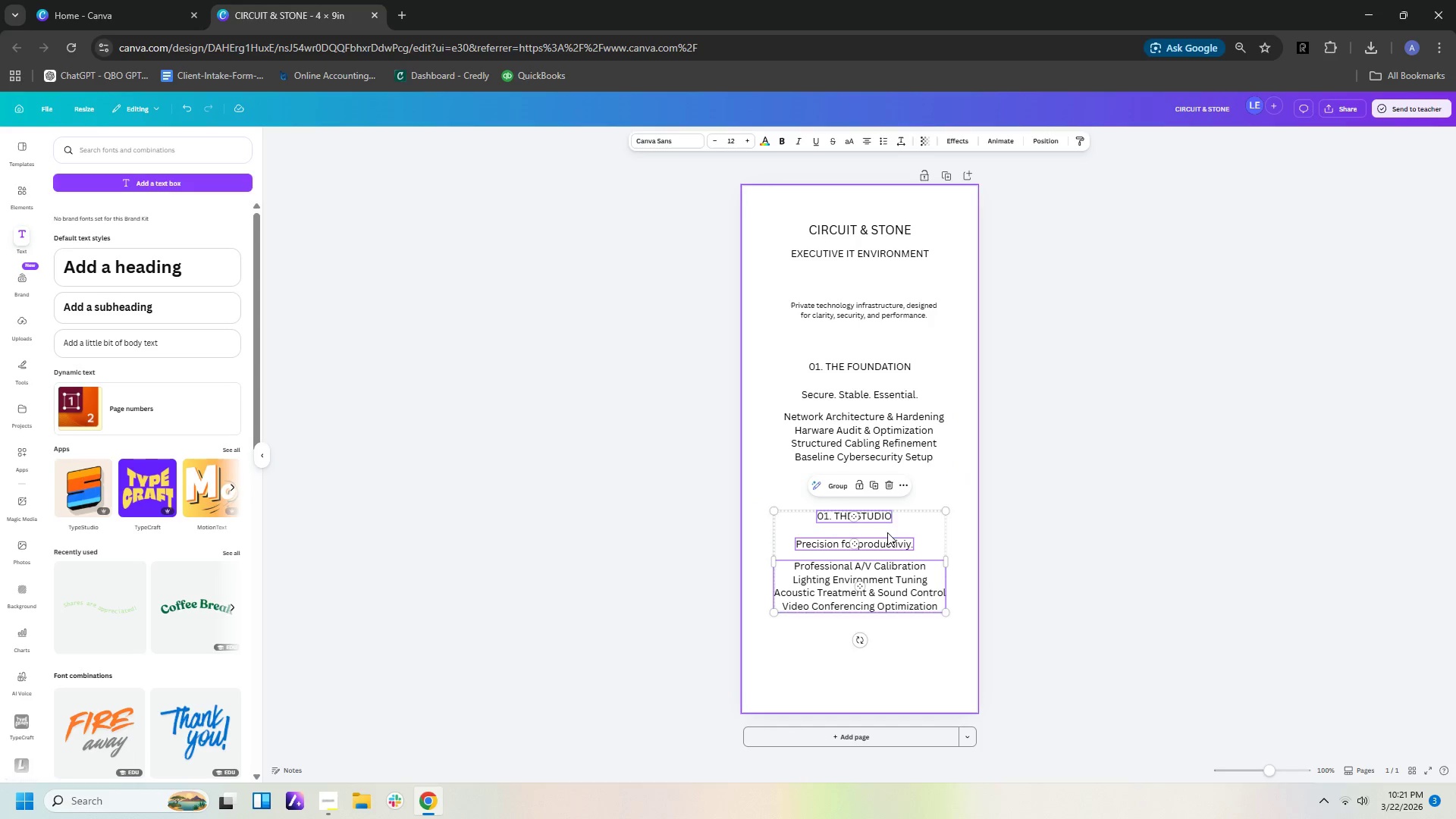 
key(Control+C)
 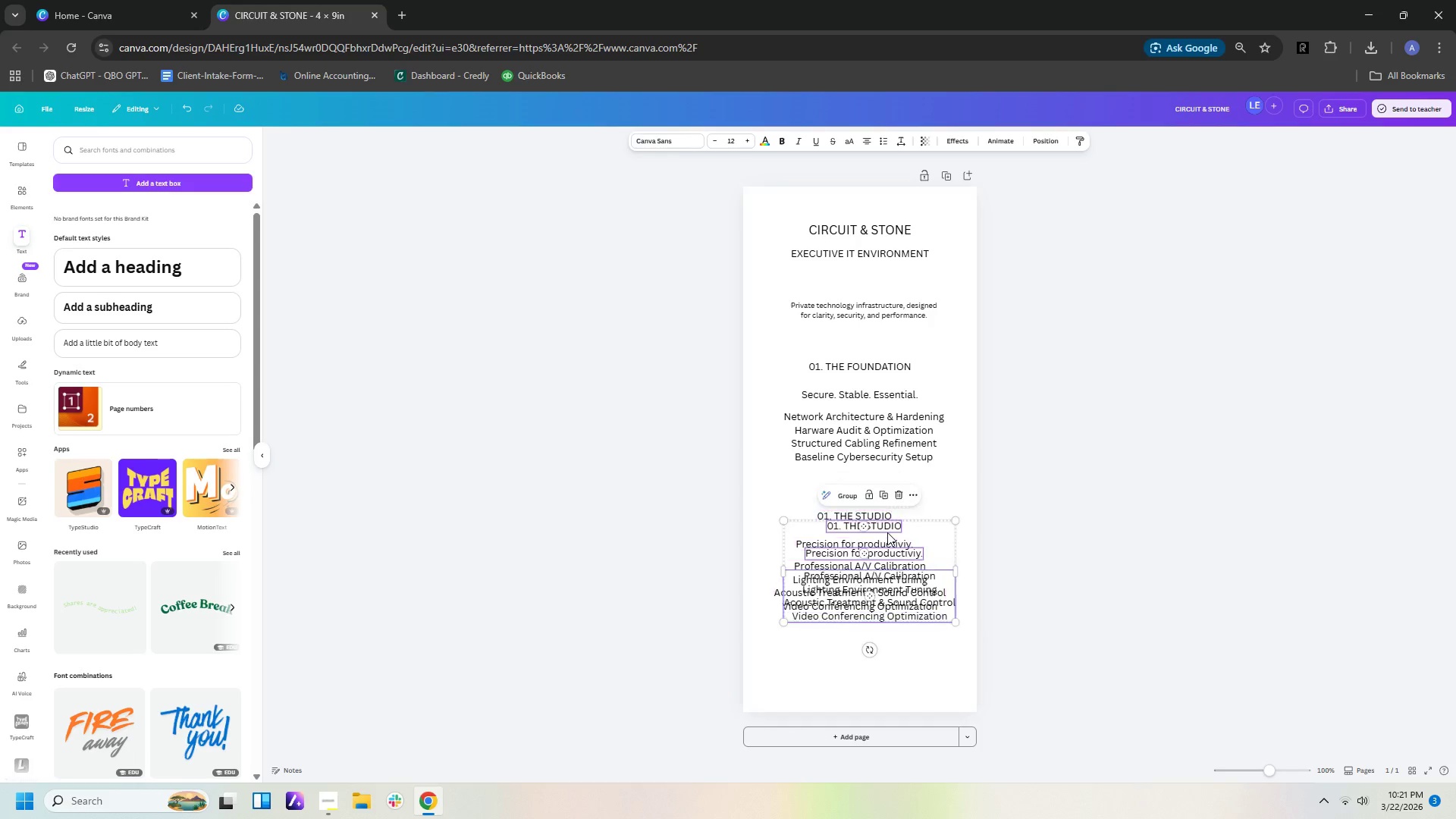 
key(Control+V)
 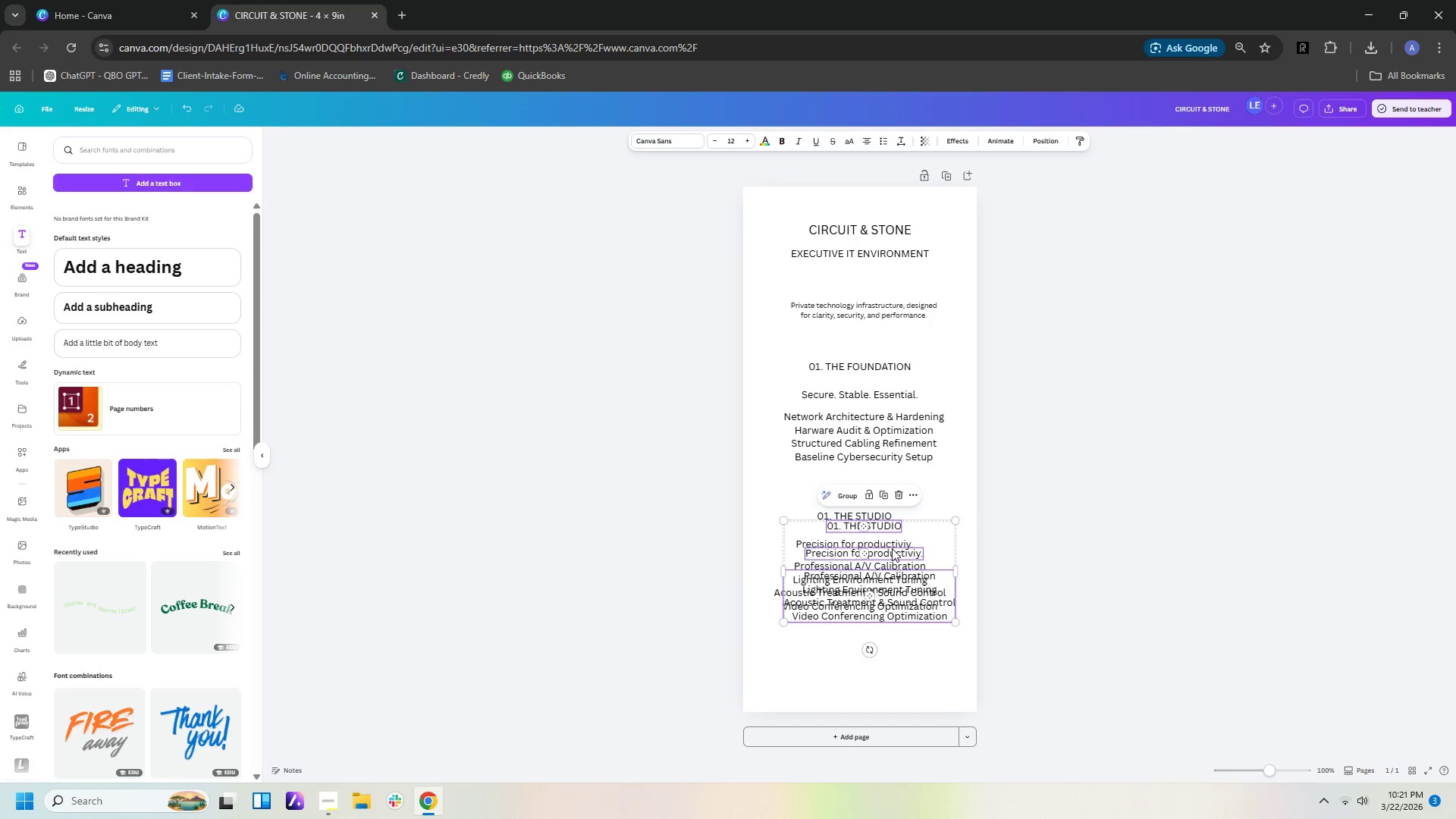 
left_click_drag(start_coordinate=[892, 548], to_coordinate=[883, 657])
 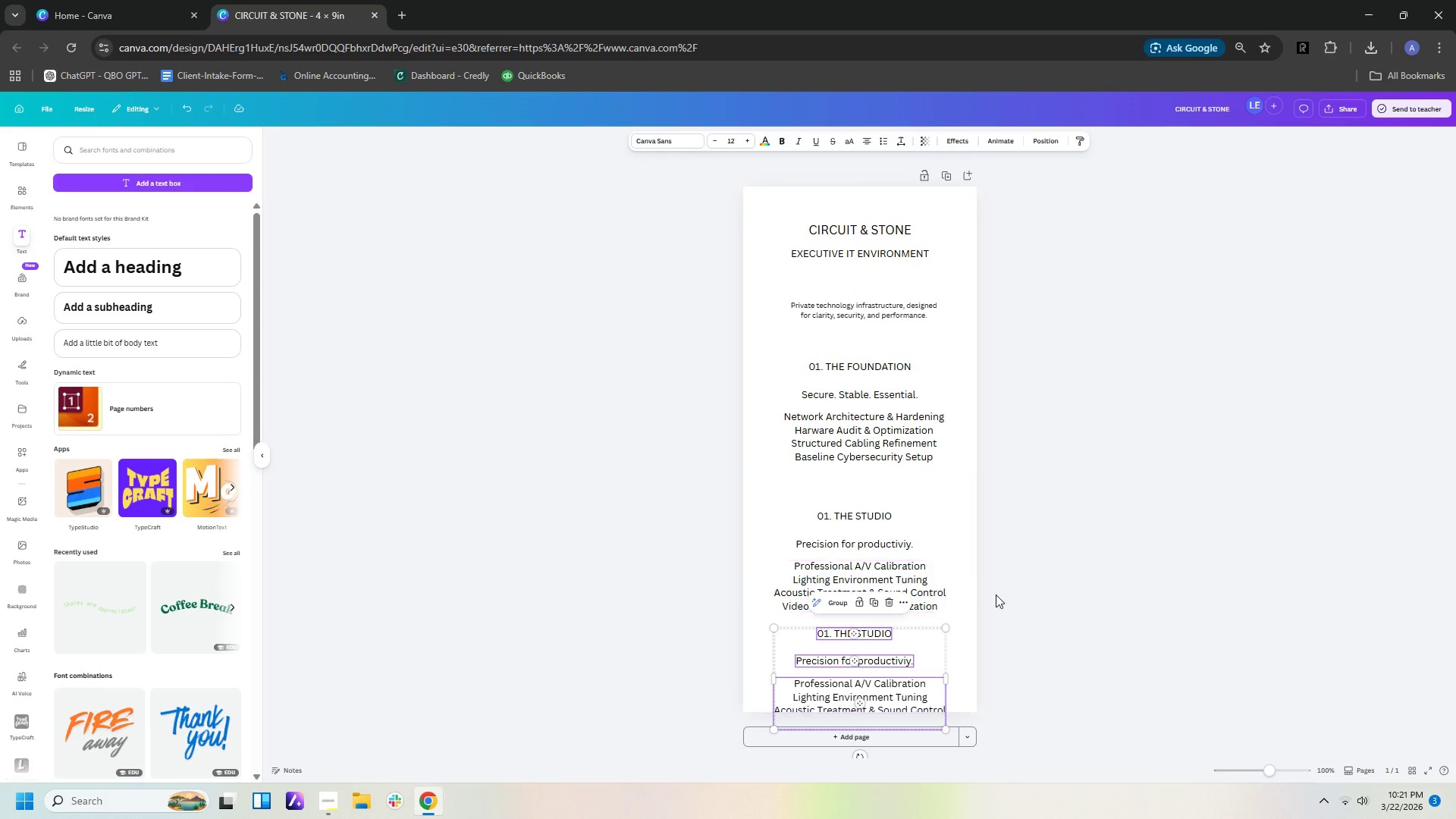 
left_click_drag(start_coordinate=[1004, 610], to_coordinate=[761, 485])
 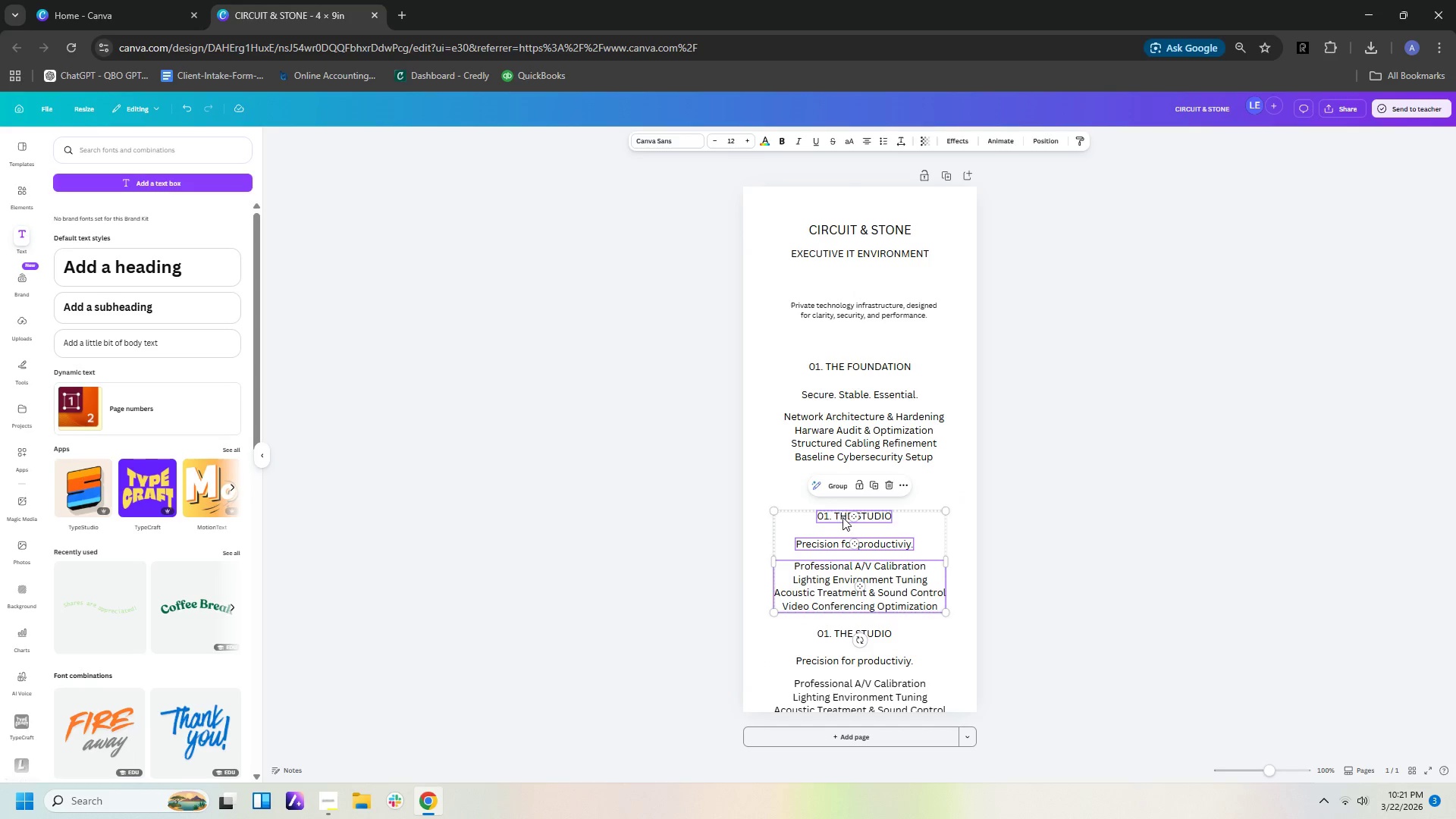 
left_click_drag(start_coordinate=[843, 517], to_coordinate=[854, 481])
 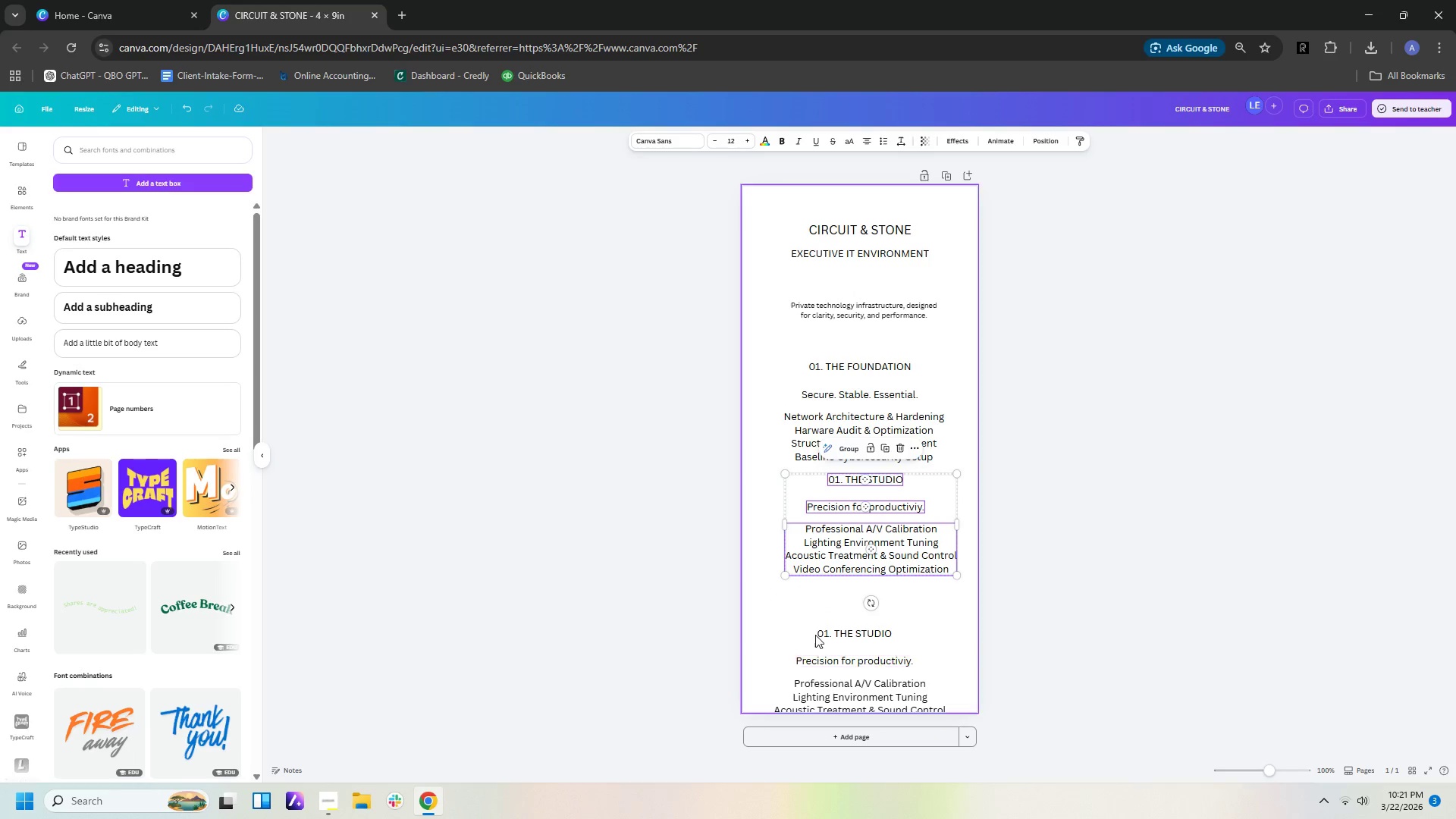 
left_click_drag(start_coordinate=[815, 635], to_coordinate=[852, 748])
 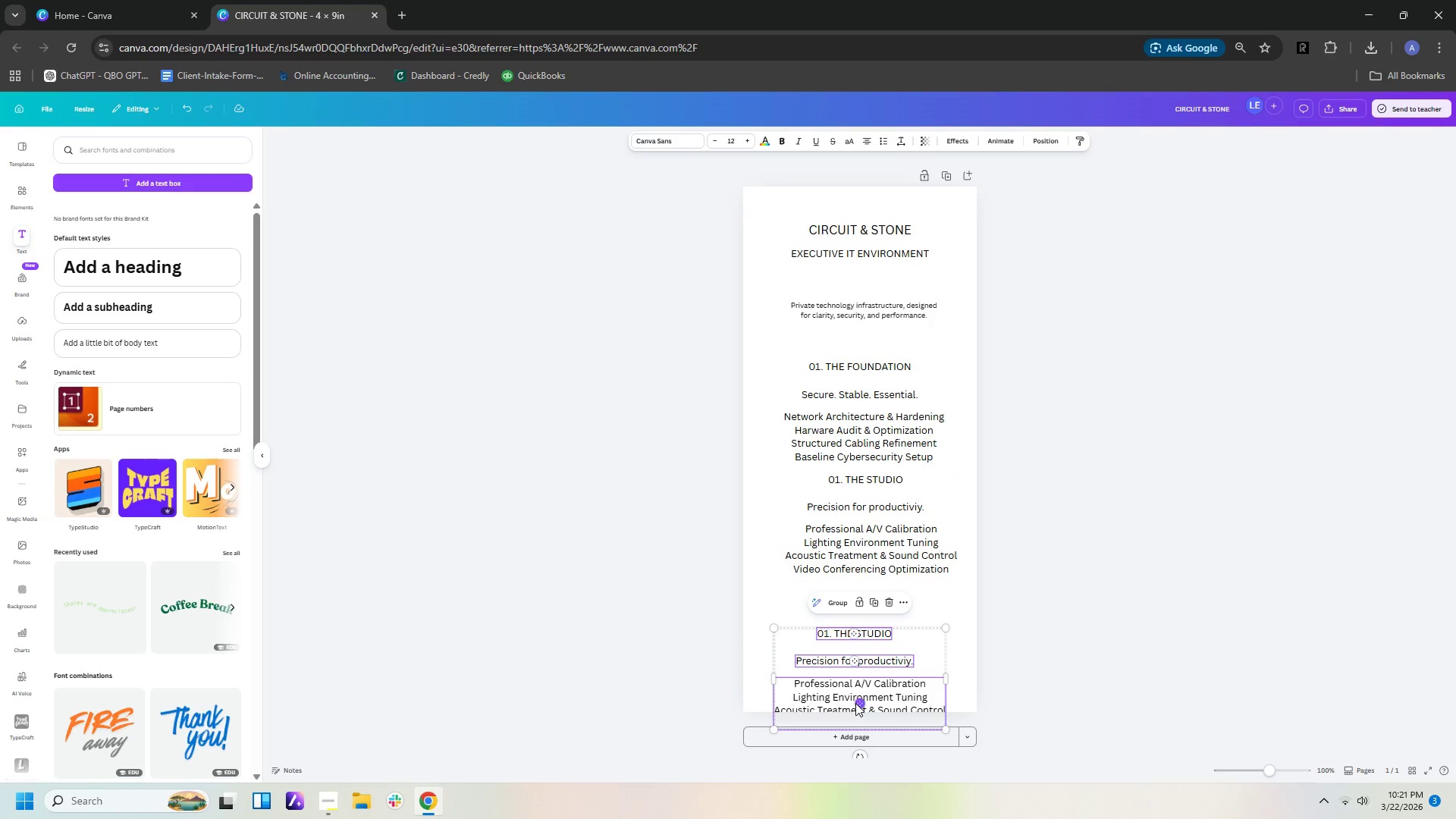 
left_click_drag(start_coordinate=[855, 703], to_coordinate=[876, 656])
 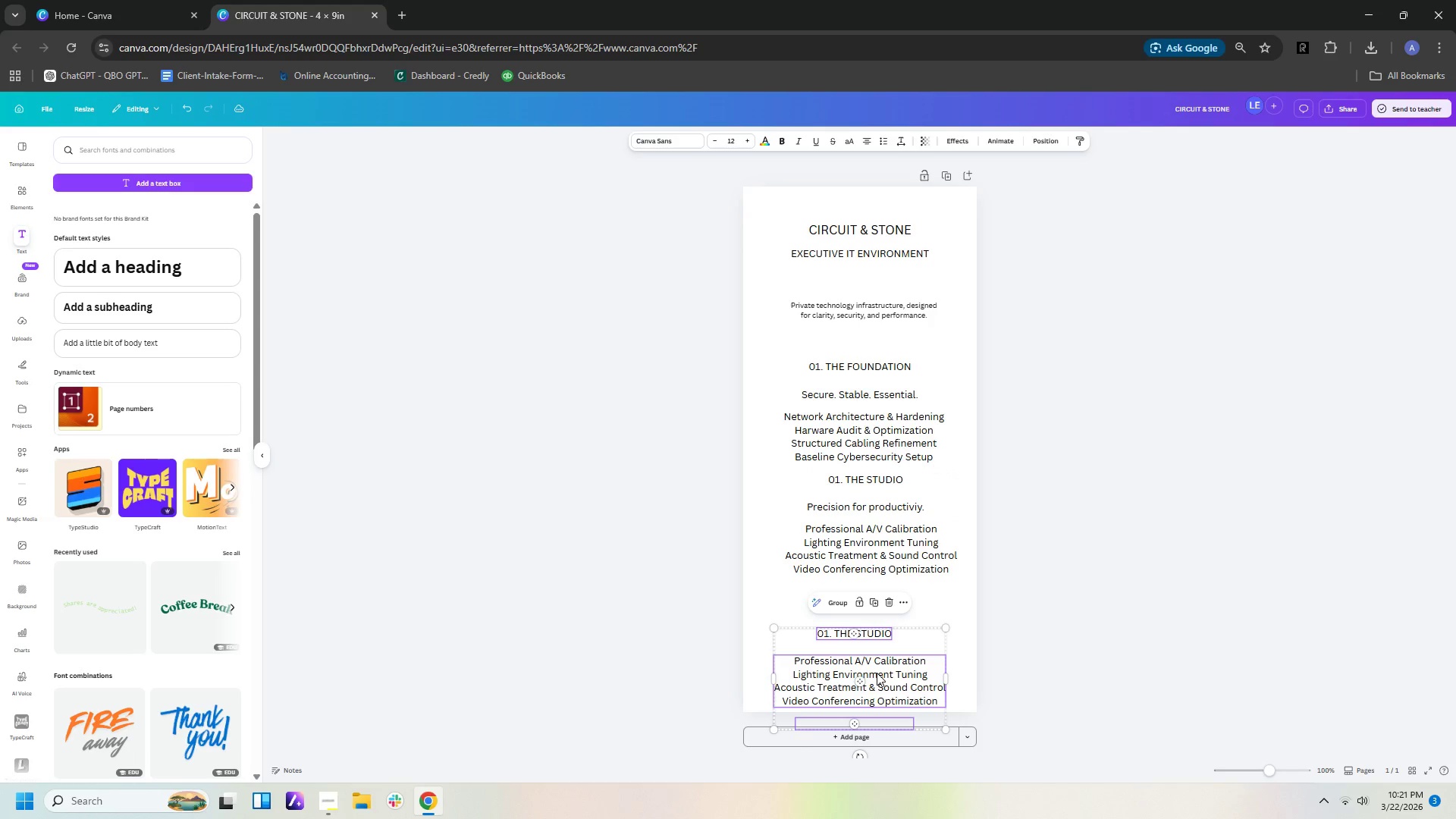 
left_click_drag(start_coordinate=[877, 673], to_coordinate=[884, 646])
 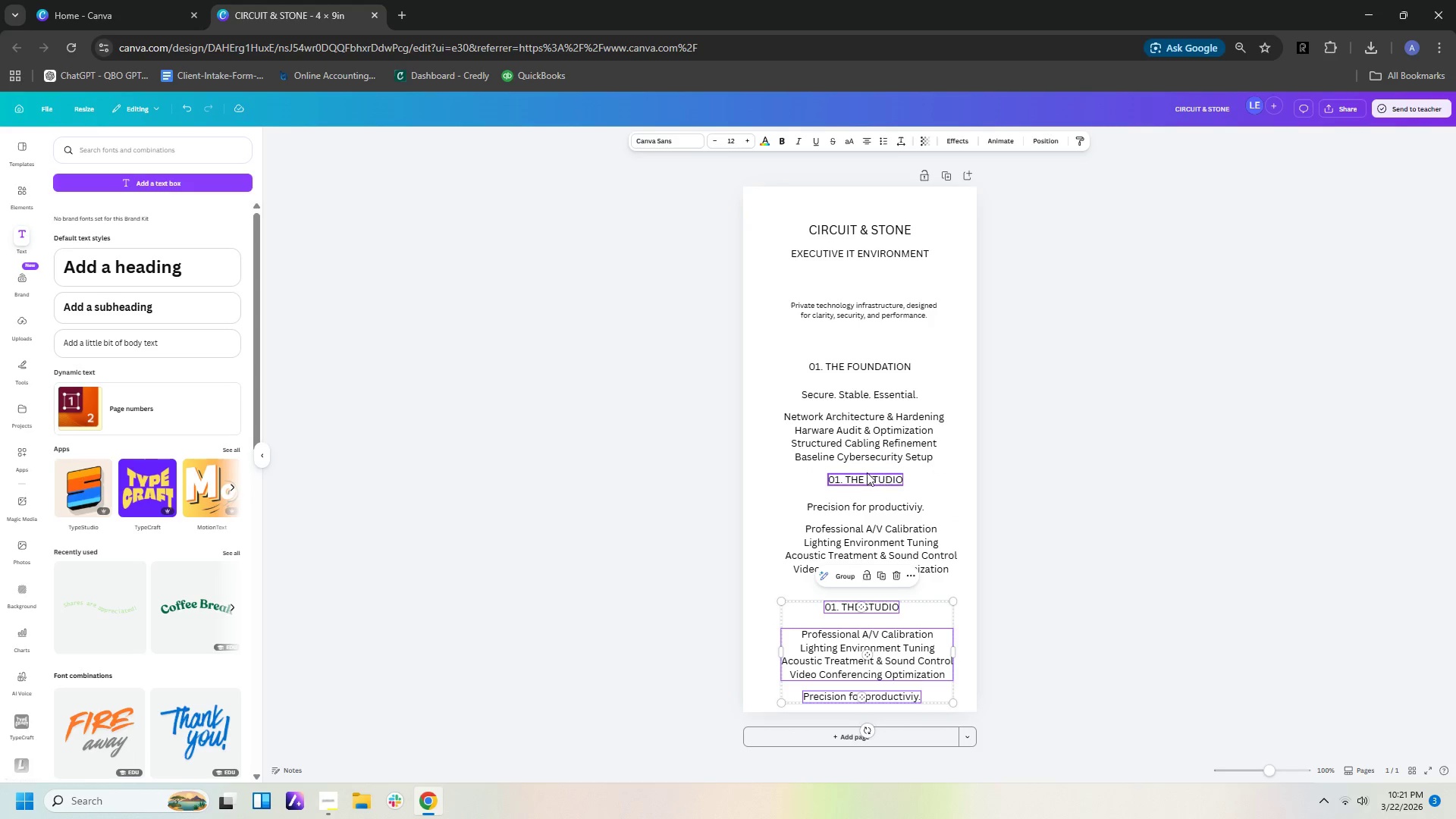 
double_click([847, 479])
 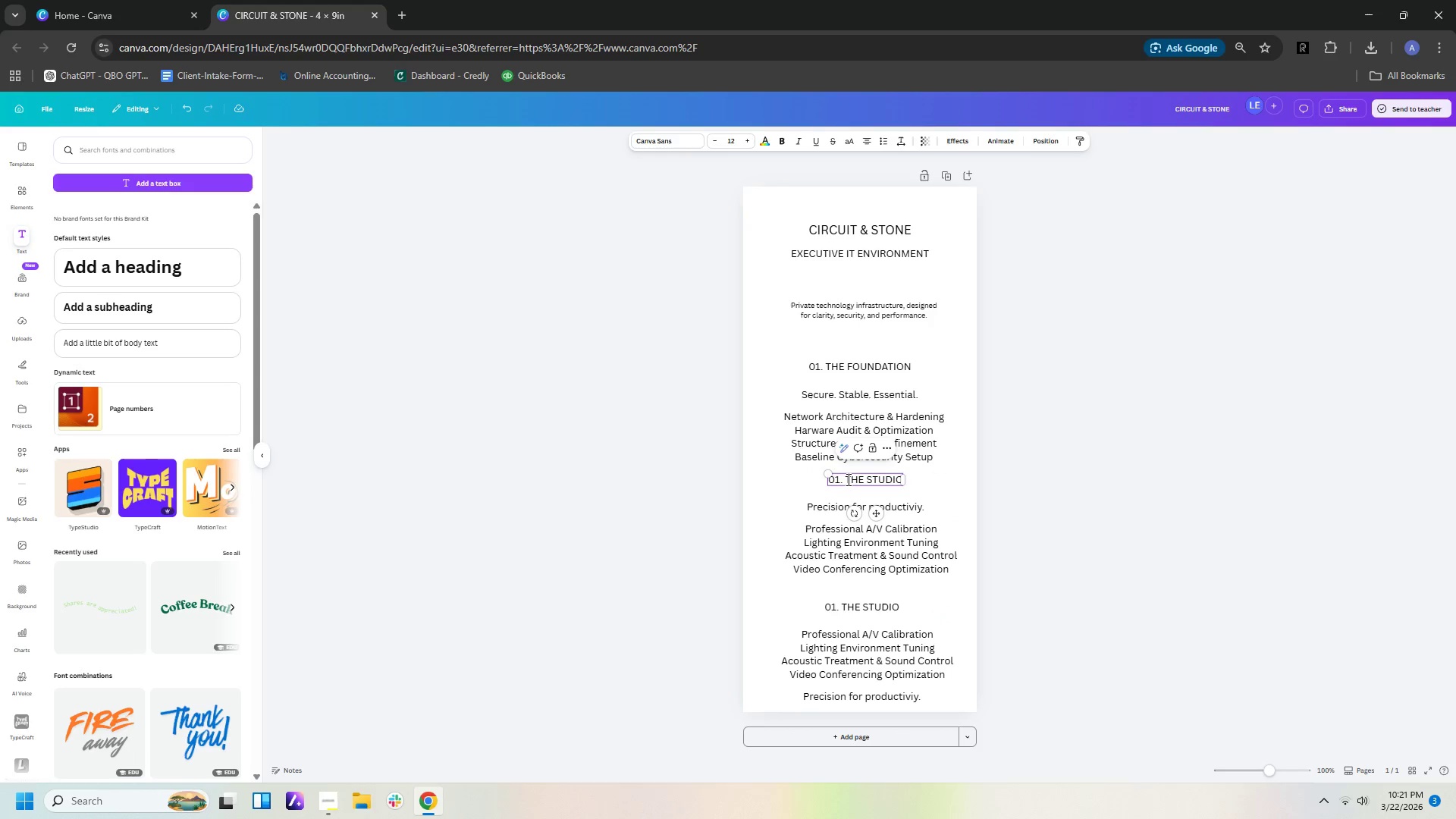 
key(ArrowLeft)
 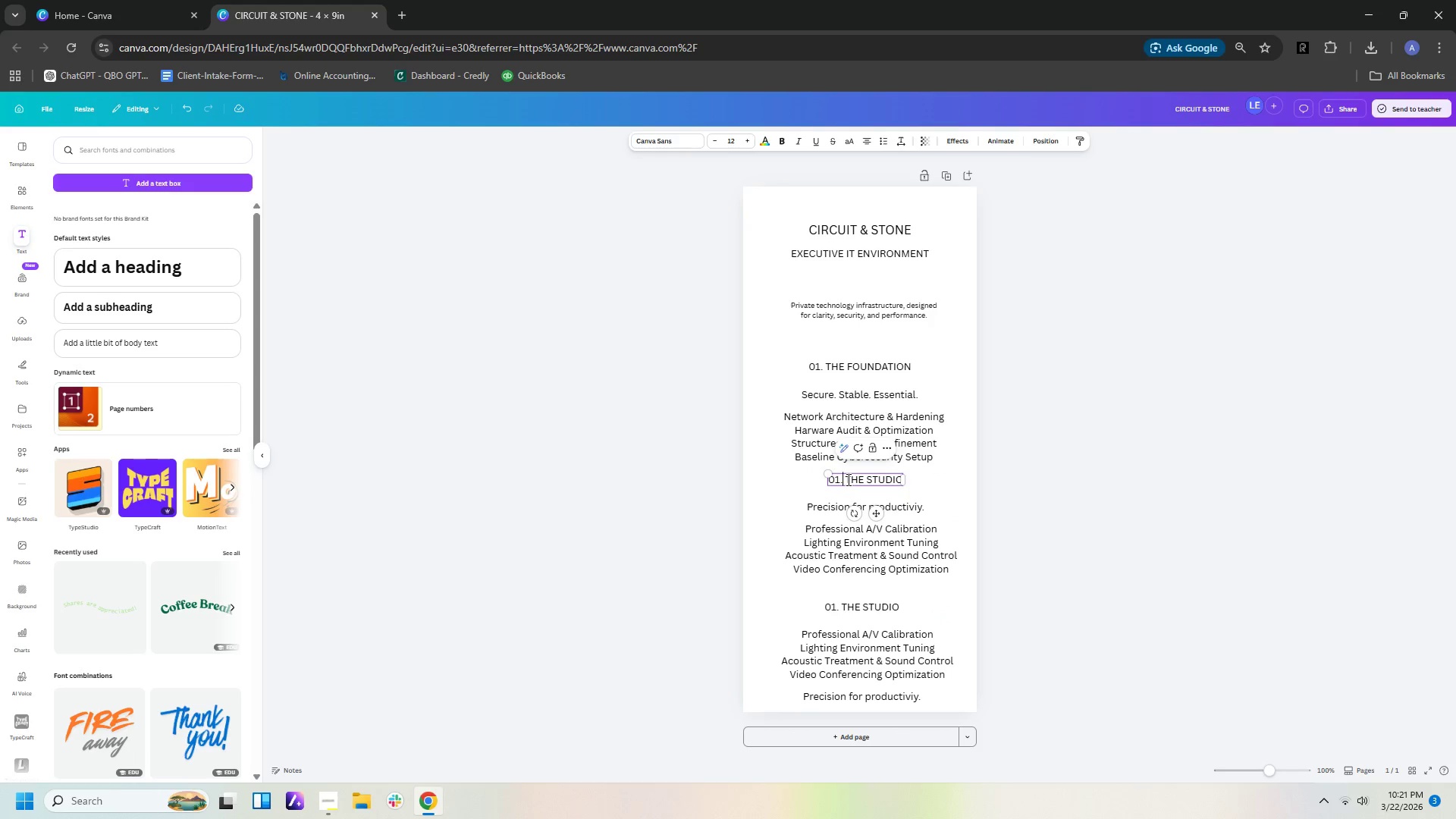 
key(ArrowLeft)
 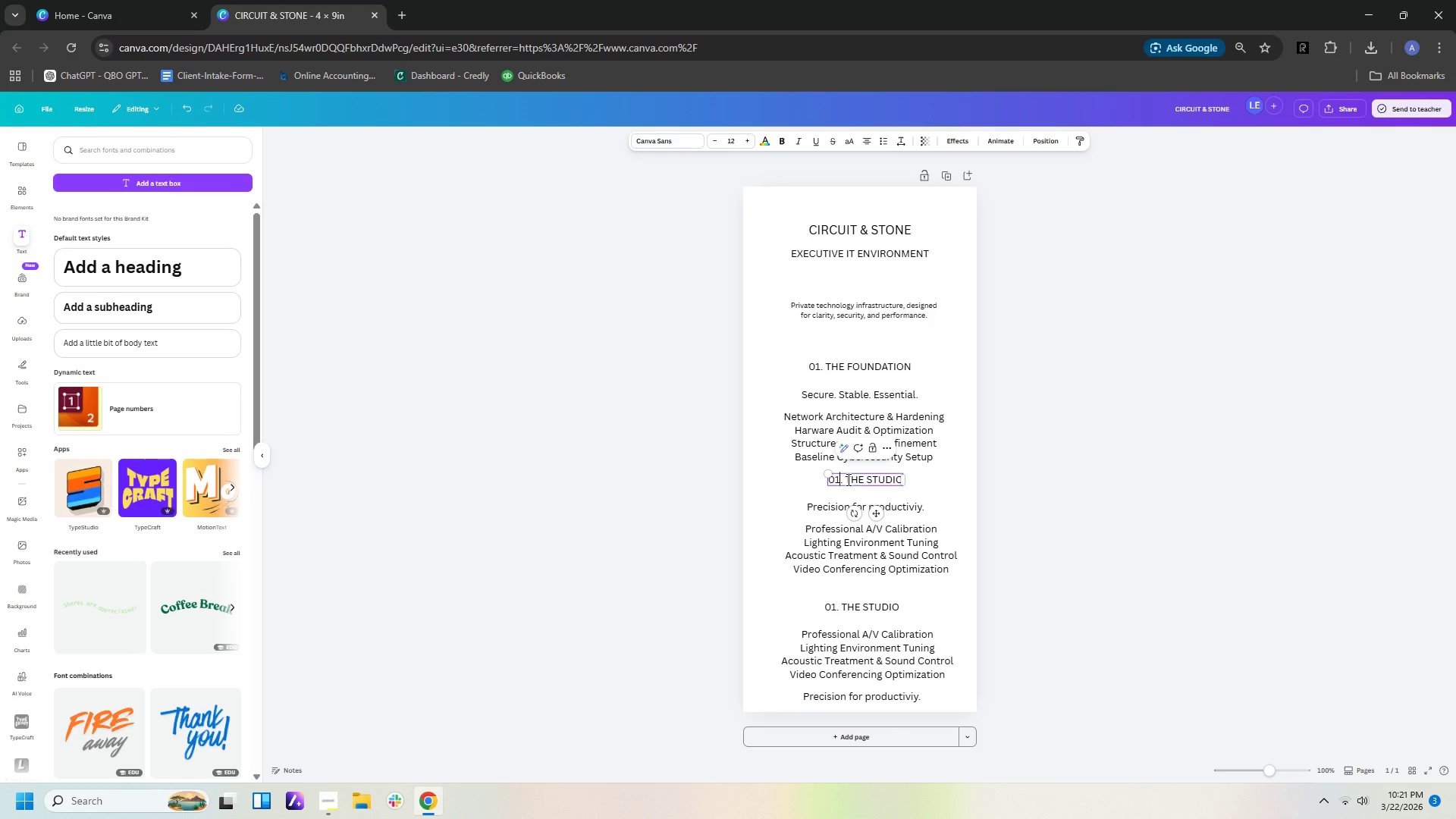 
key(ArrowLeft)
 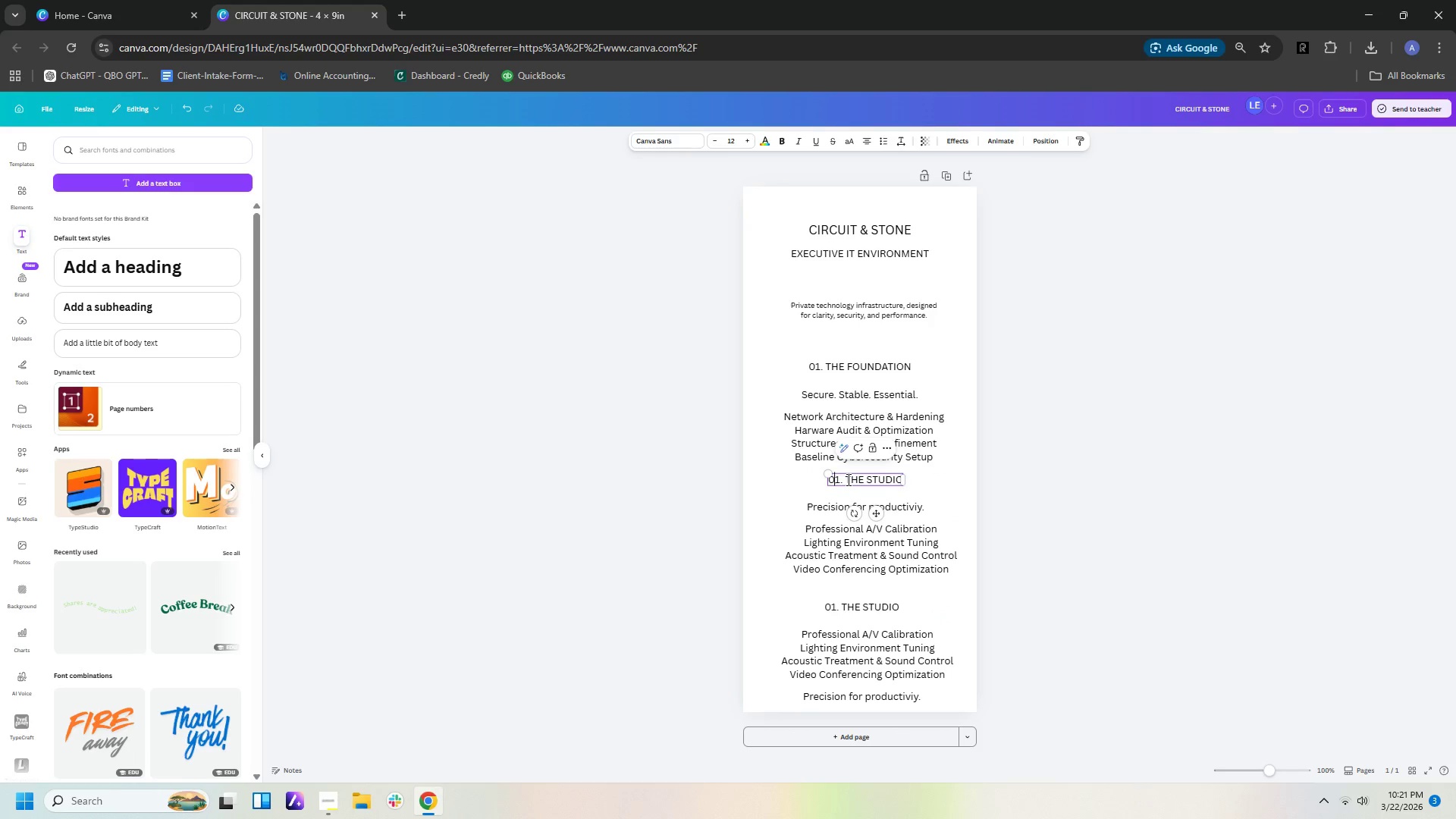 
key(ArrowRight)
 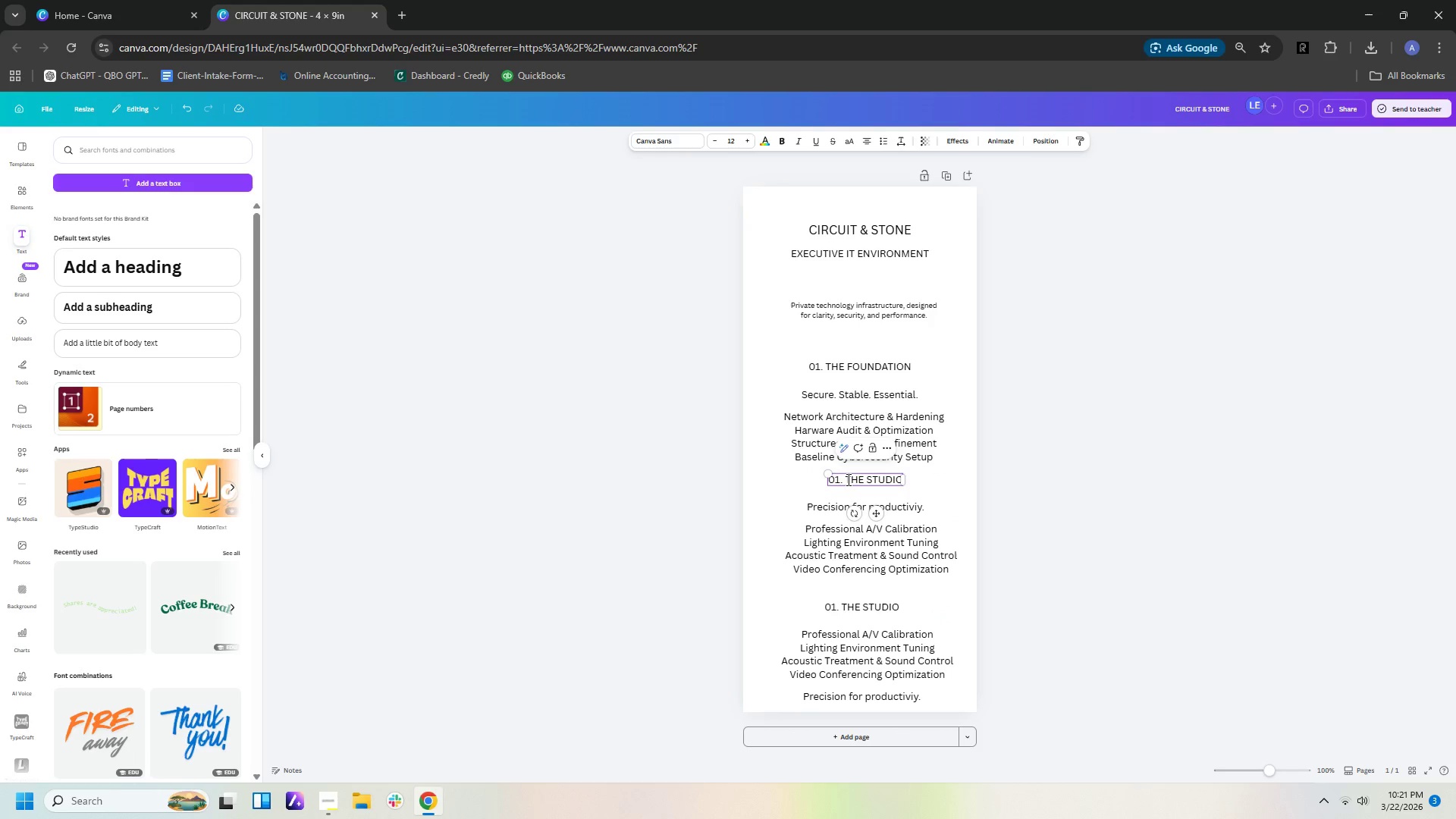 
key(Backspace)
 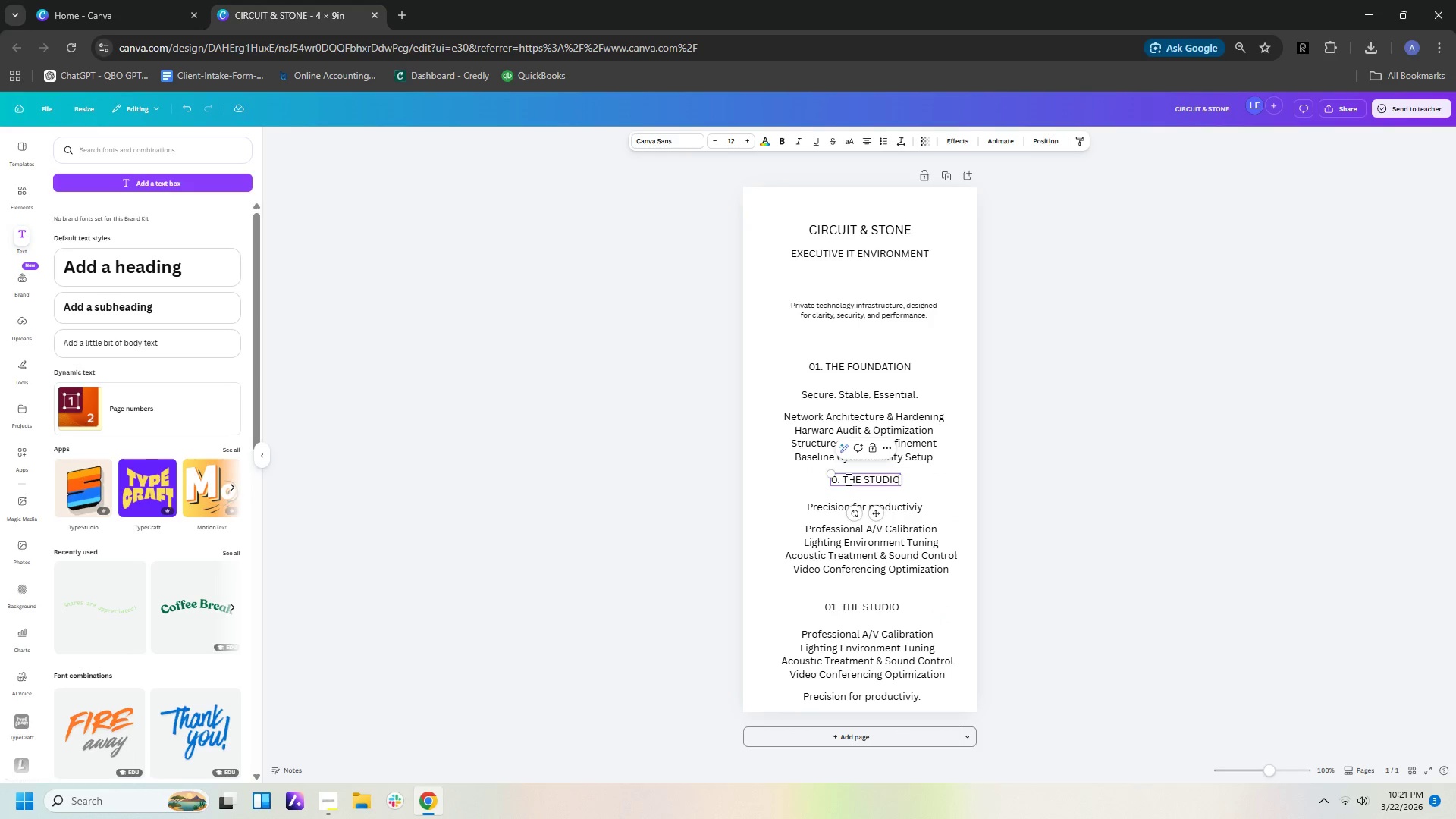 
key(2)
 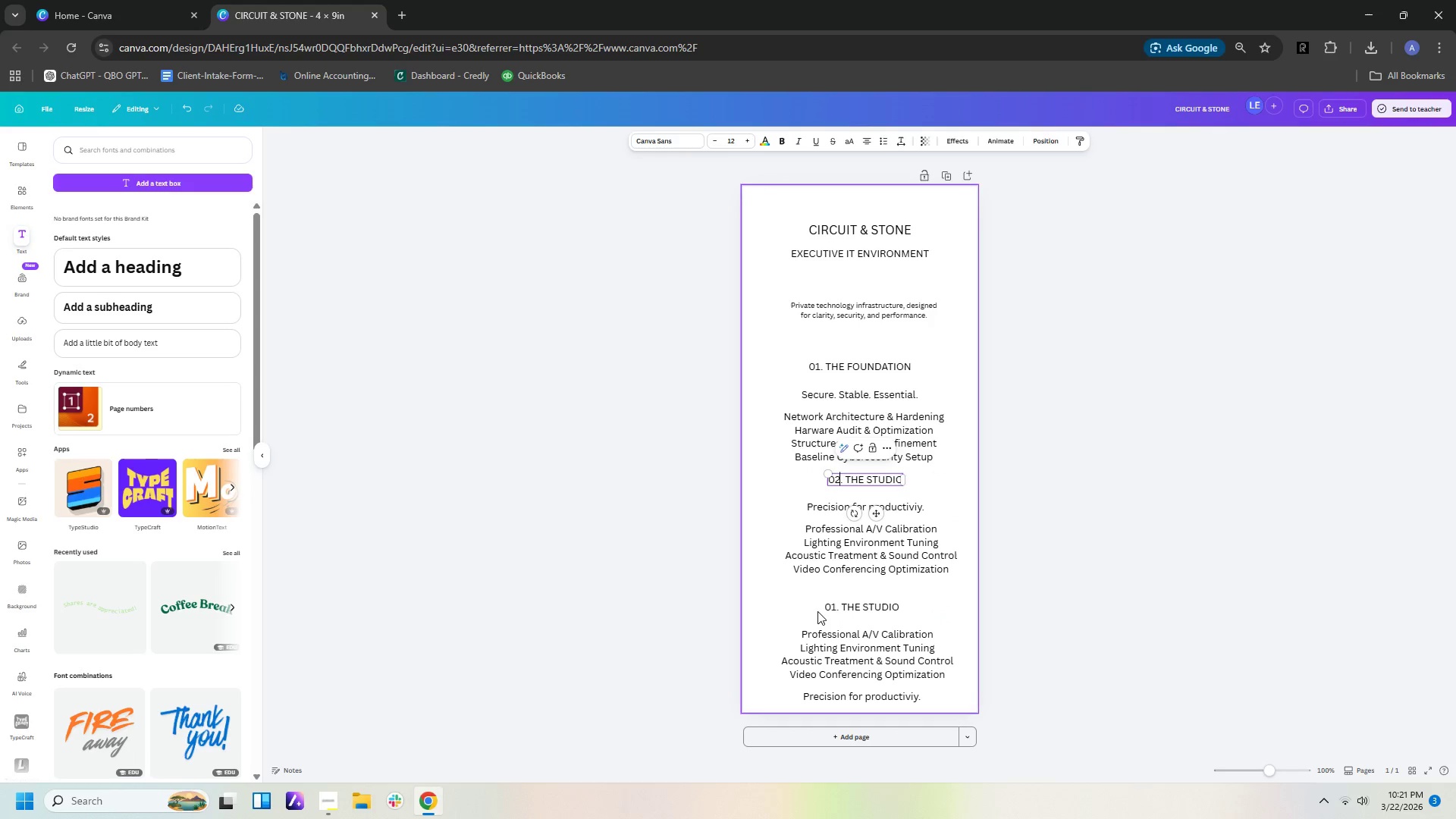 
double_click([825, 608])
 